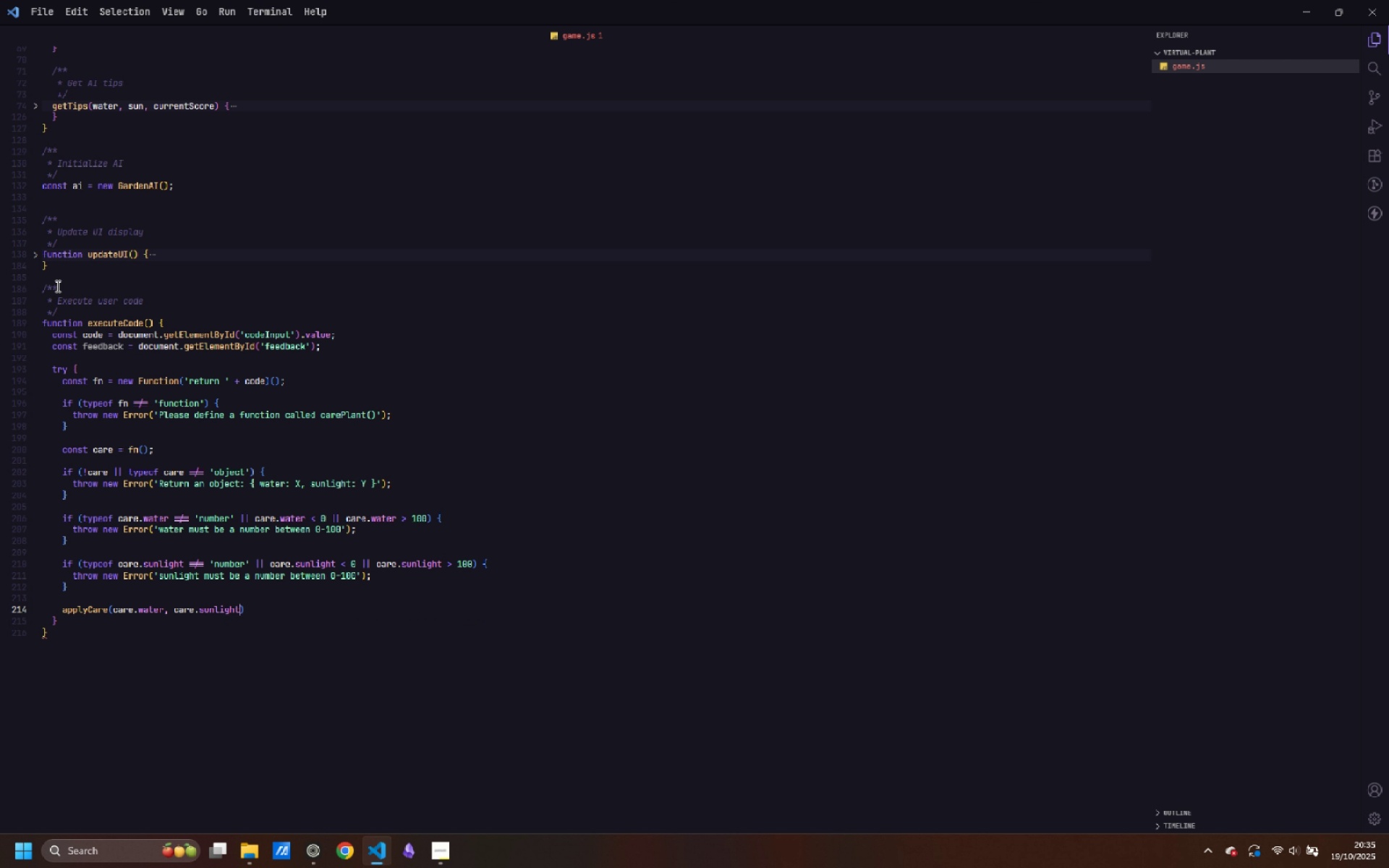 
 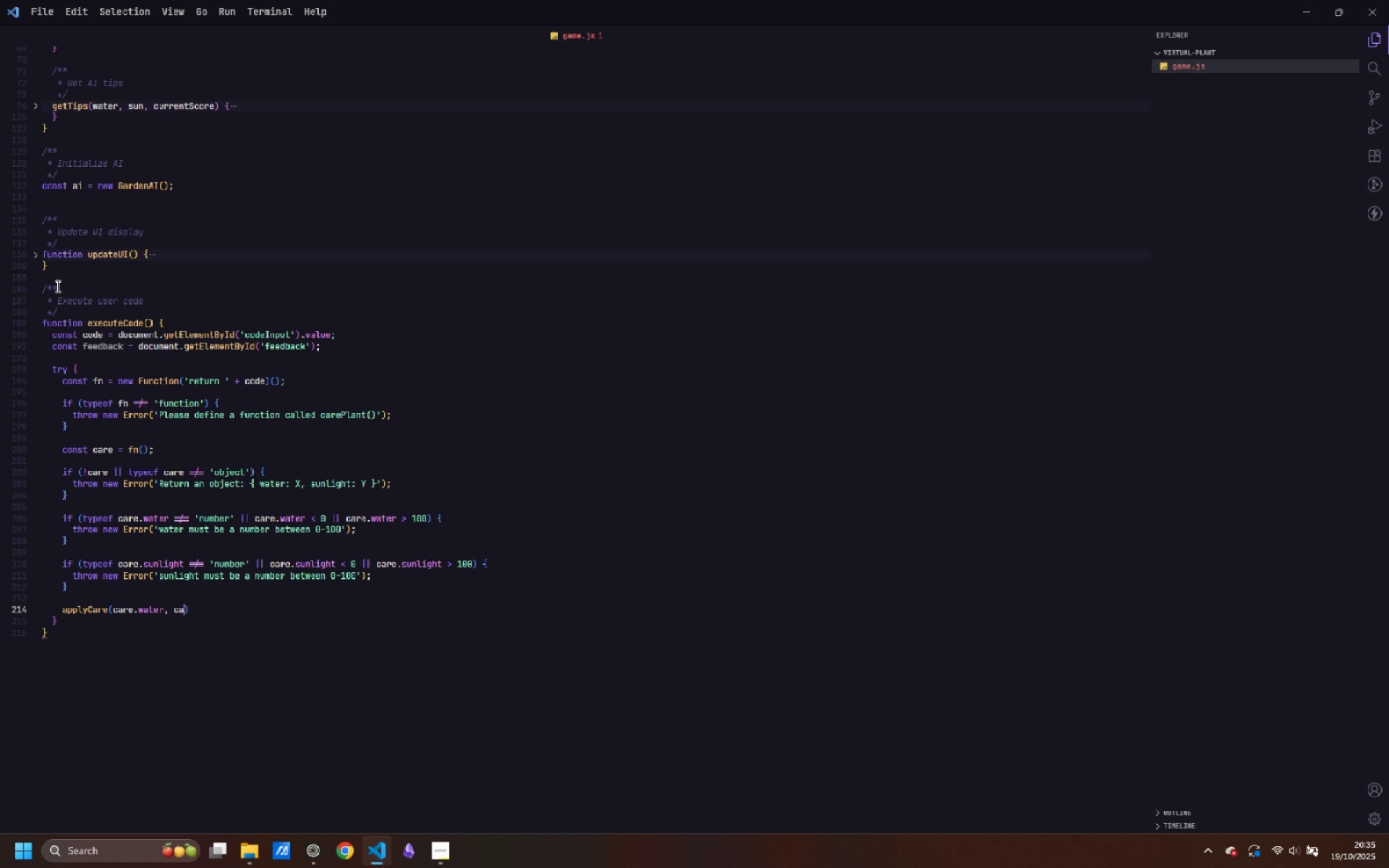 
key(Enter)
 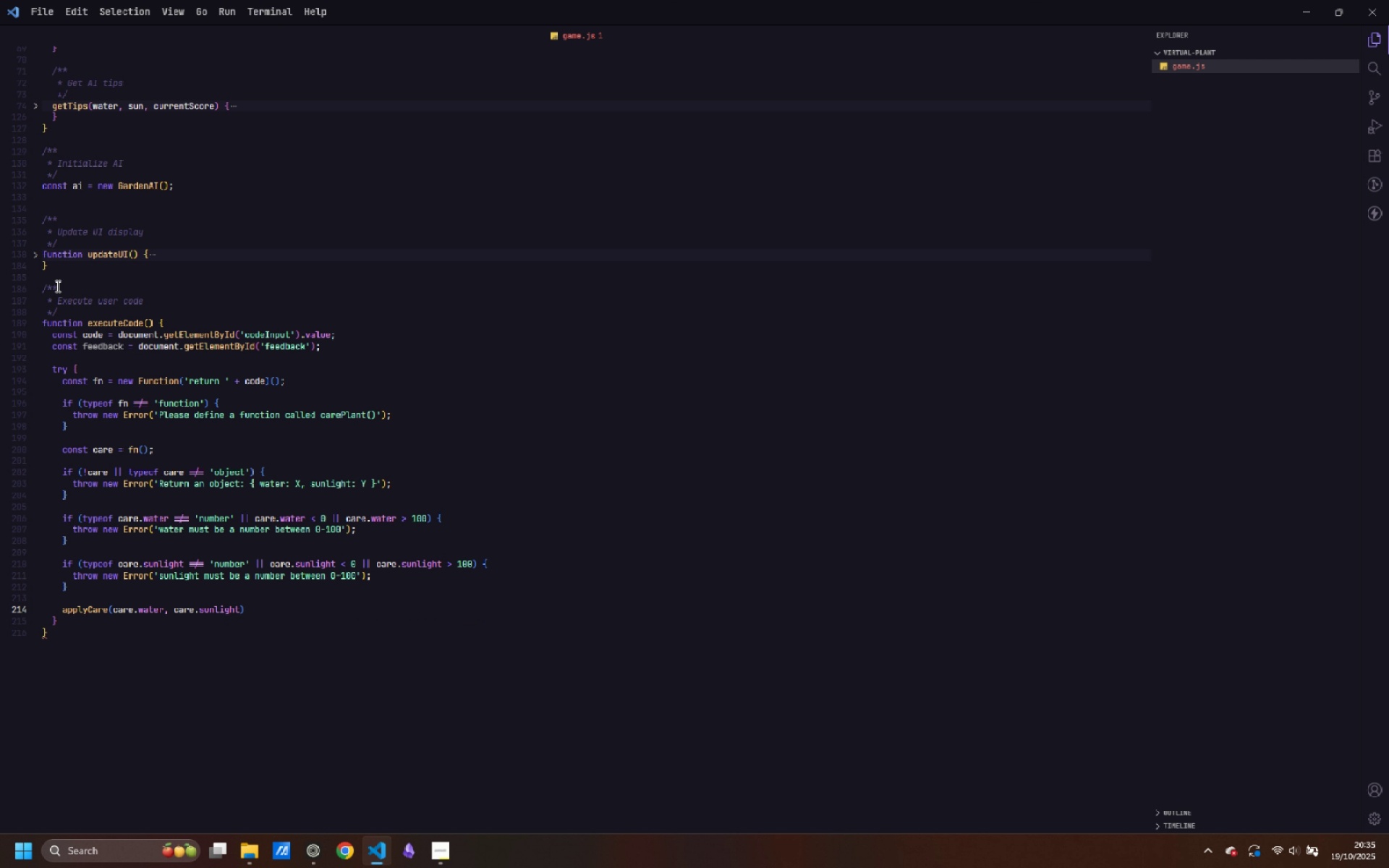 
key(ArrowRight)
 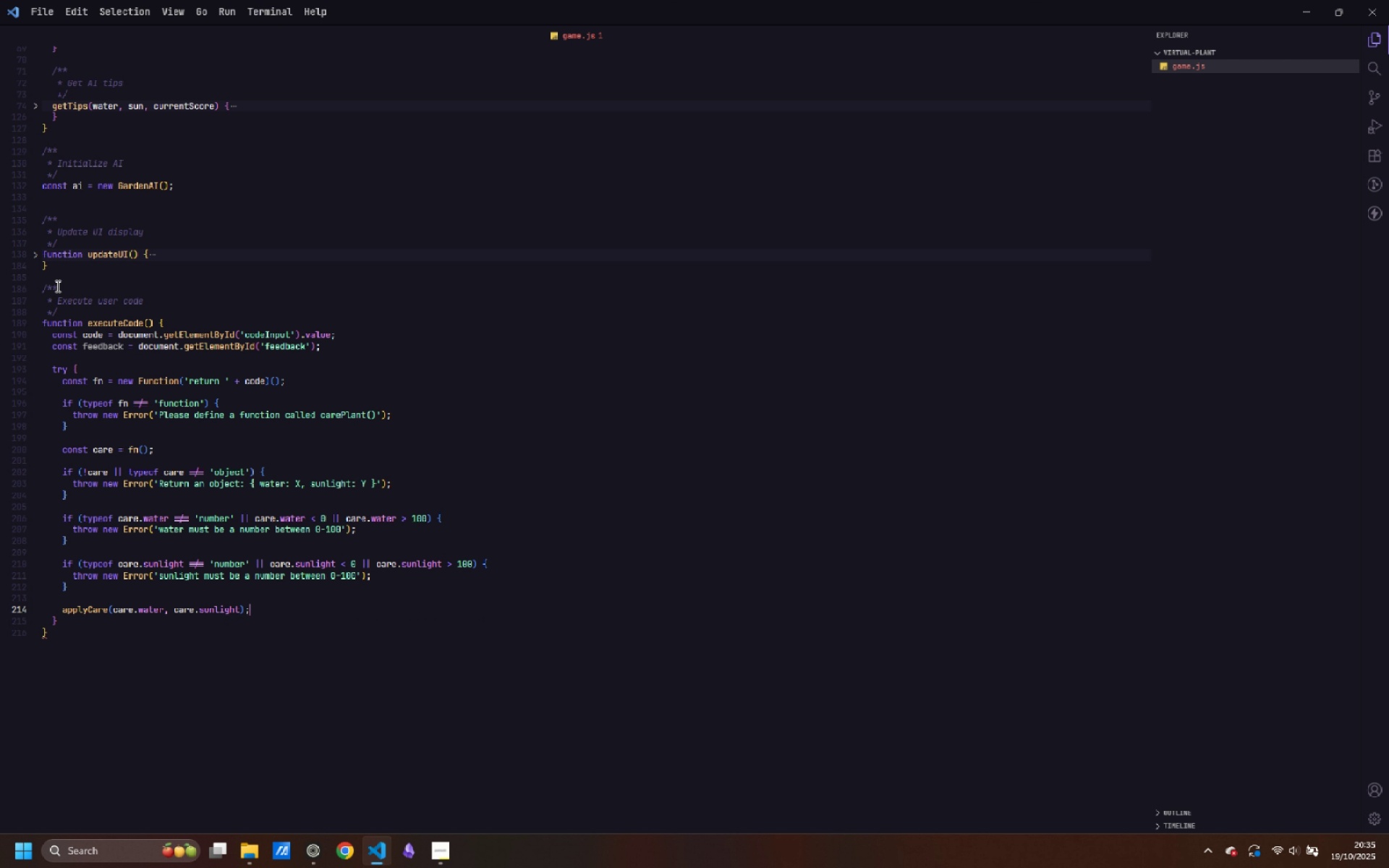 
key(Semicolon)
 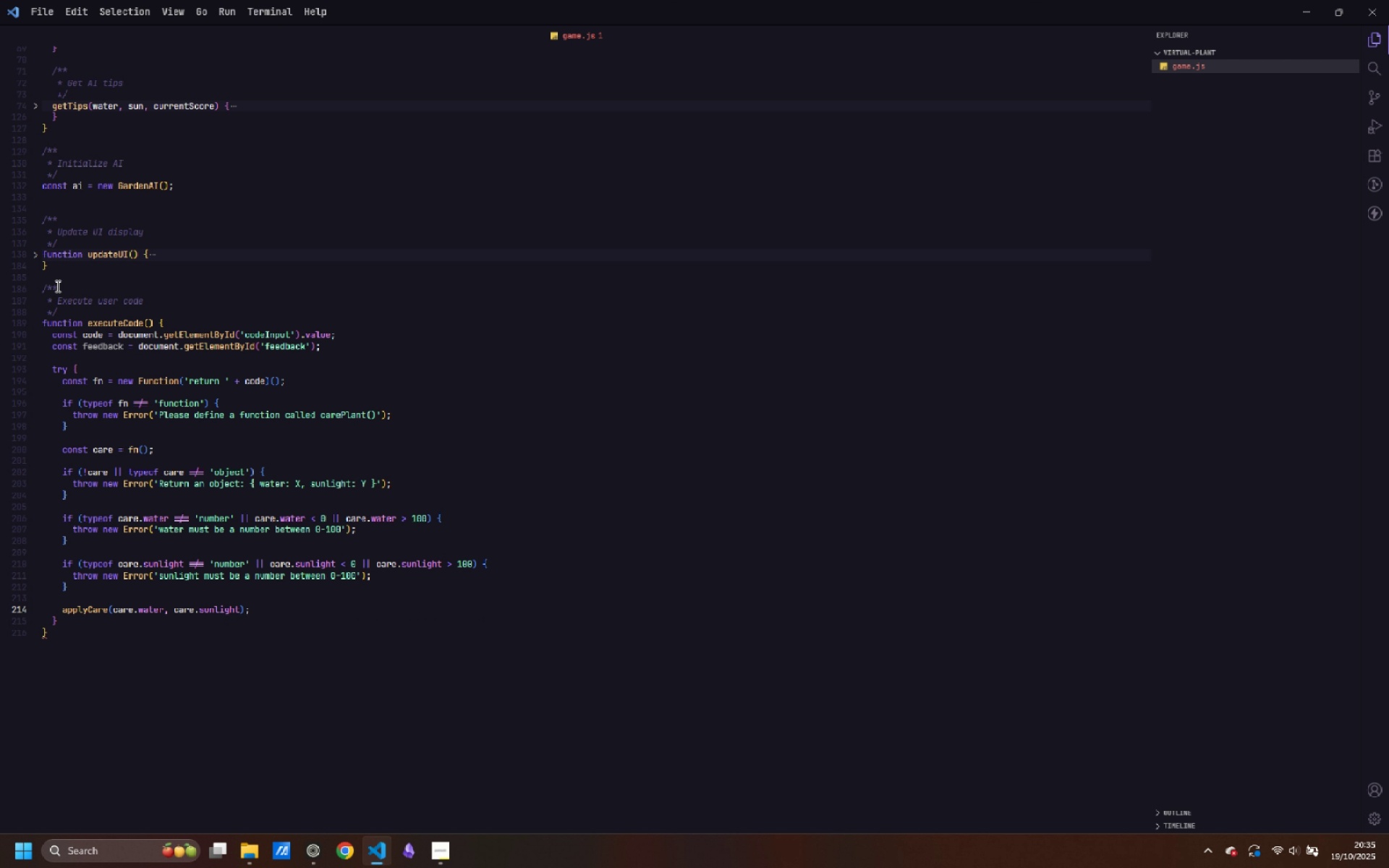 
key(ArrowDown)
 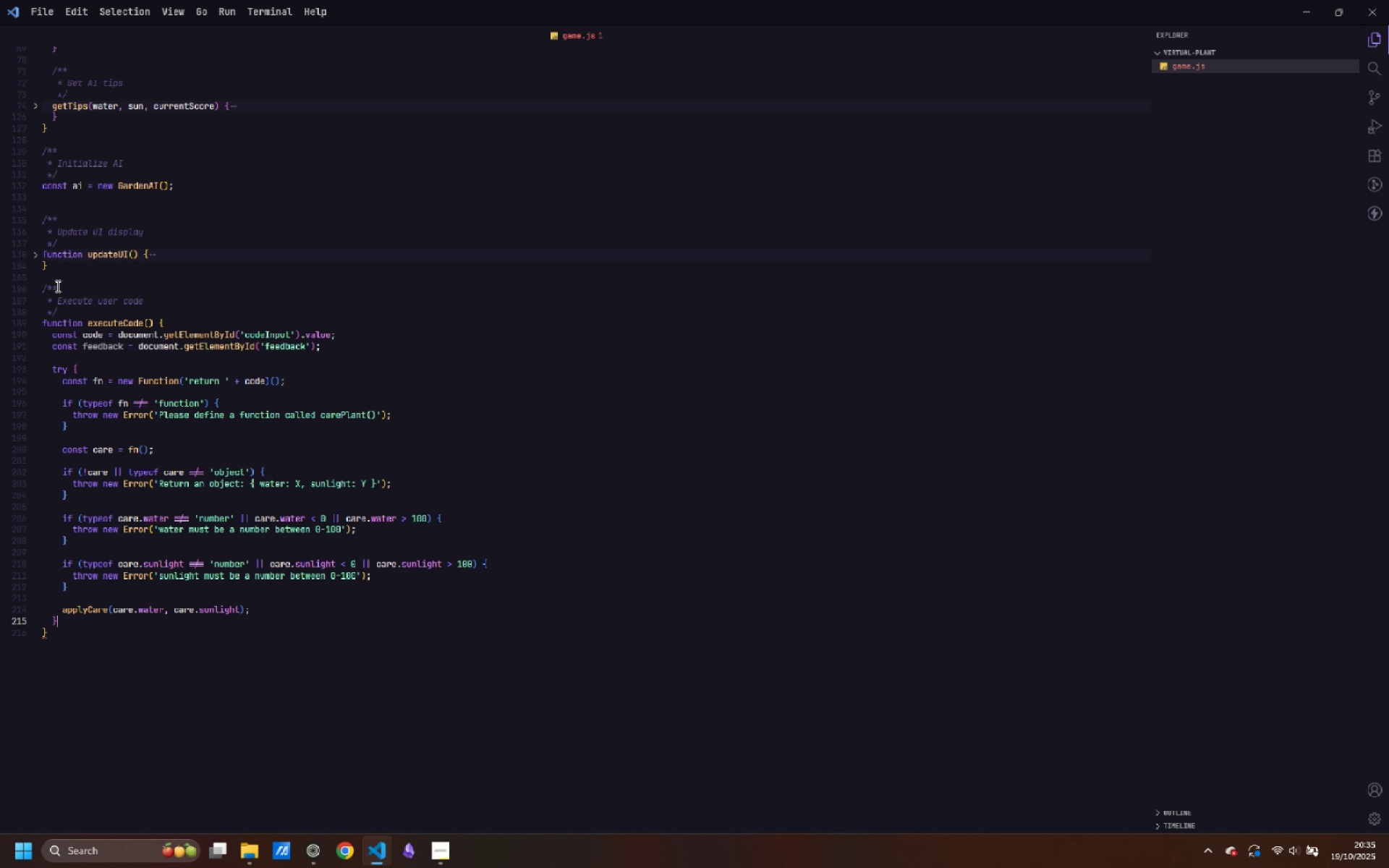 
type( cathc)
key(Backspace)
key(Backspace)
type(ch (error)
 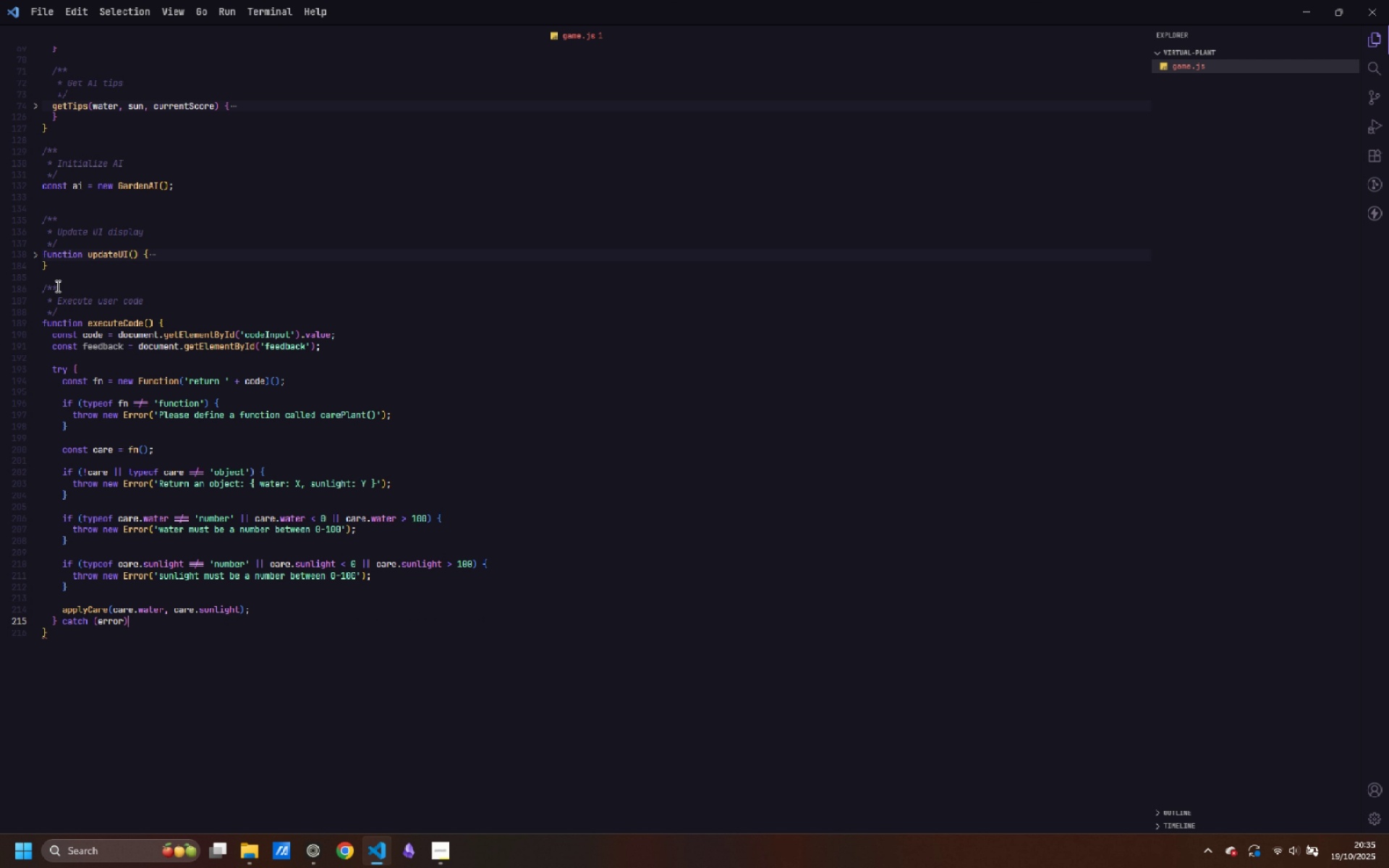 
 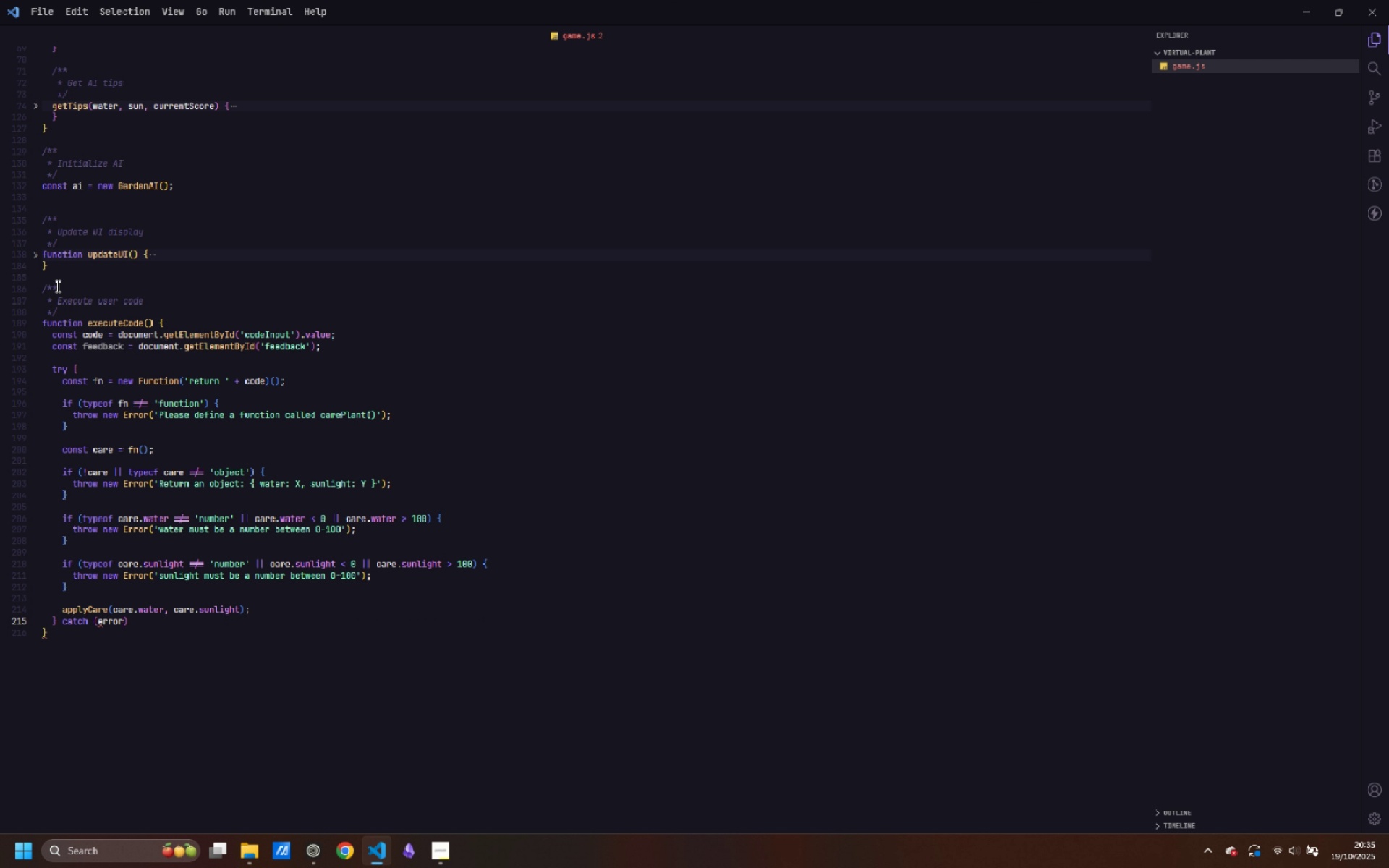 
key(ArrowRight)
 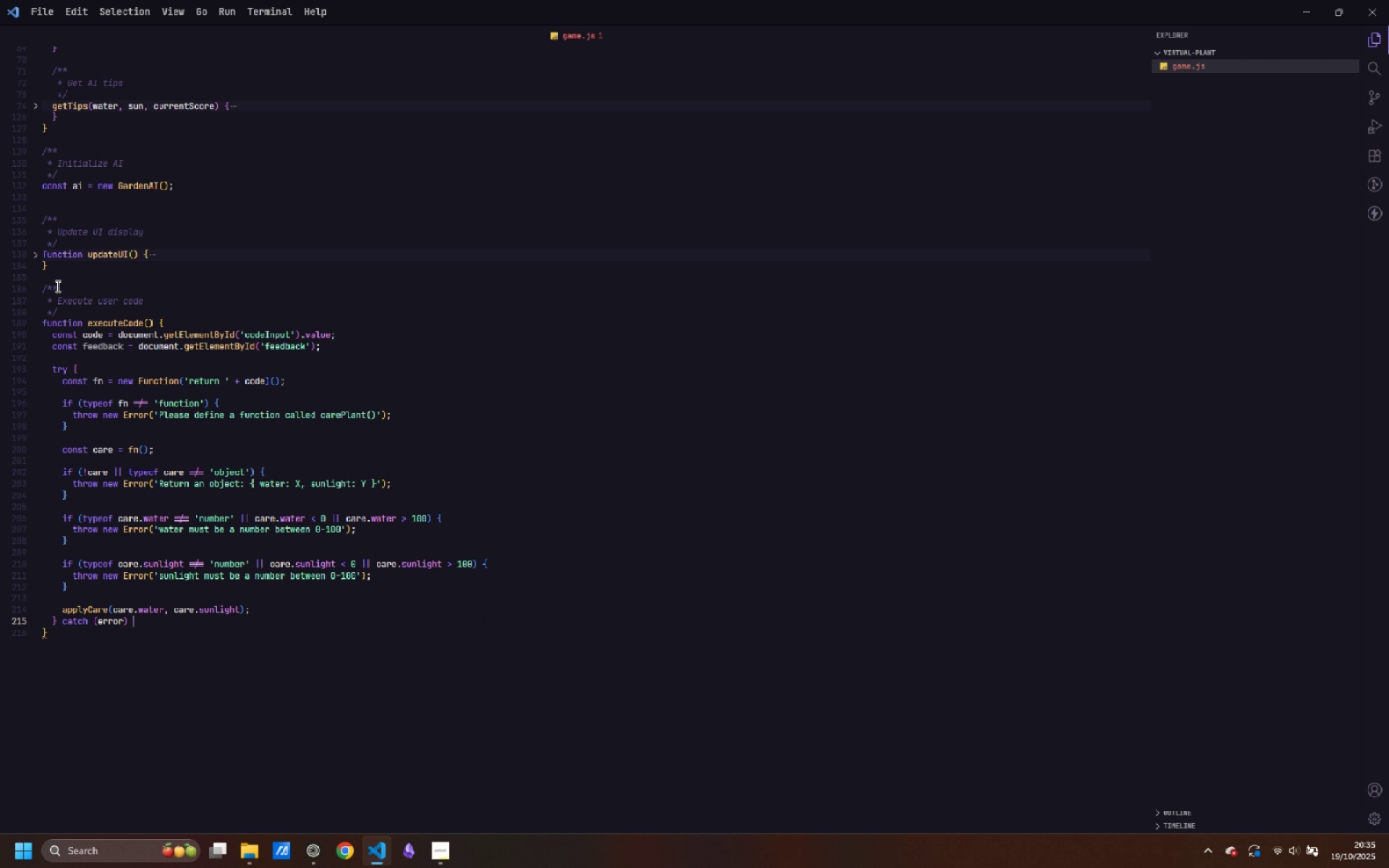 
key(Space)
 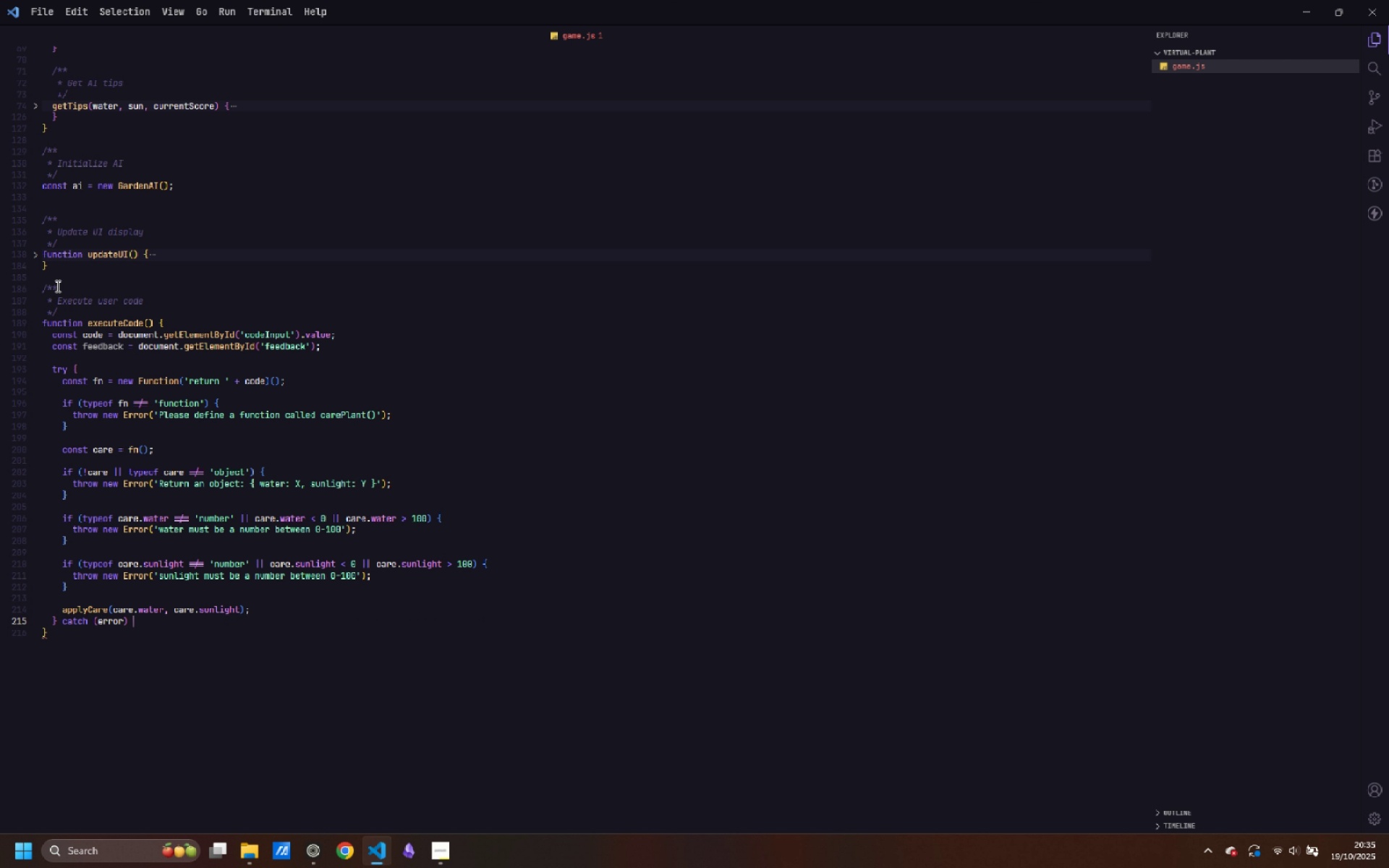 
key(Shift+ShiftLeft)
 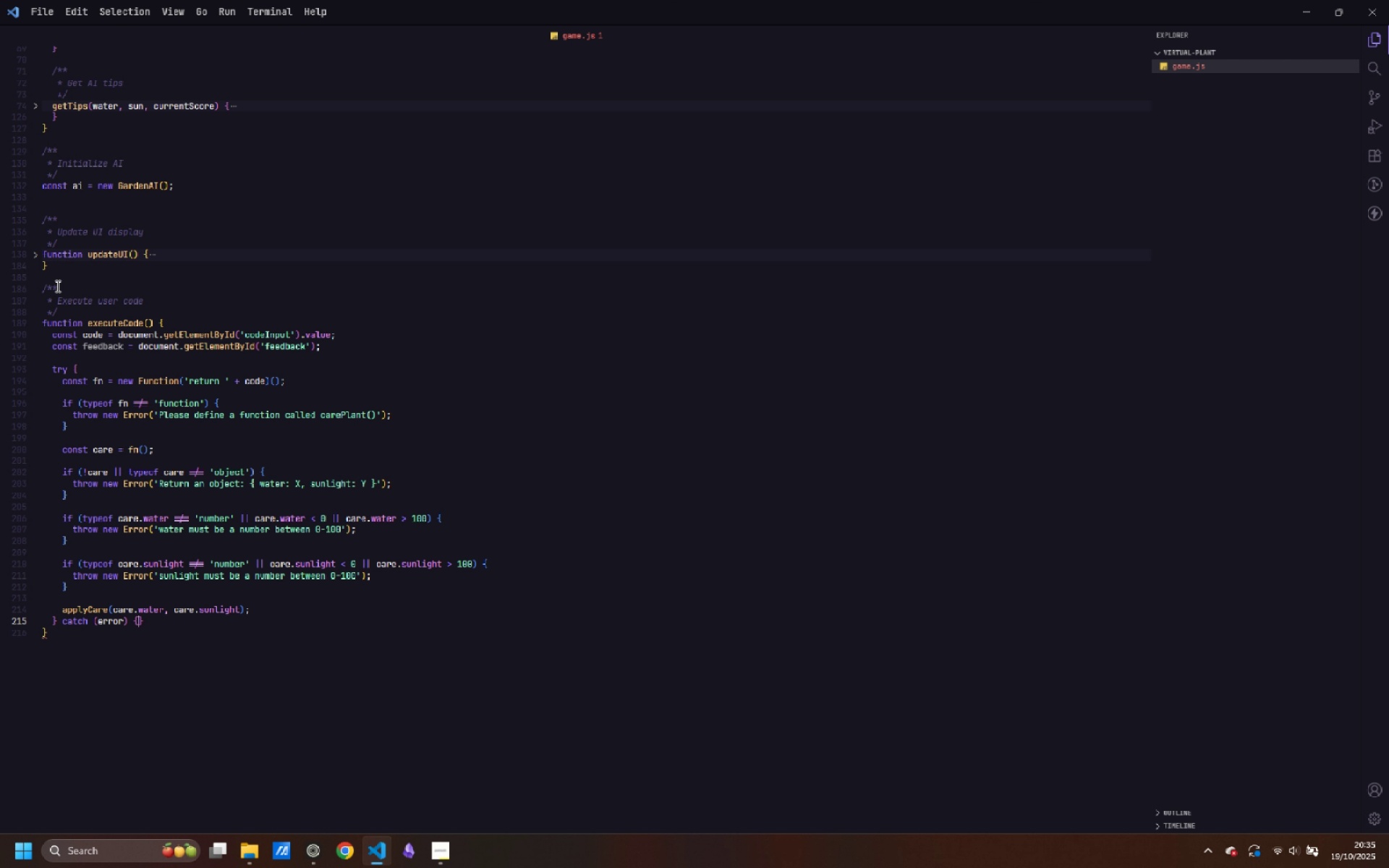 
key(Shift+BracketLeft)
 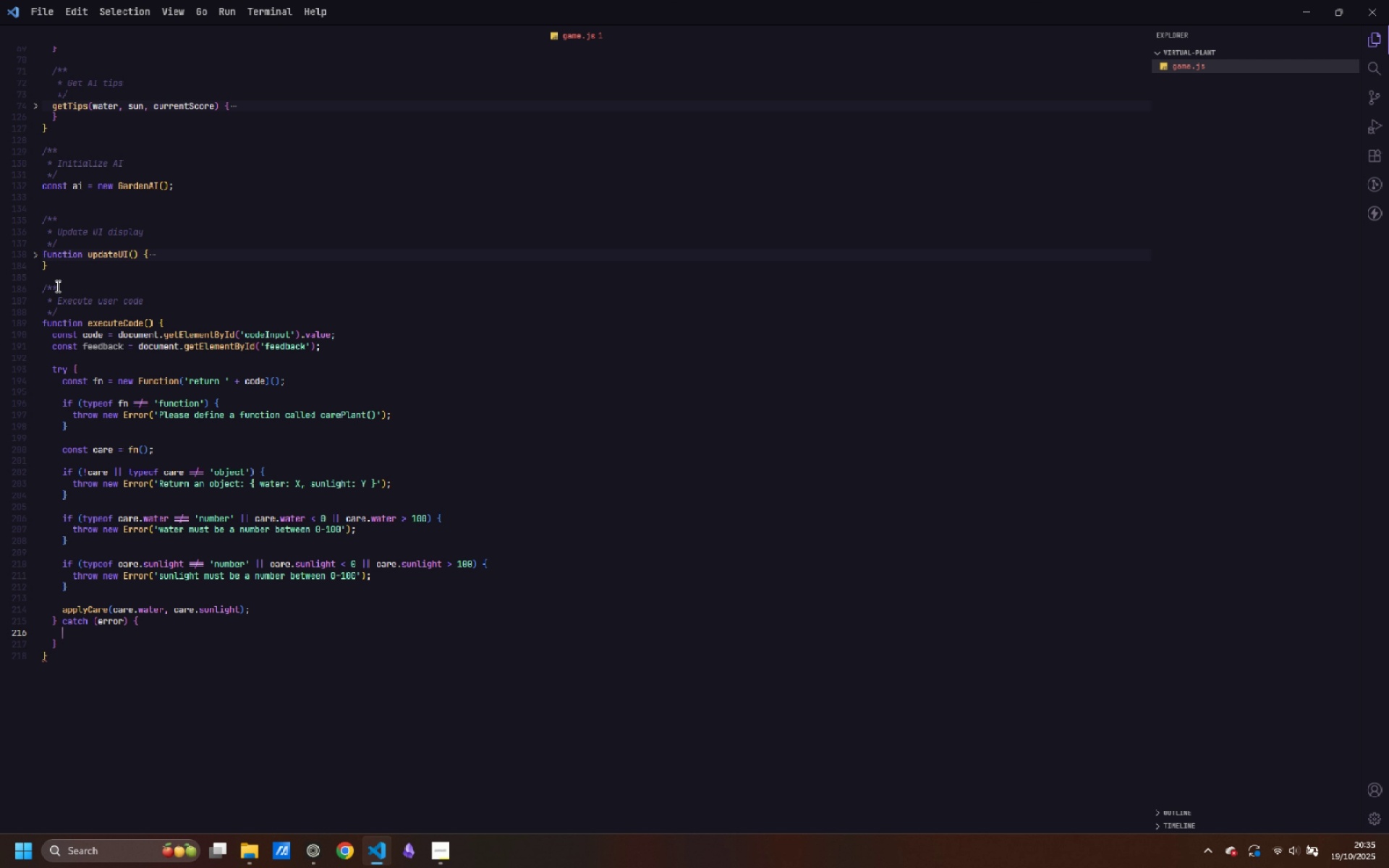 
key(Enter)
 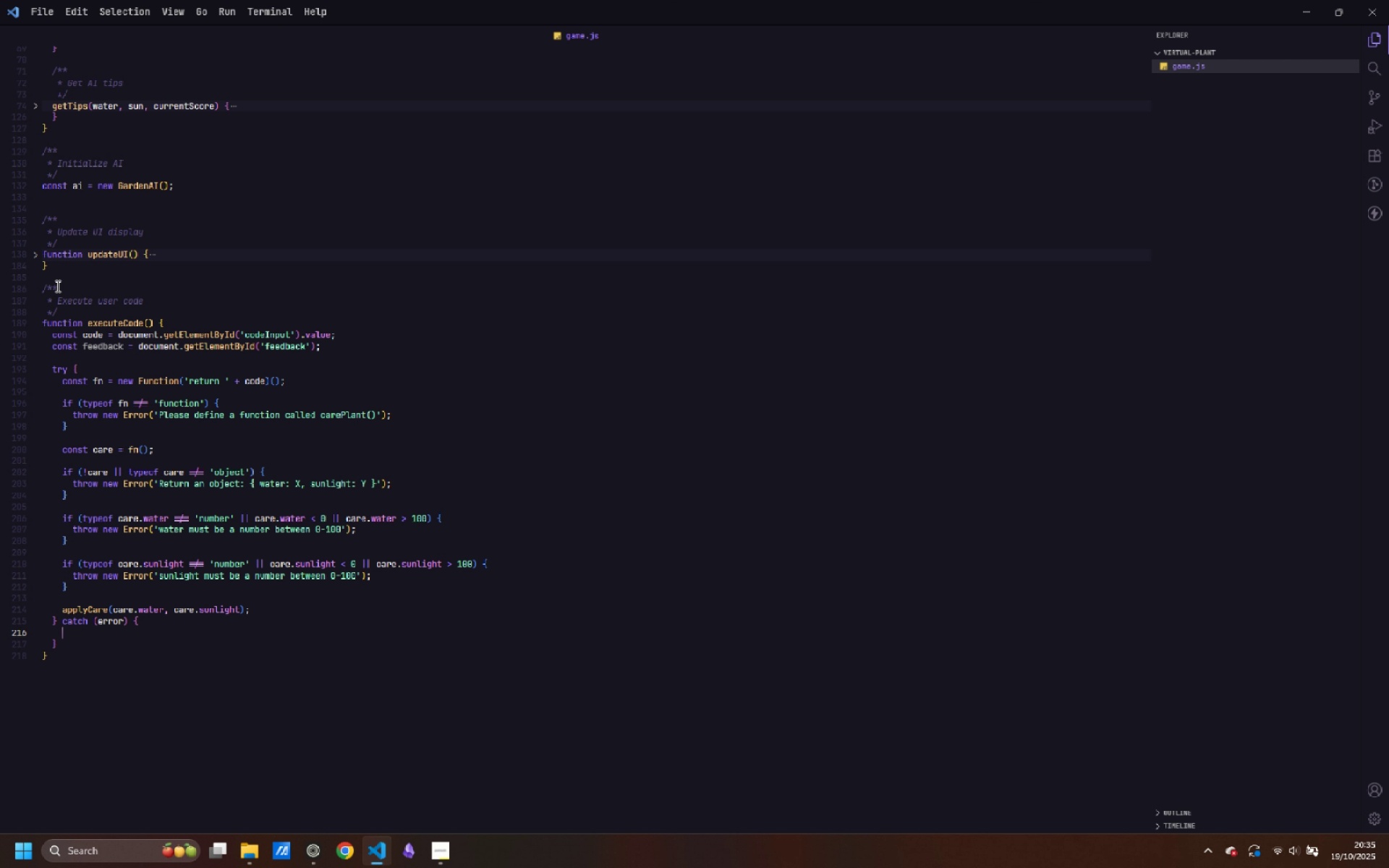 
type(feedback.inn)
 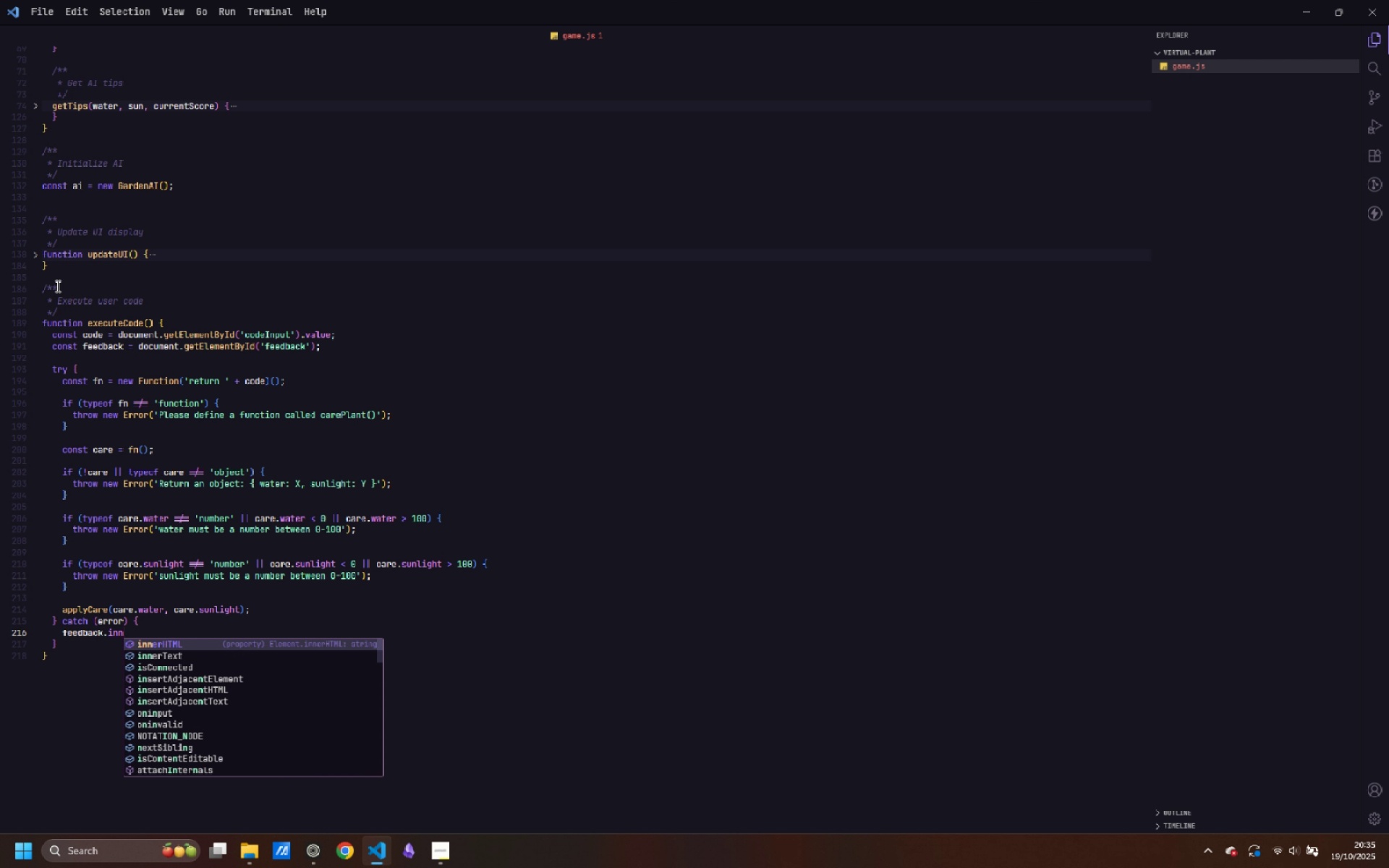 
key(Enter)
 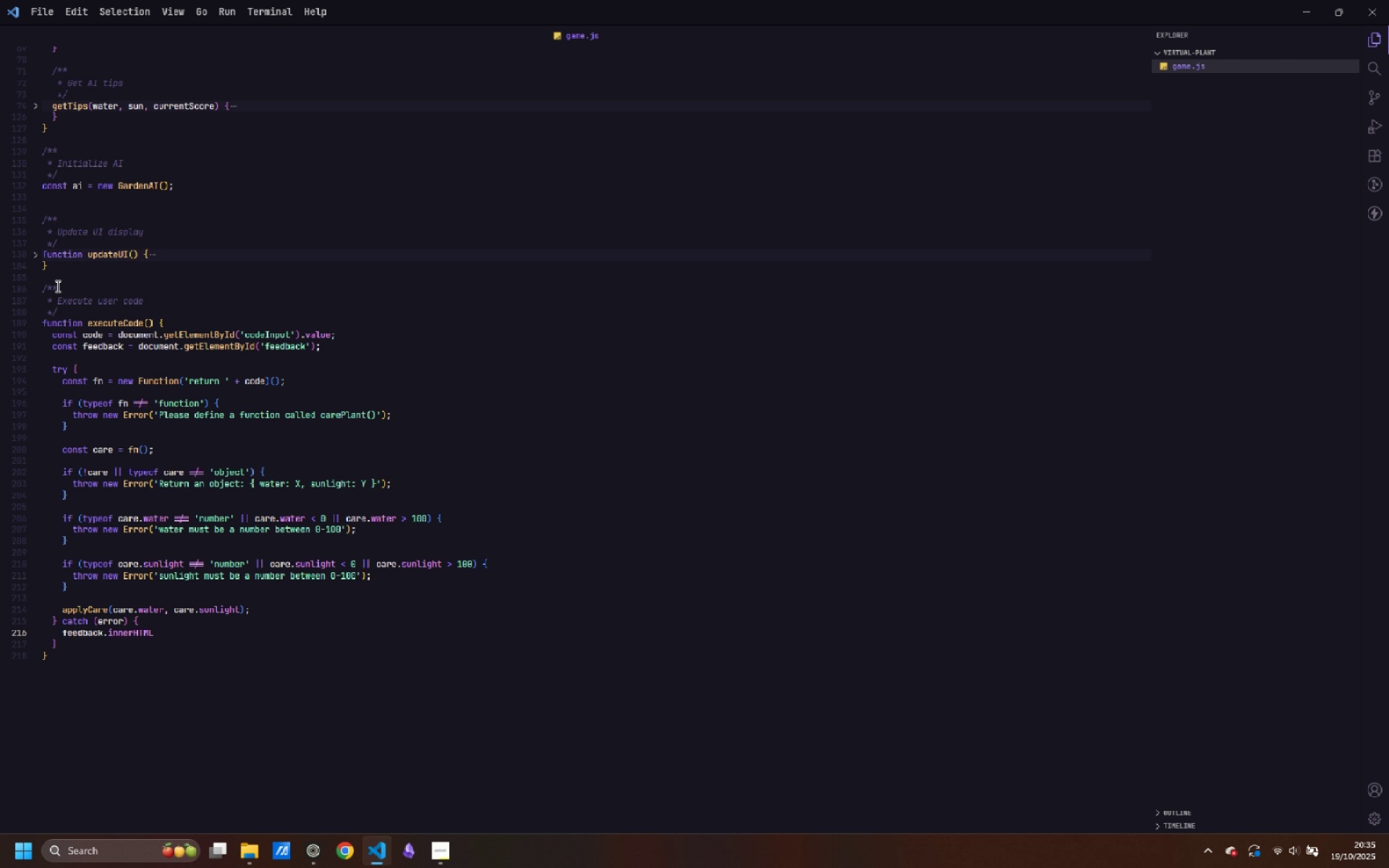 
hold_key(key=ShiftLeft, duration=0.69)
 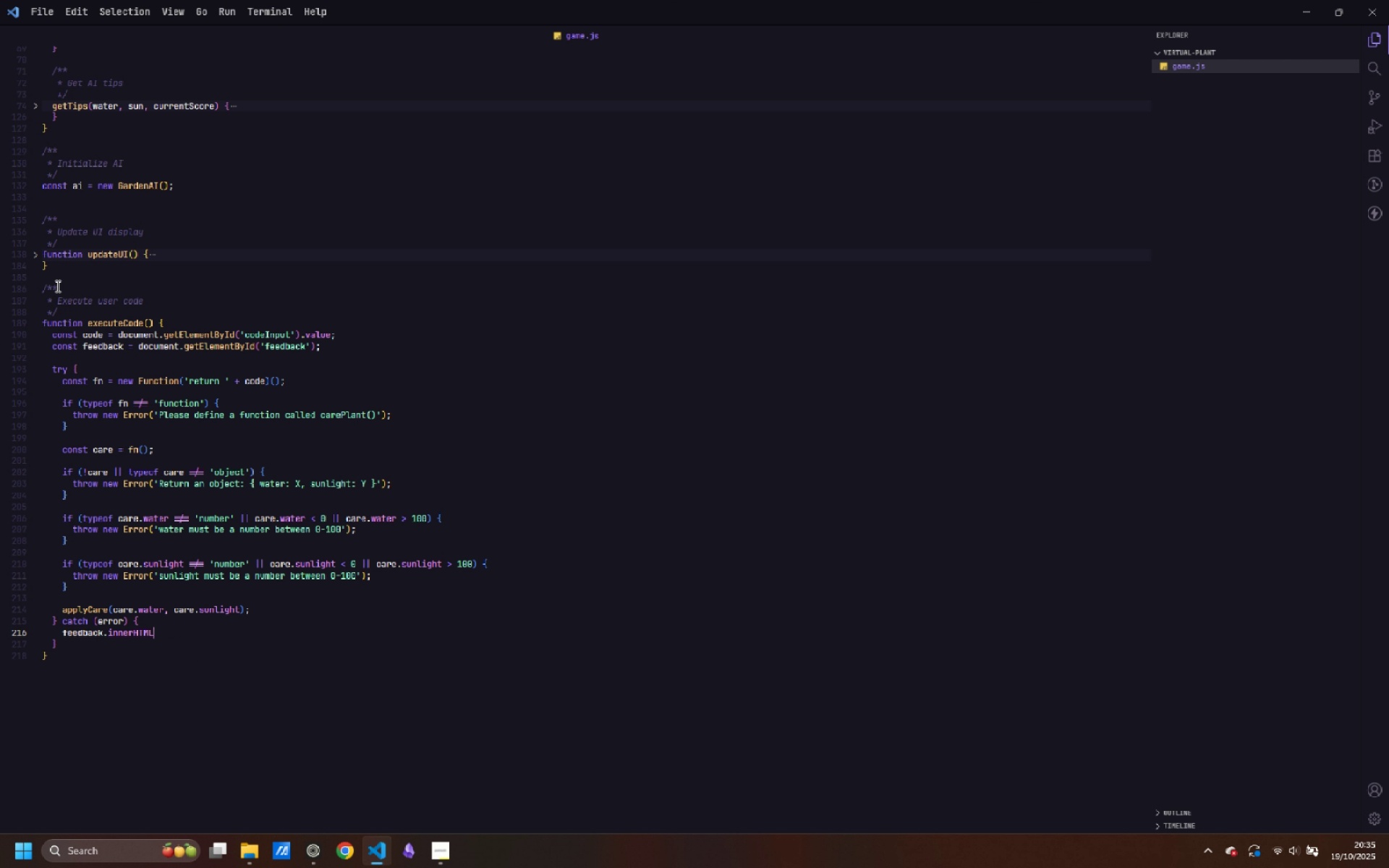 
key(Space)
 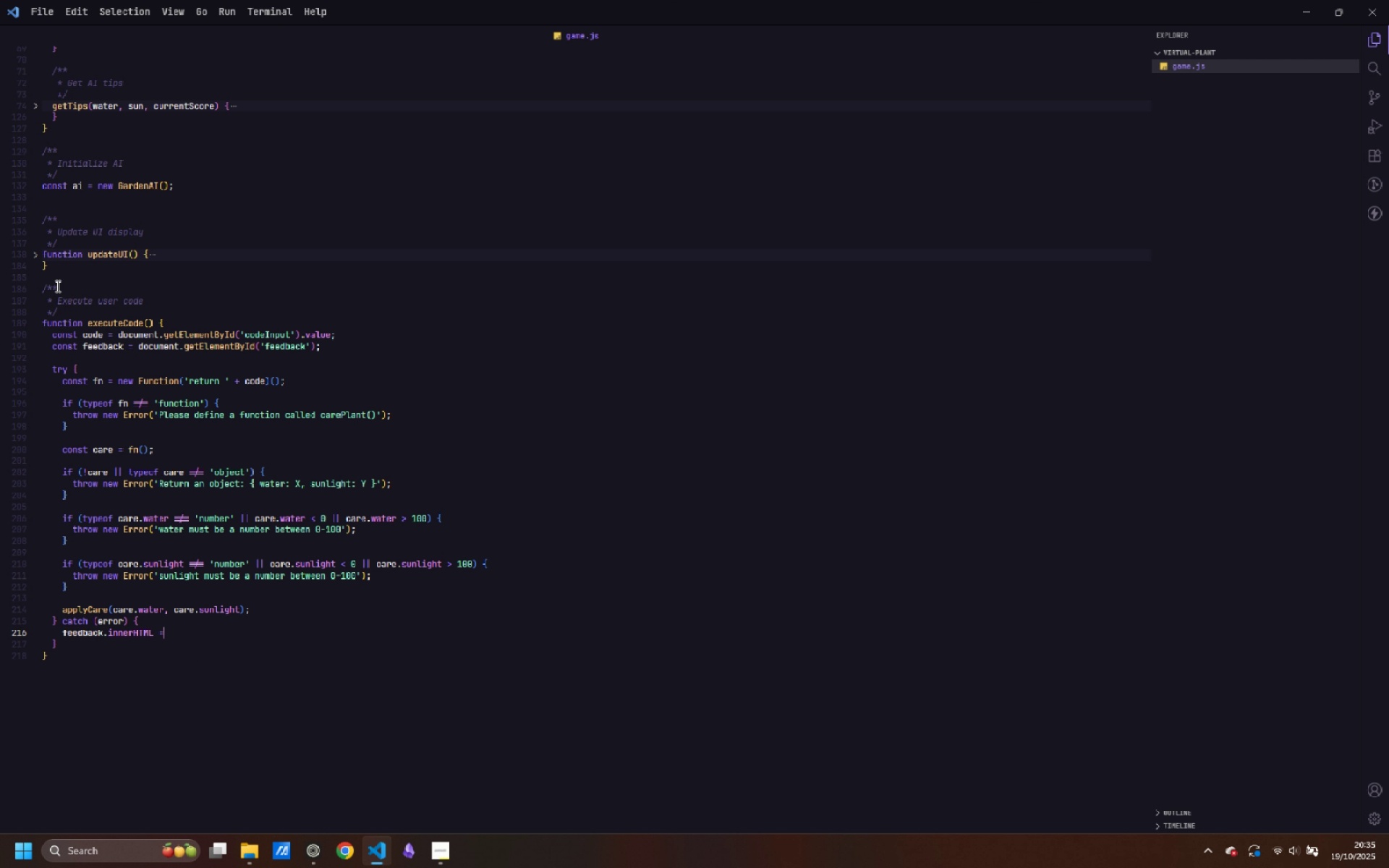 
key(Equal)
 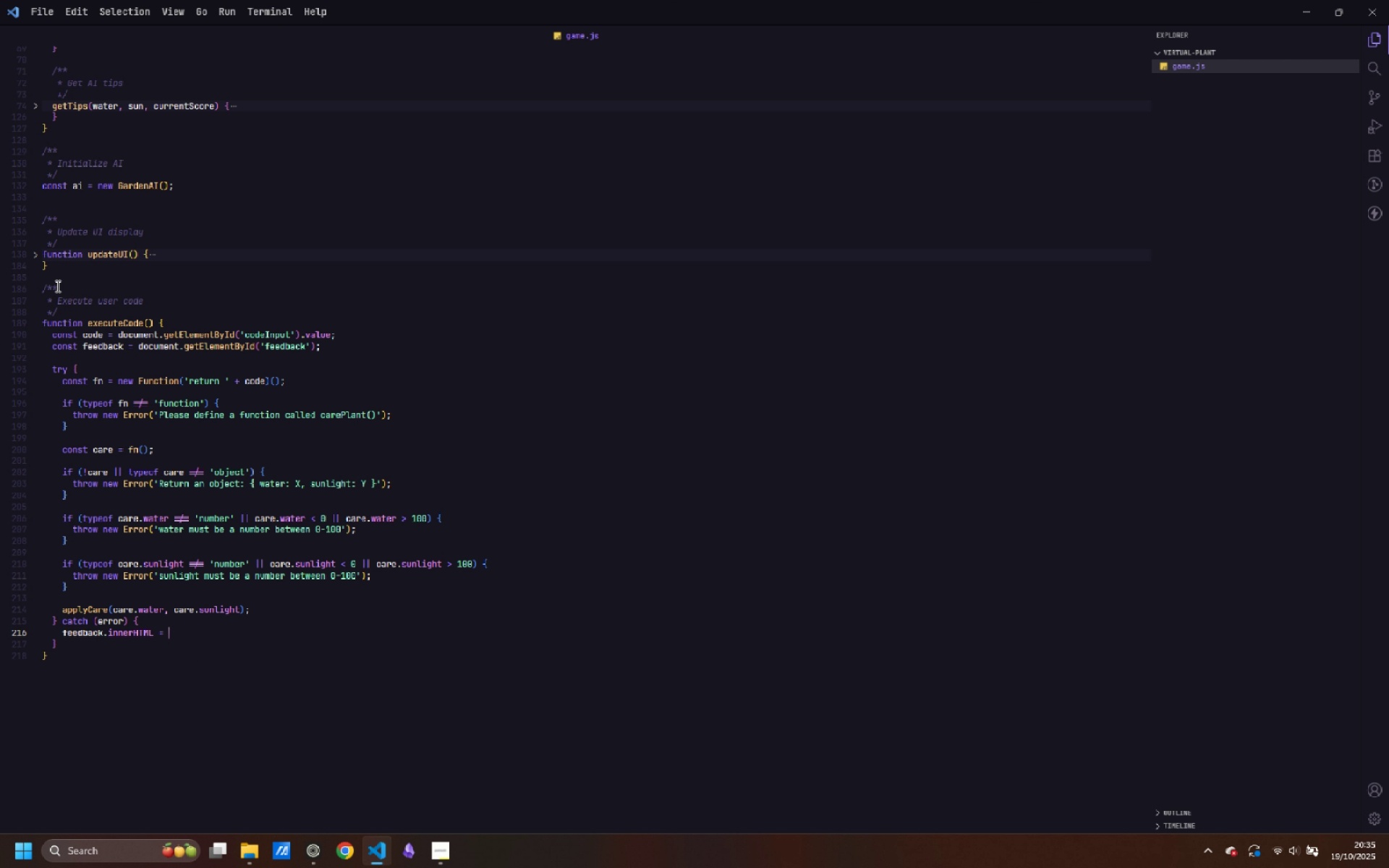 
key(Space)
 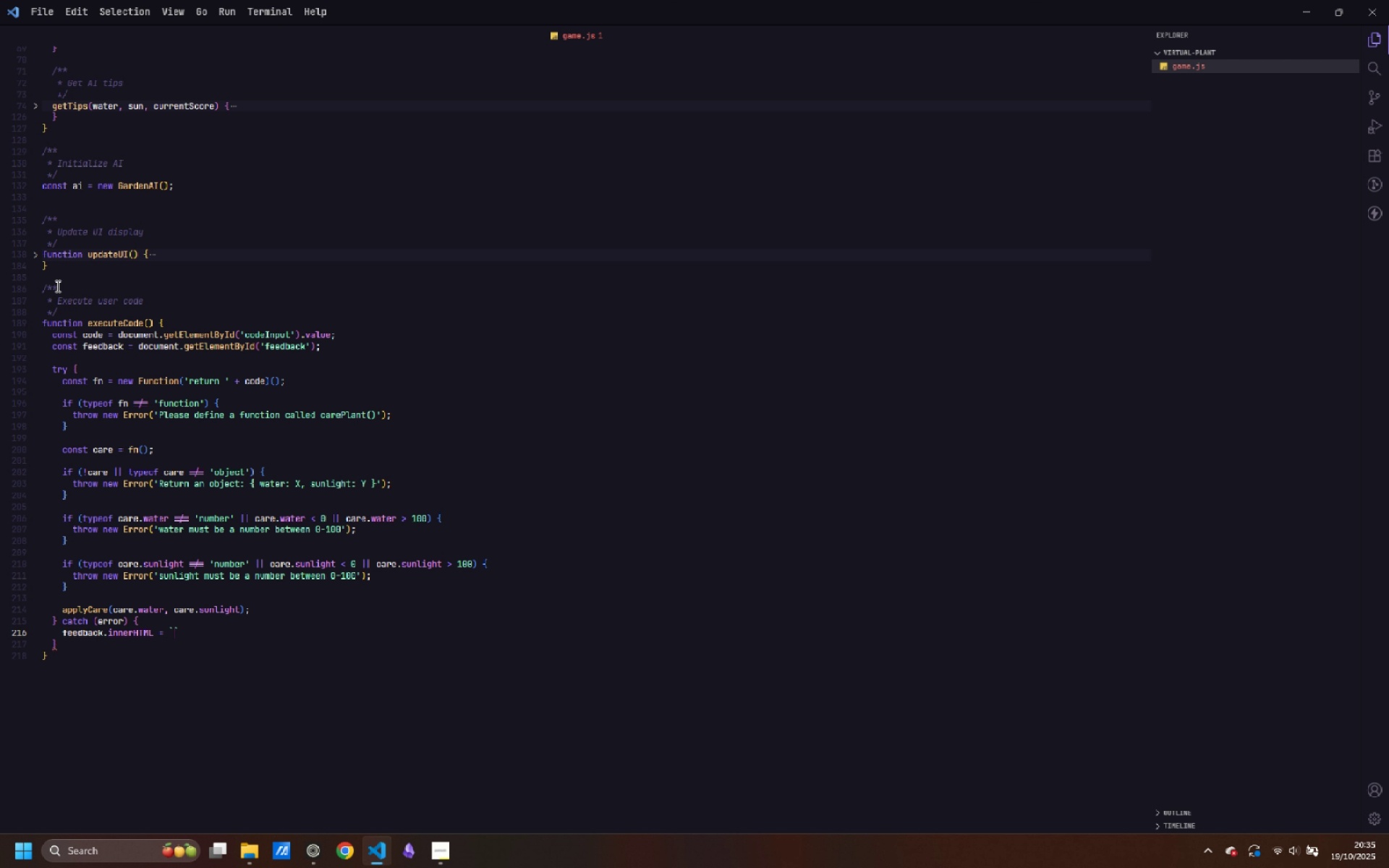 
key(Backquote)
 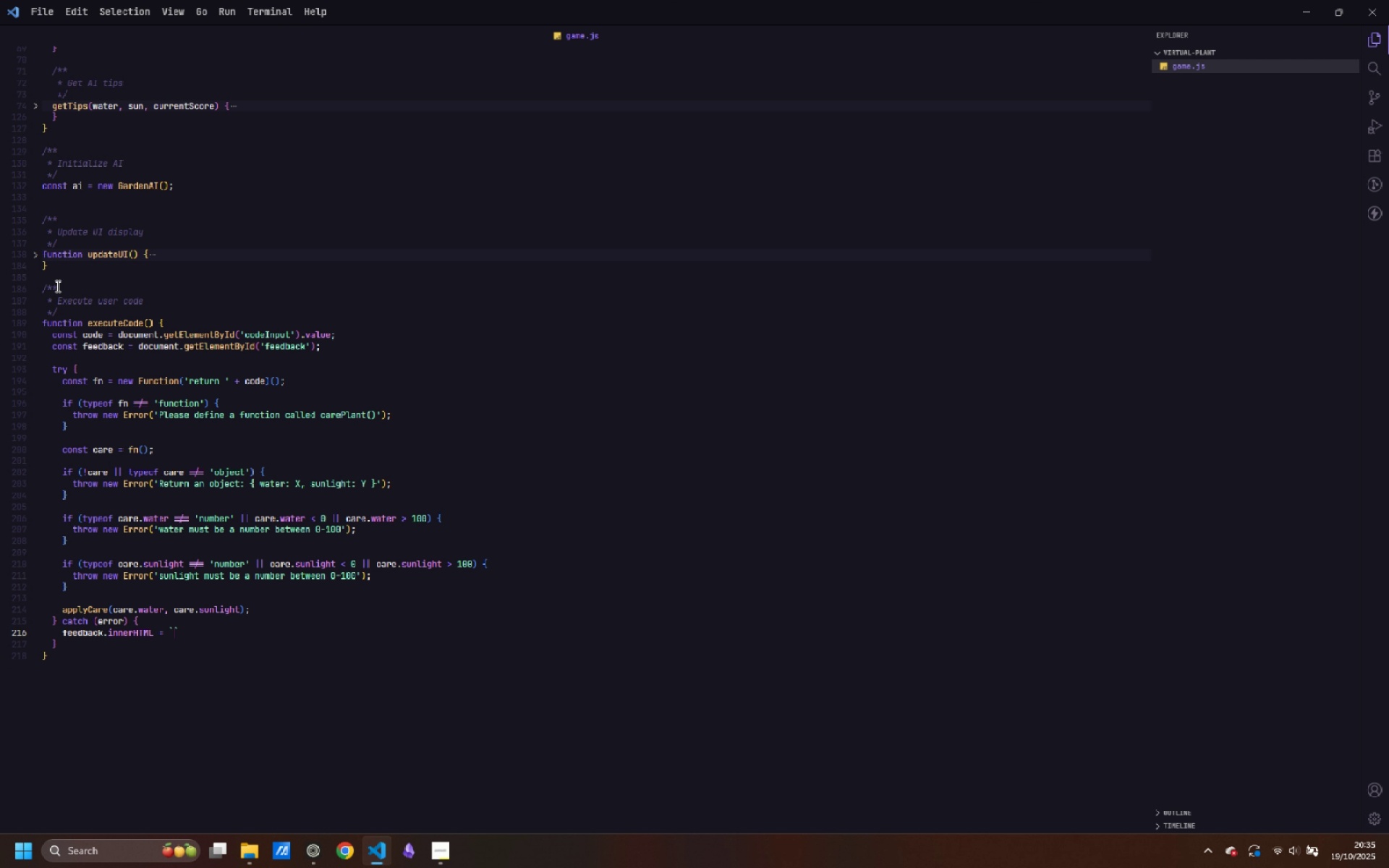 
key(Enter)
 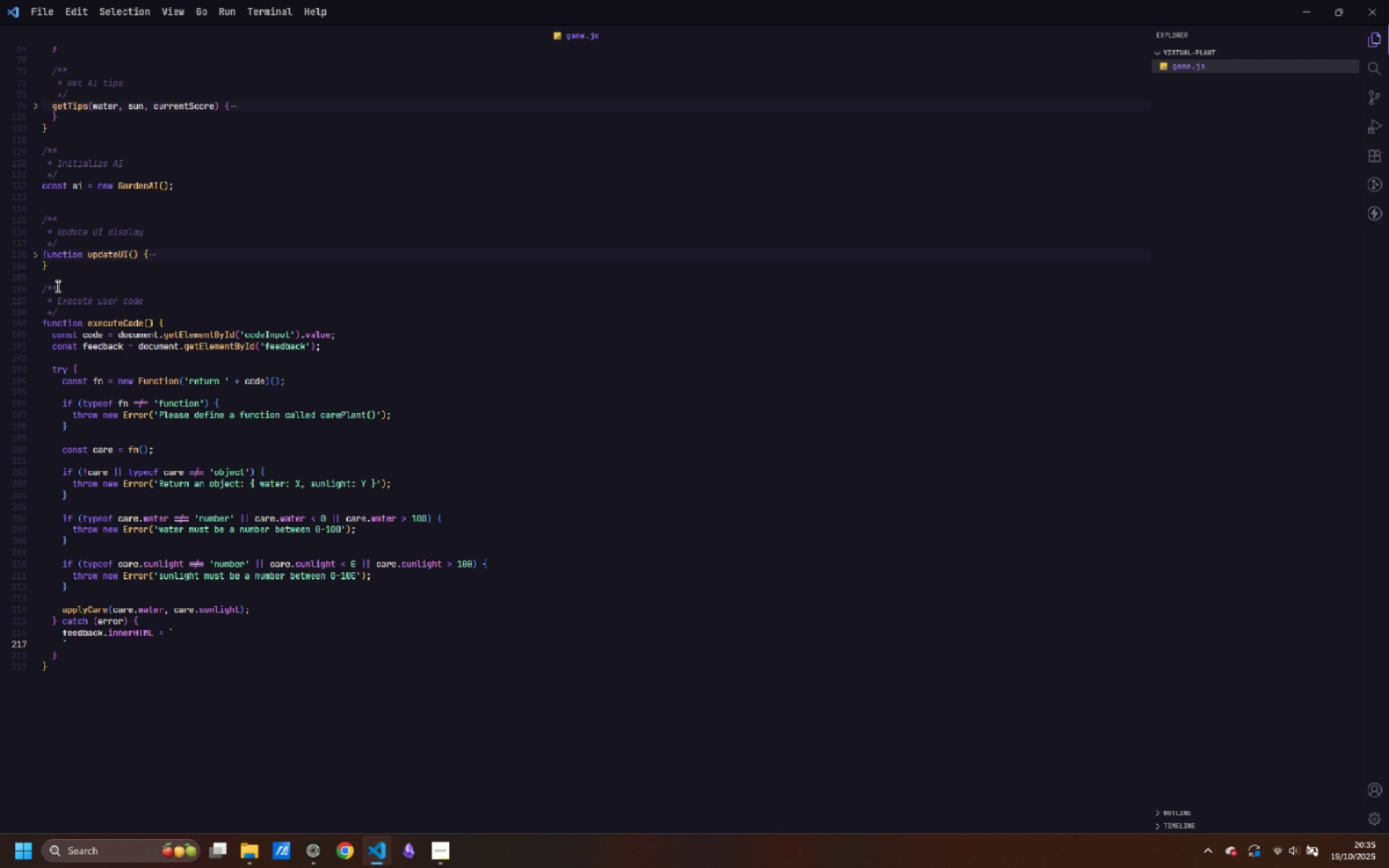 
key(Enter)
 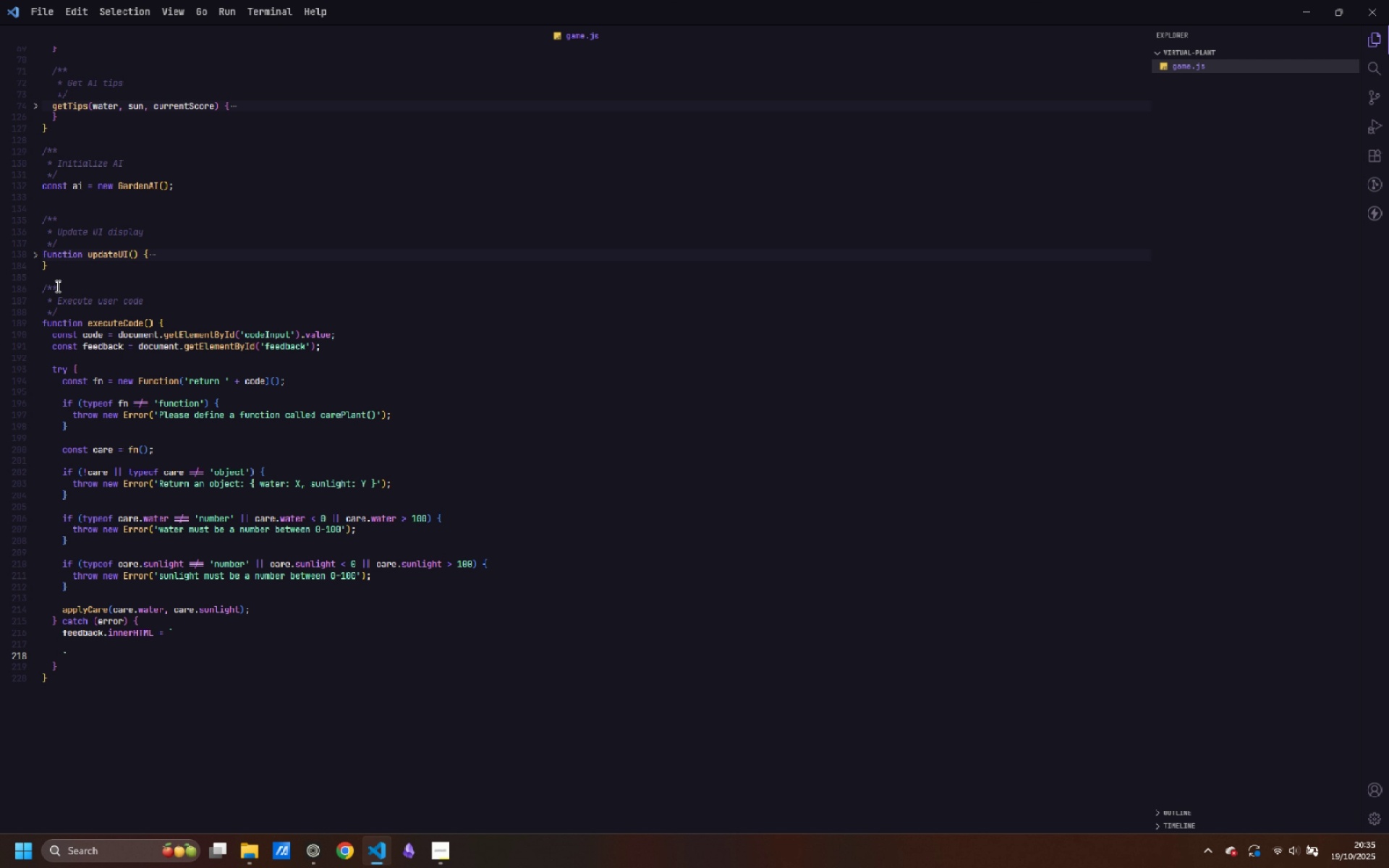 
key(ArrowUp)
 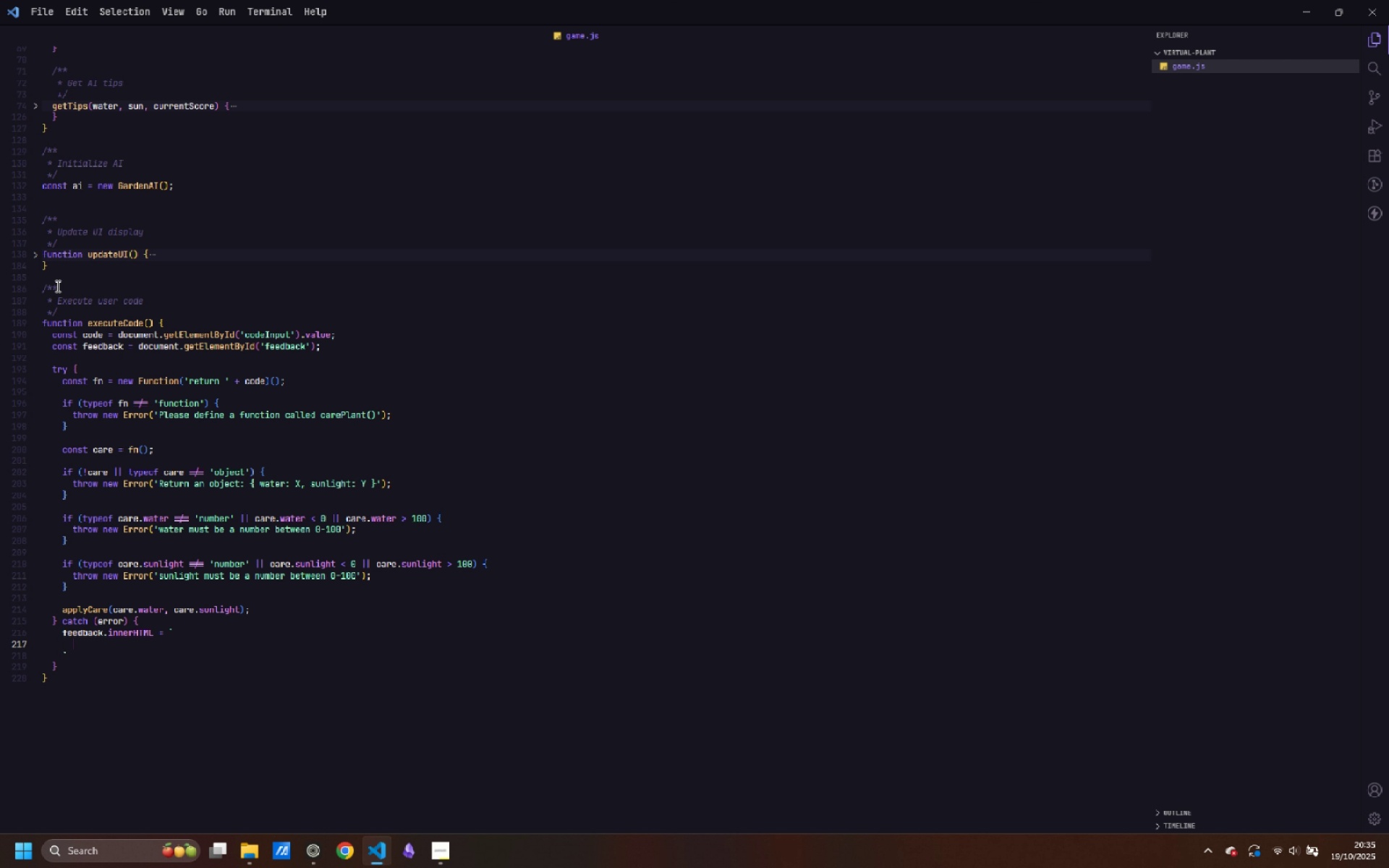 
key(Tab)
type(<div>)
 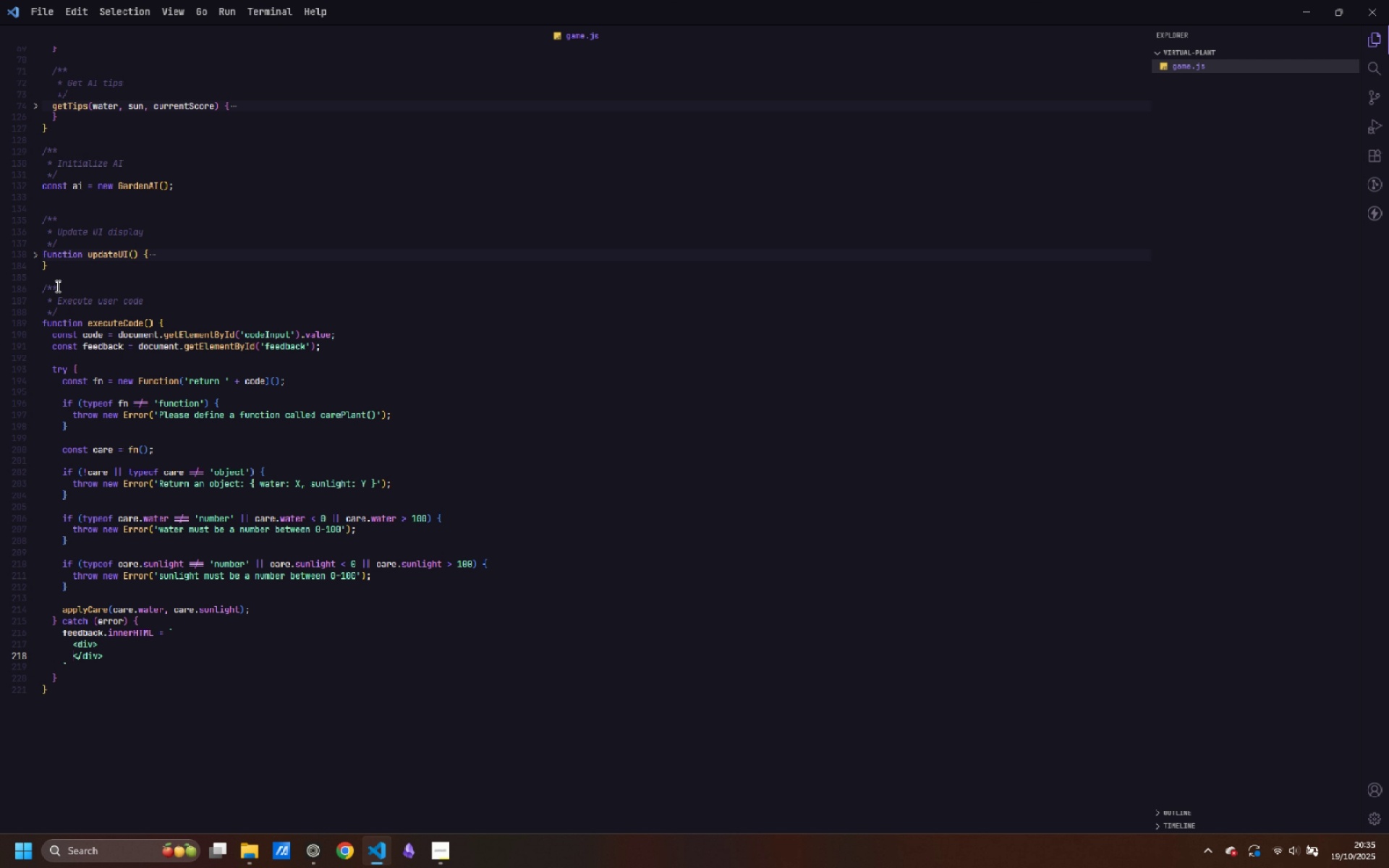 
 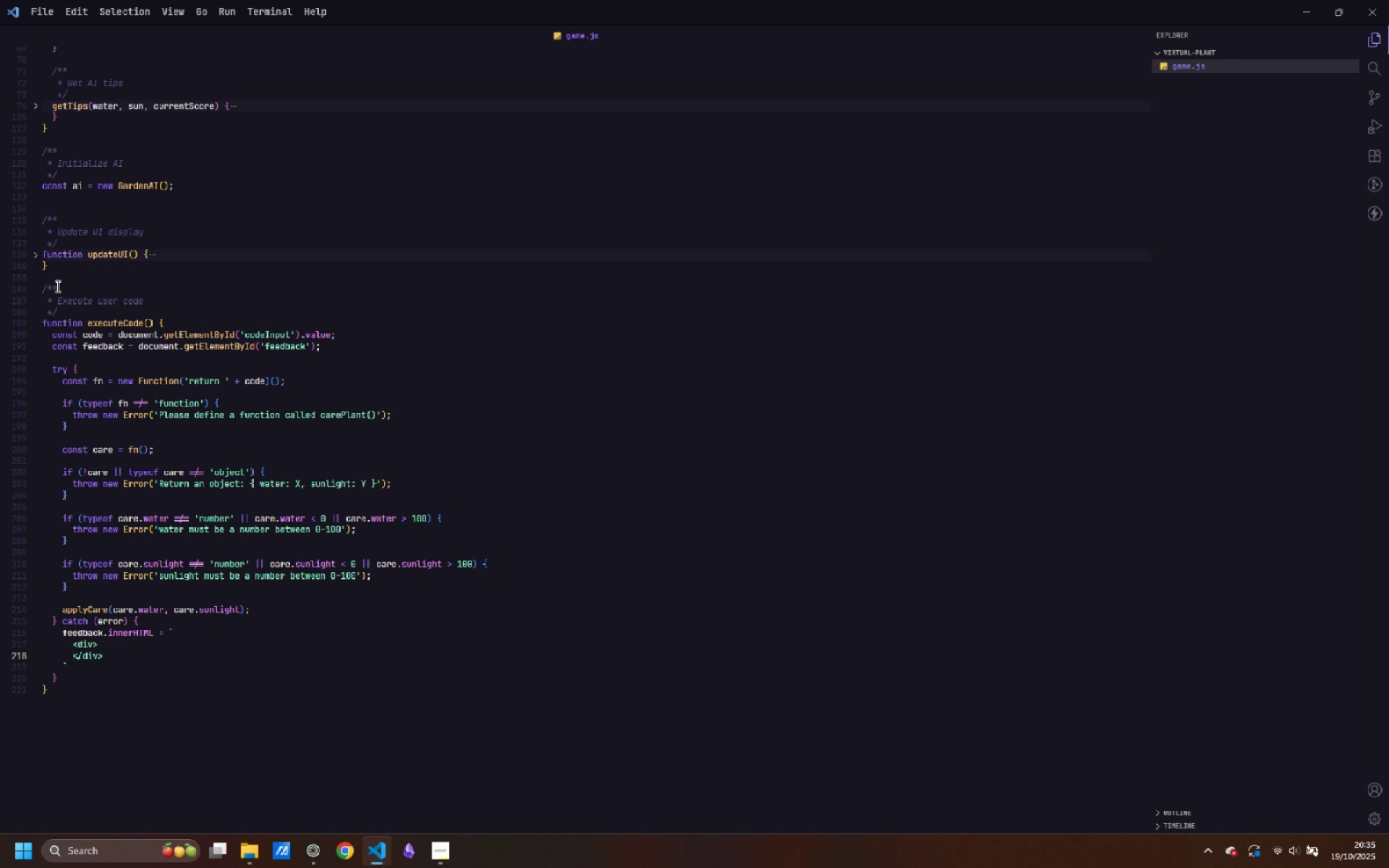 
key(Enter)
 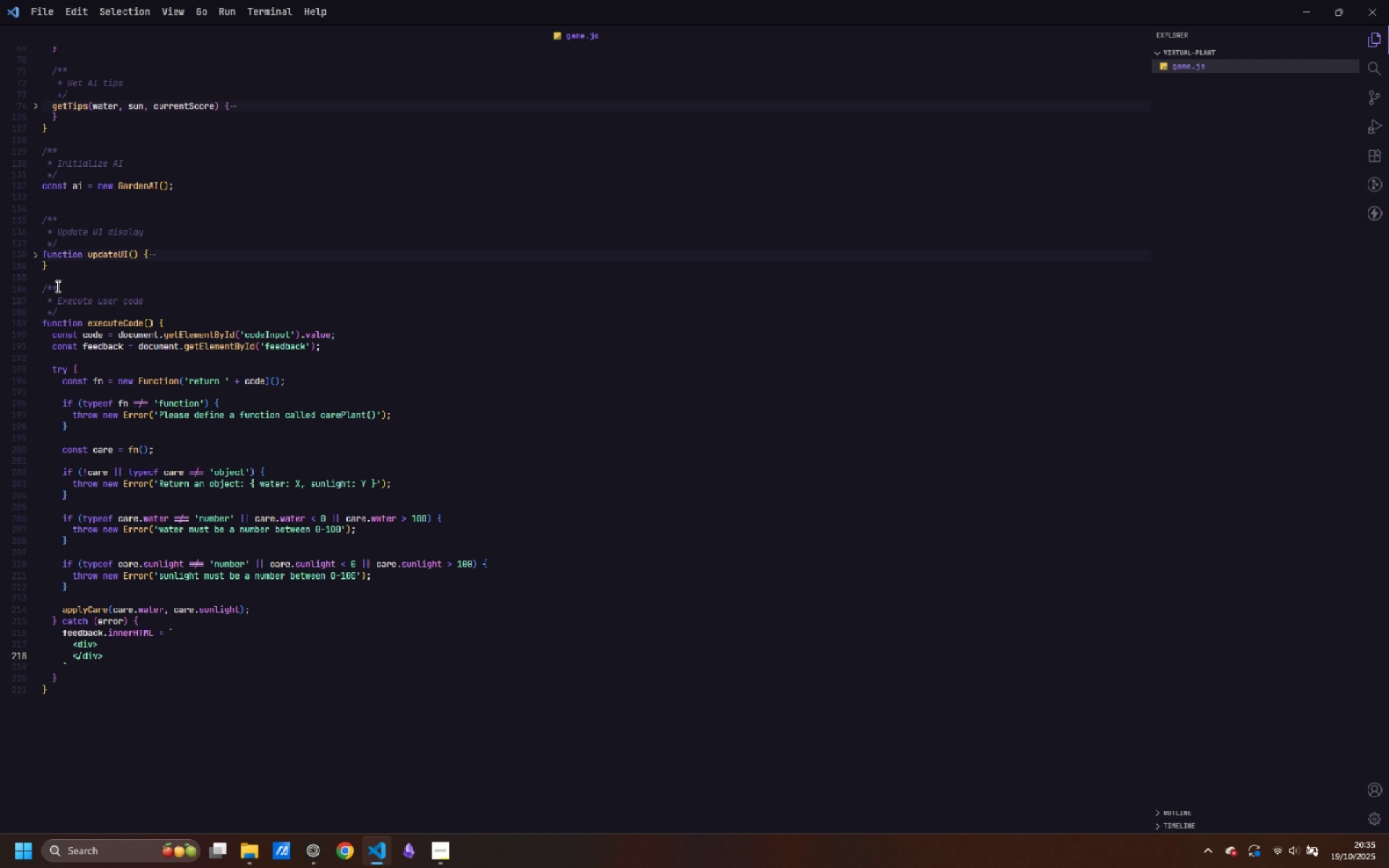 
key(ArrowUp)
 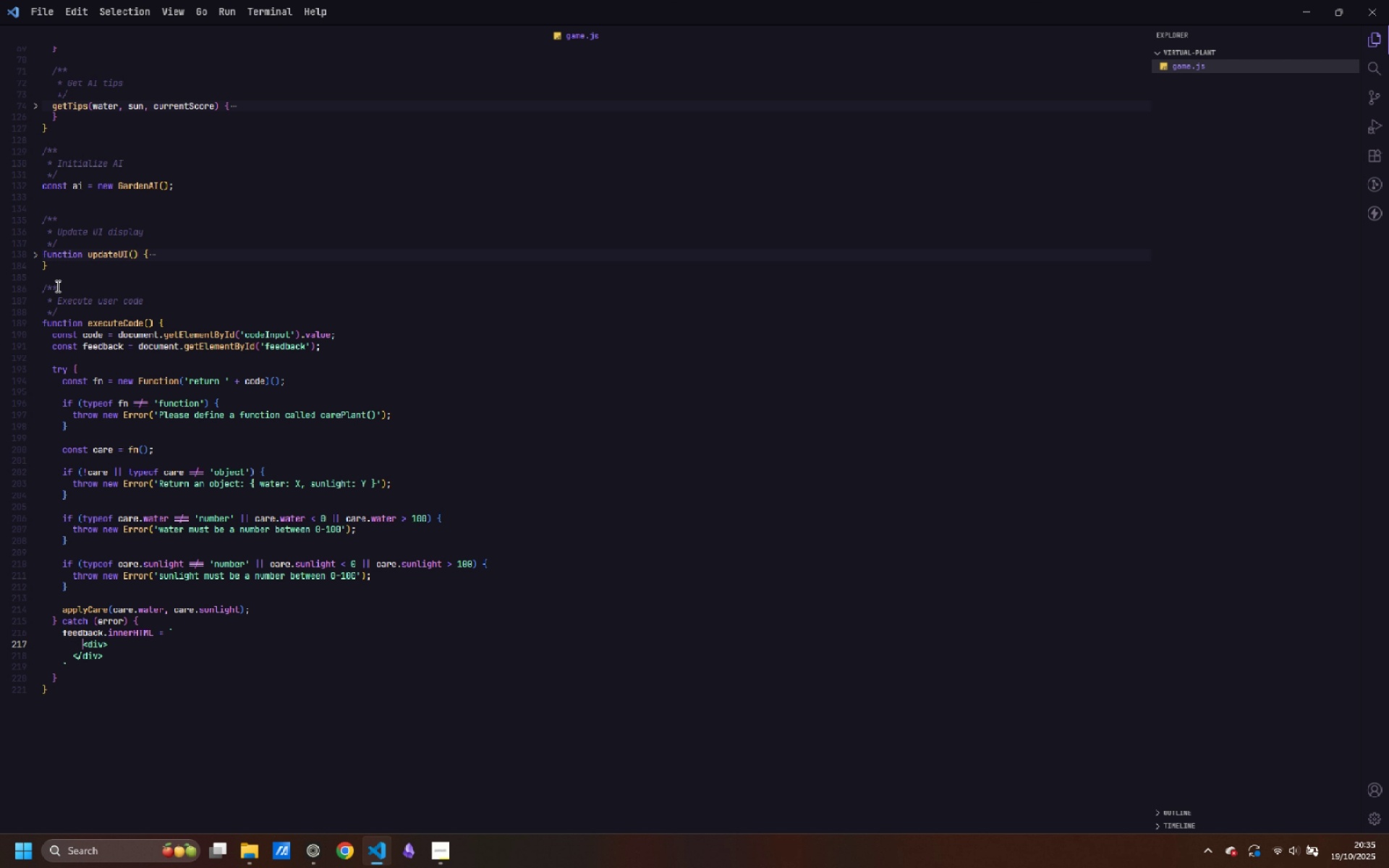 
key(Tab)
 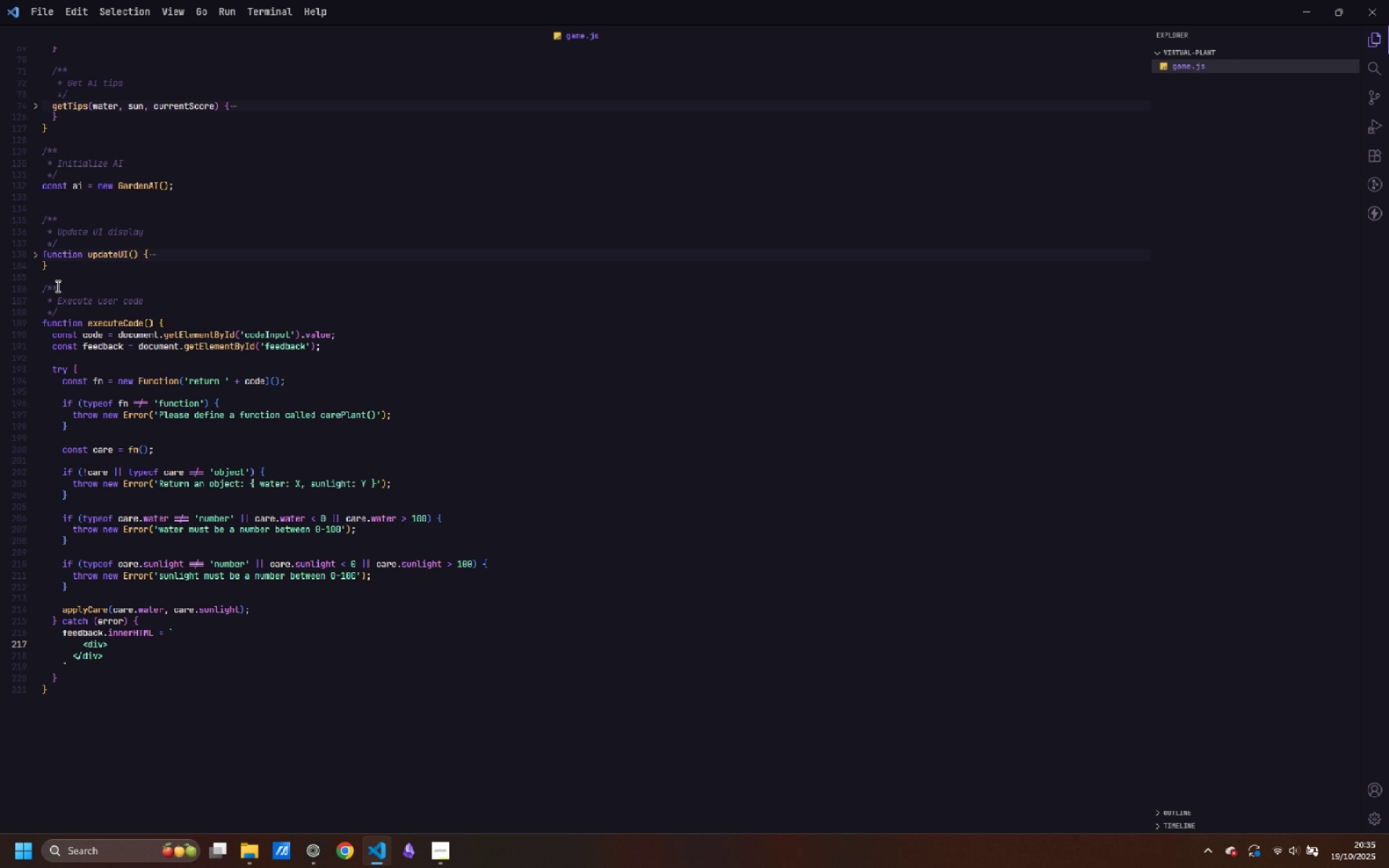 
key(Backspace)
 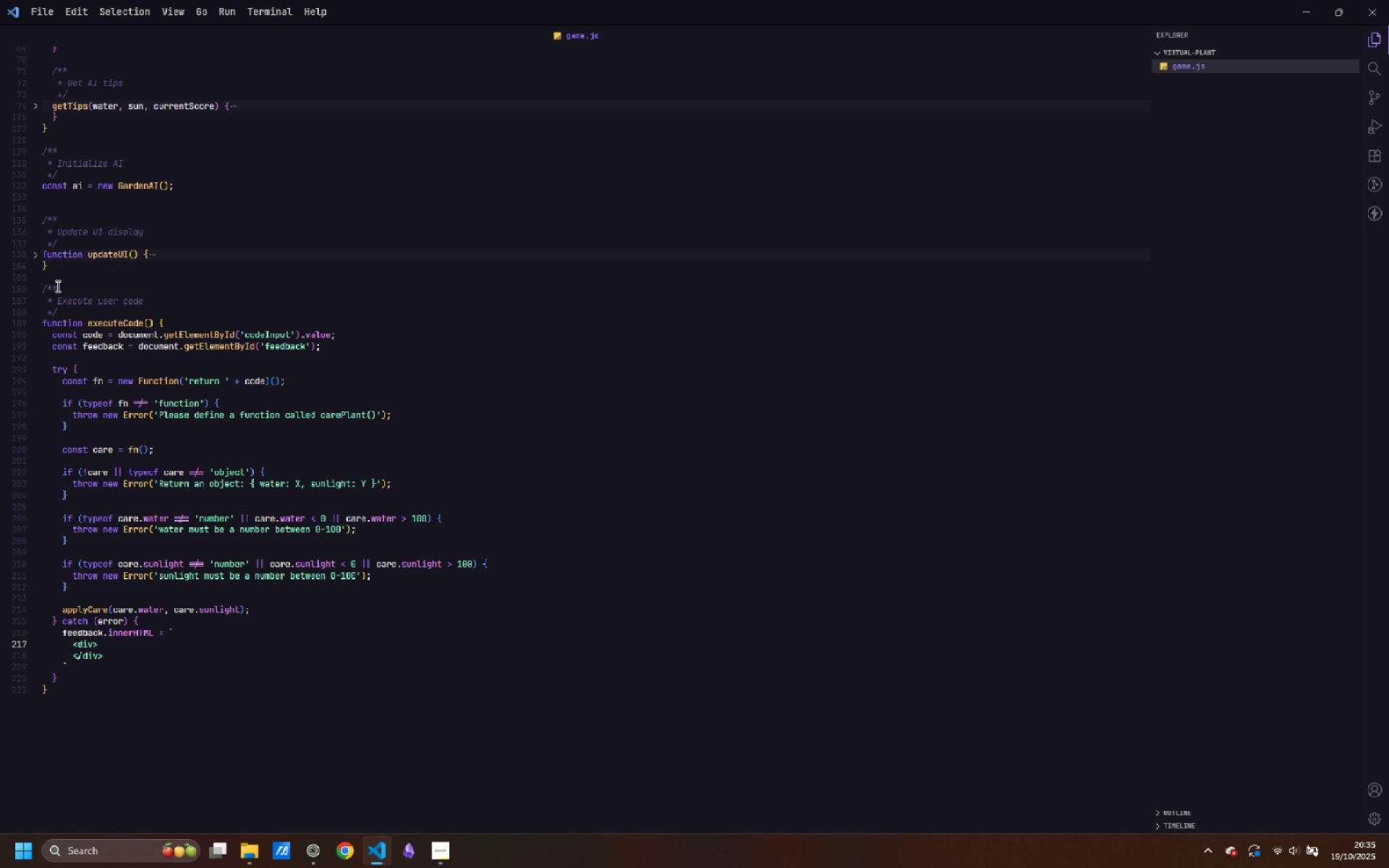 
key(Control+ControlLeft)
 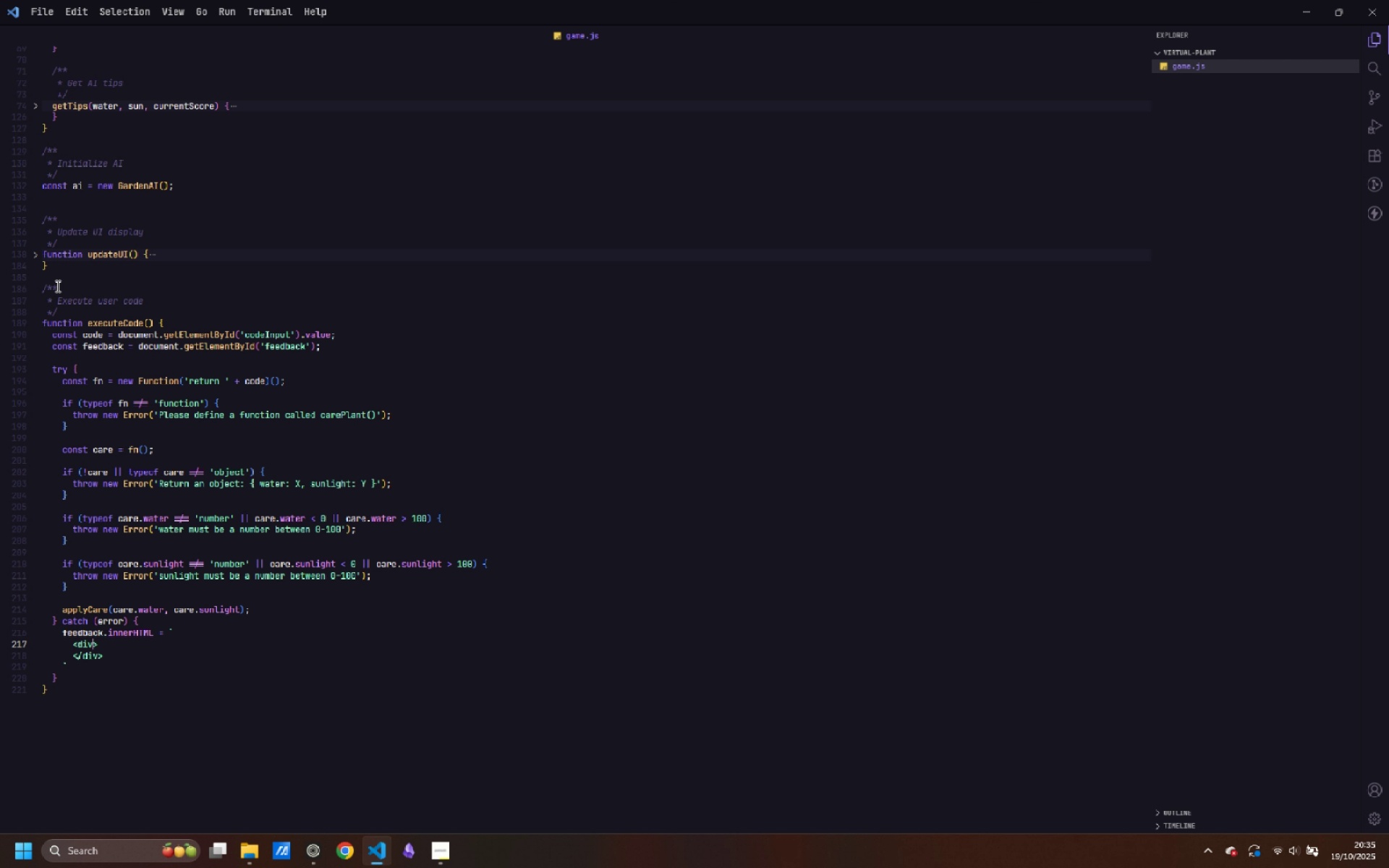 
key(Control+ArrowRight)
 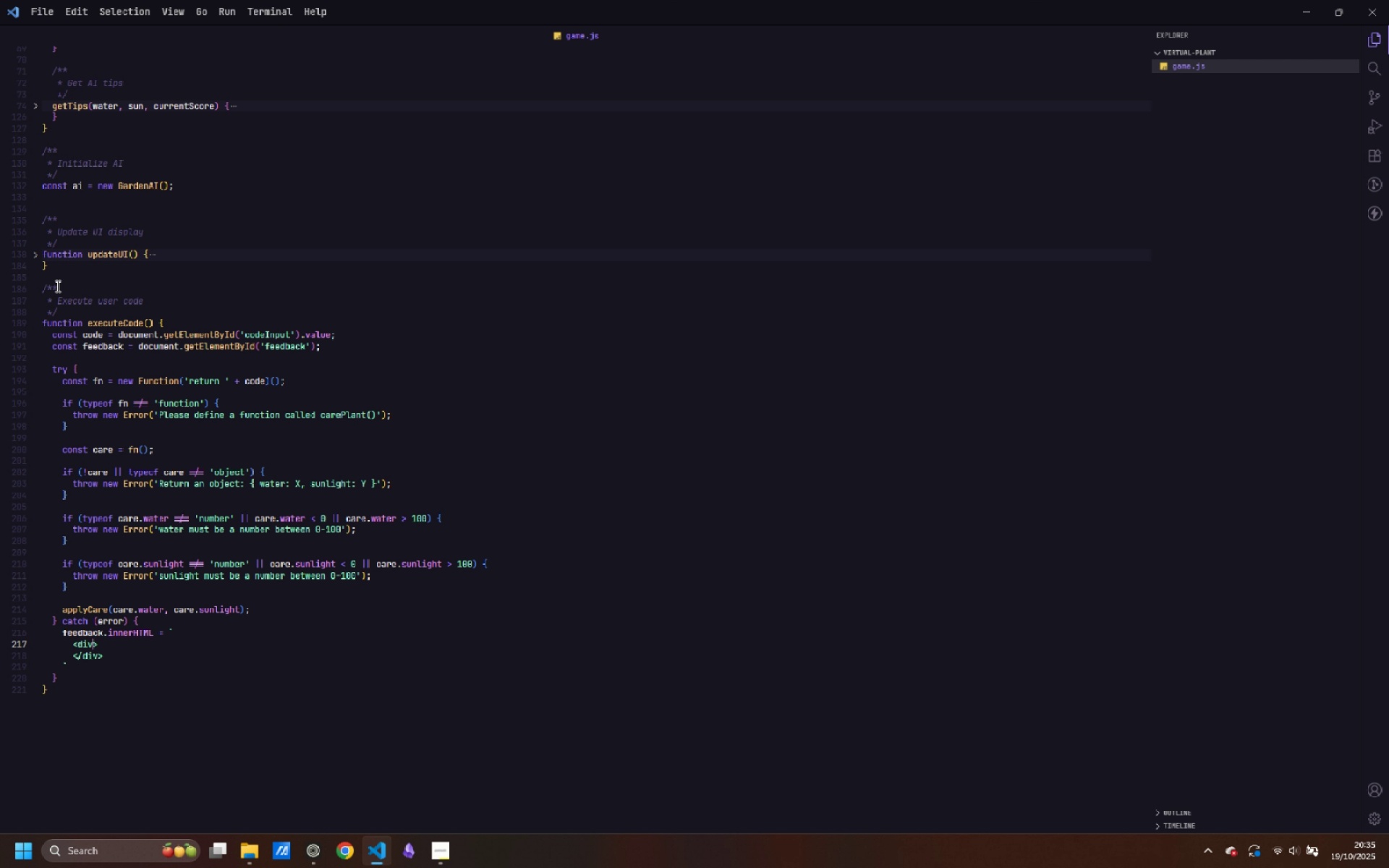 
type( class="")
 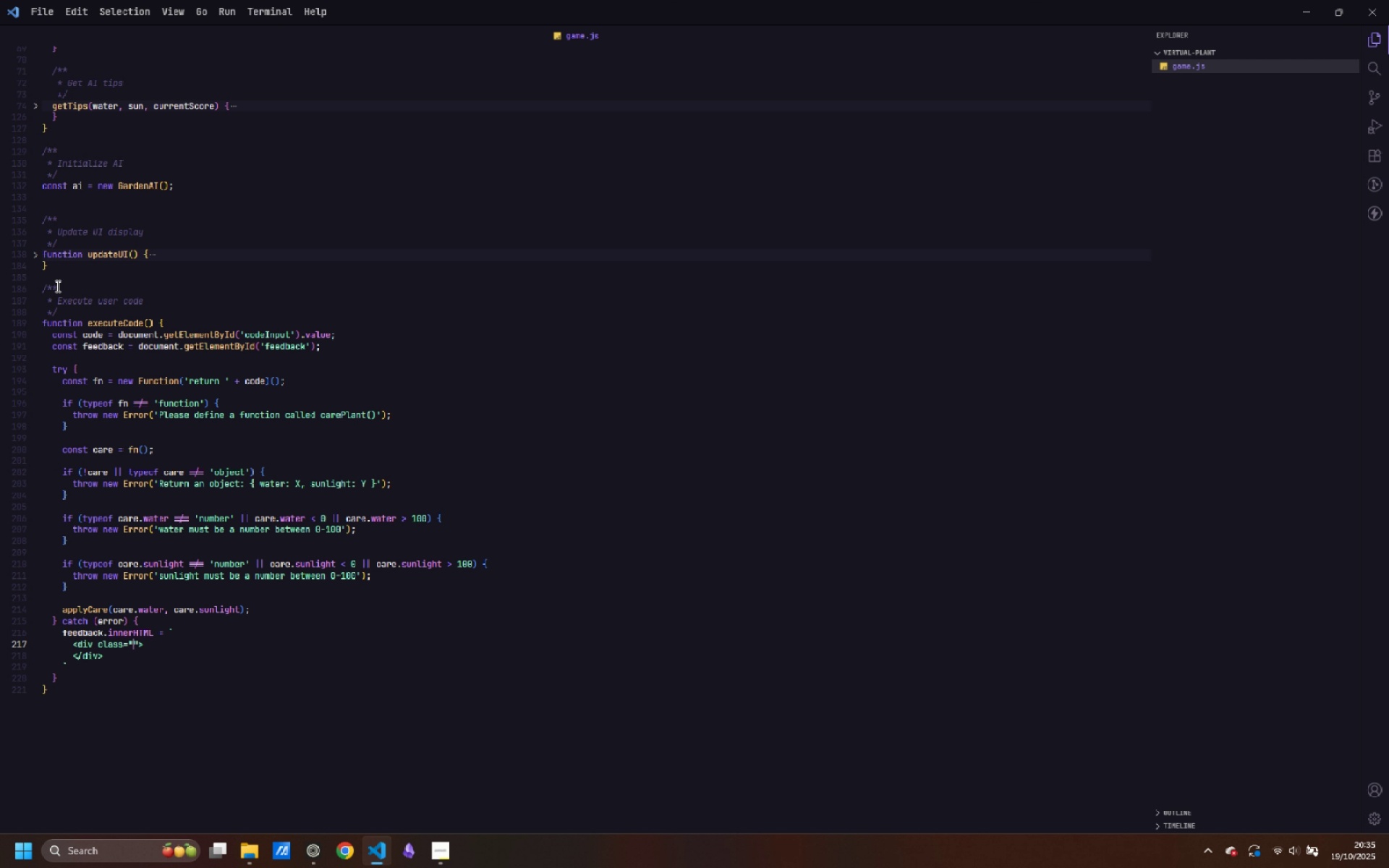 
 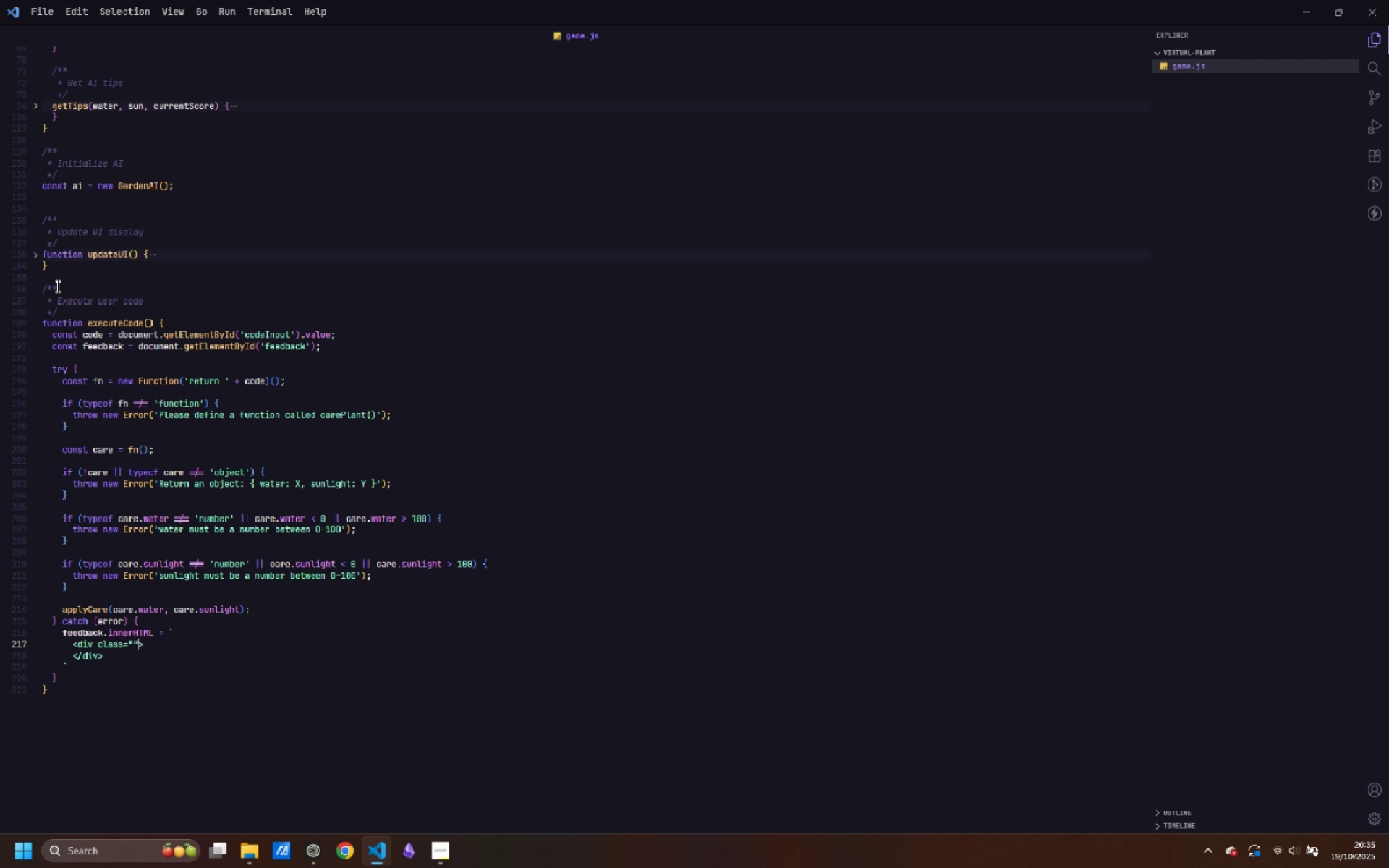 
key(ArrowLeft)
 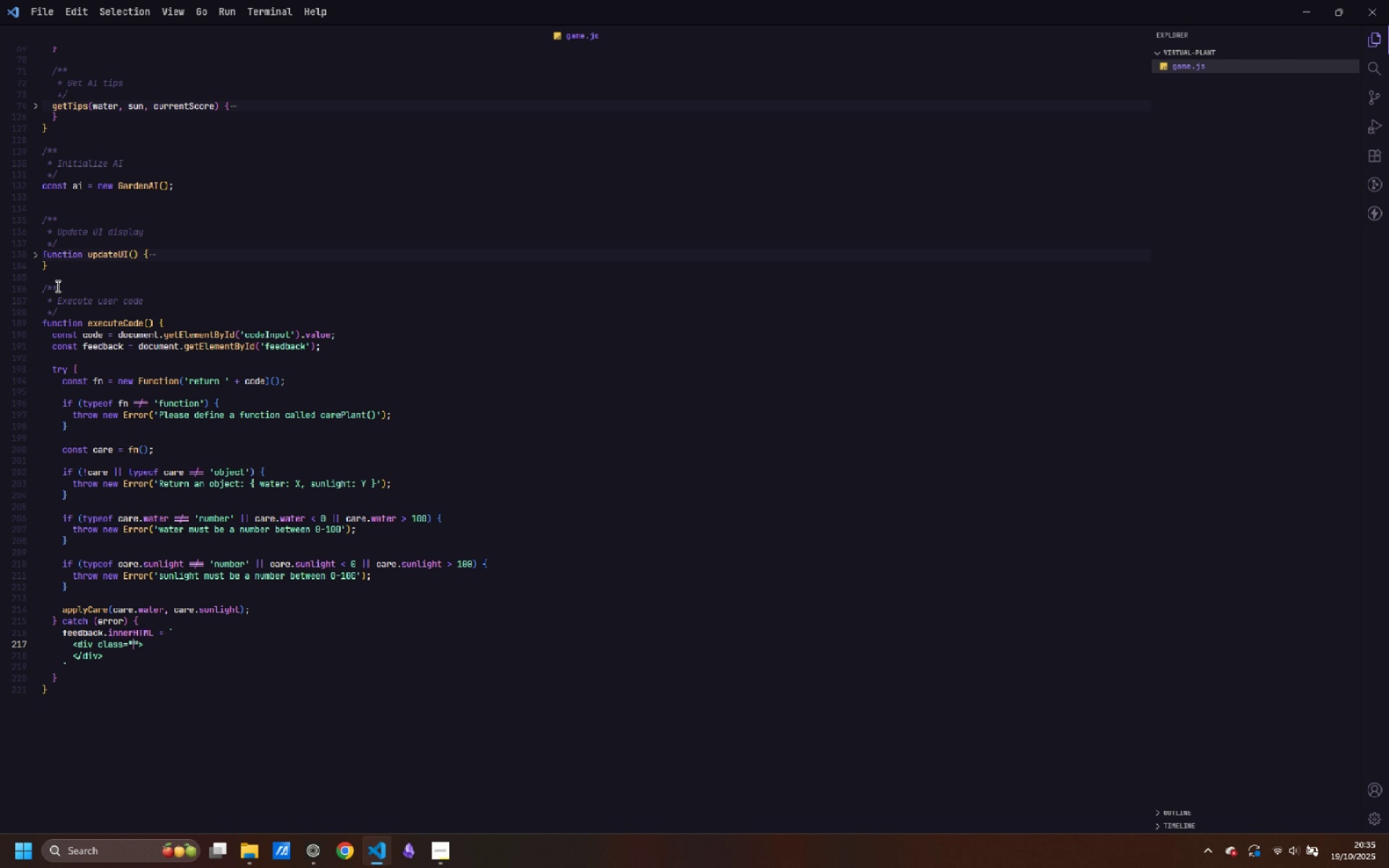 
type(message message-error)
 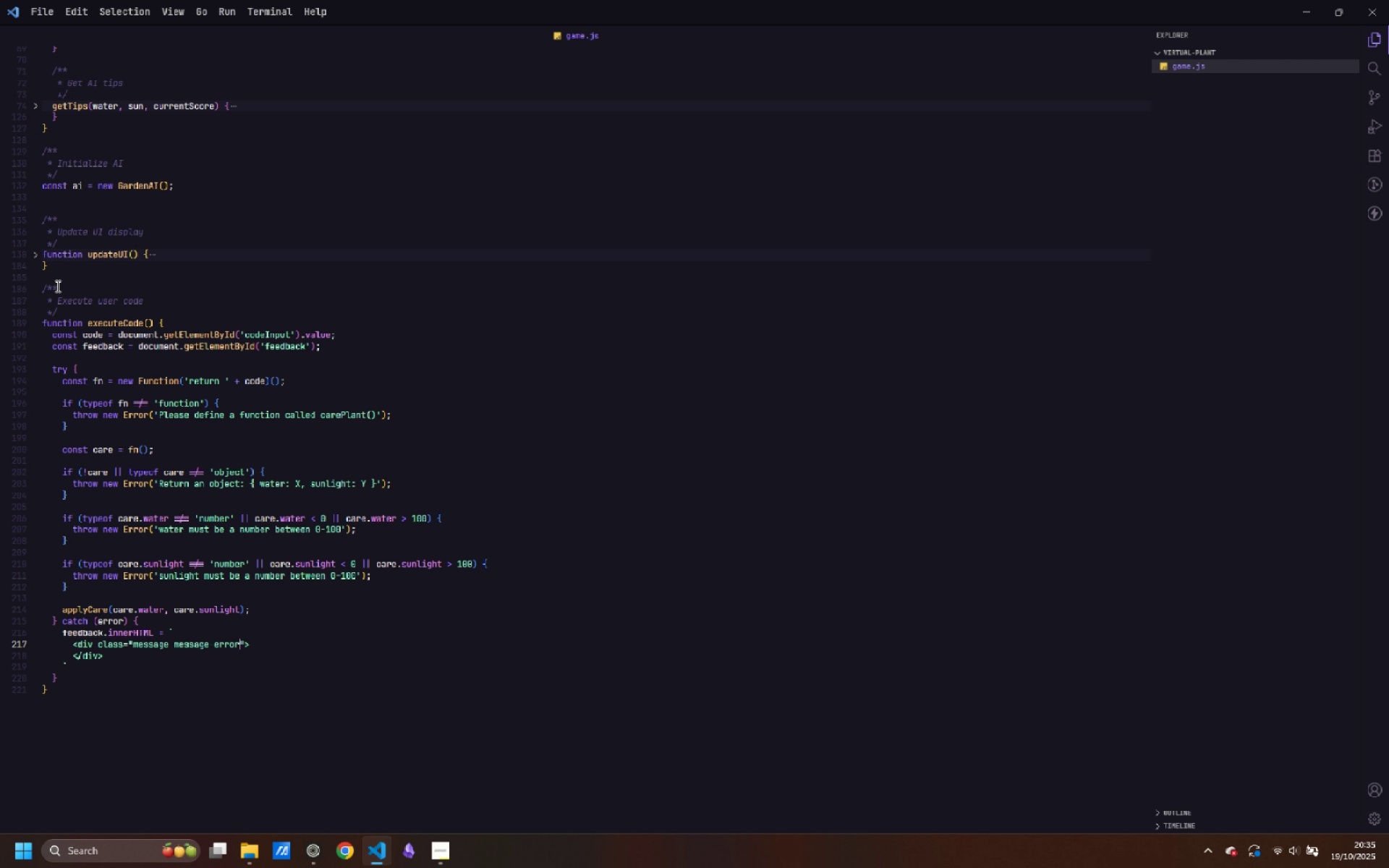 
key(ArrowRight)
 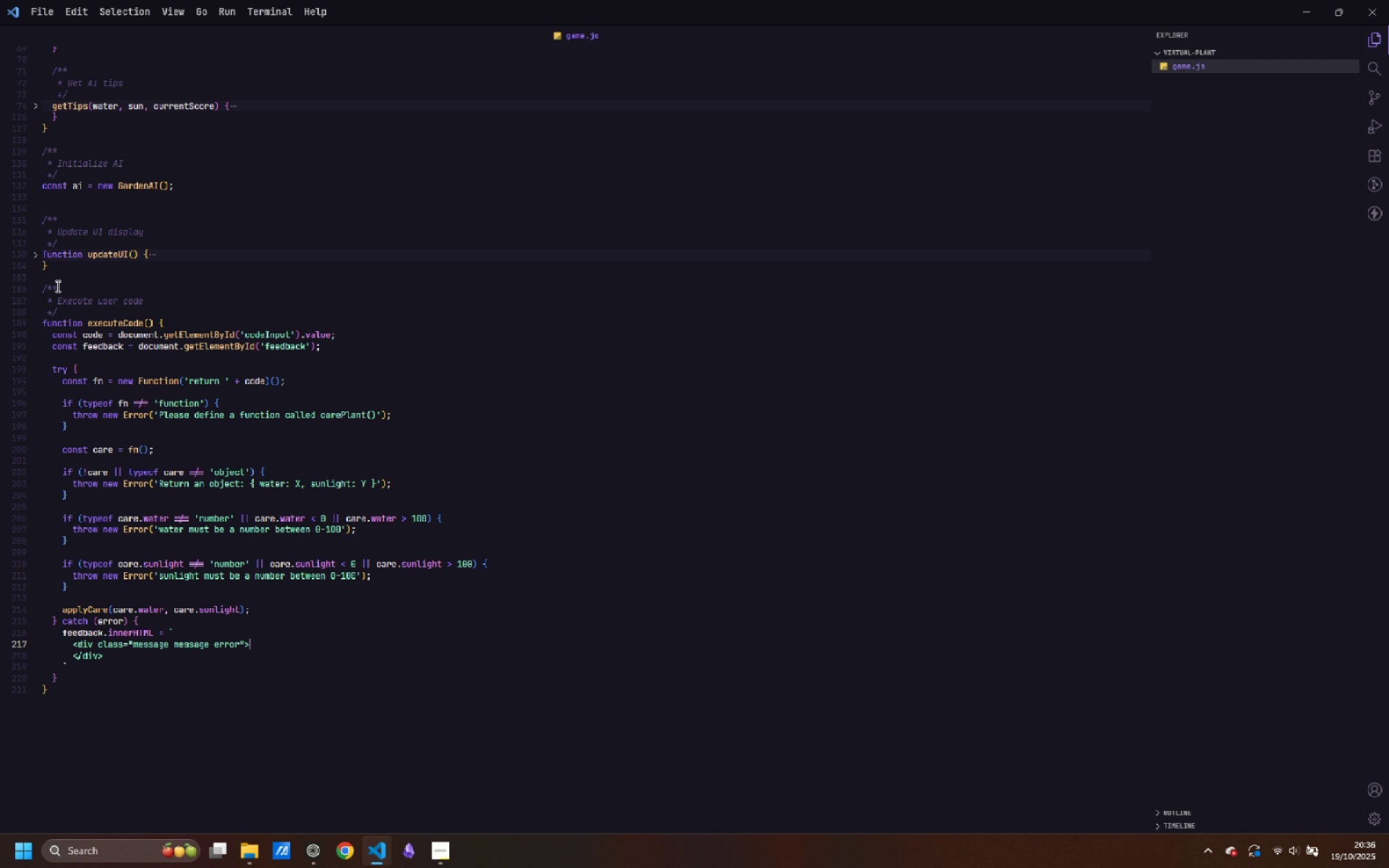 
key(ArrowRight)
 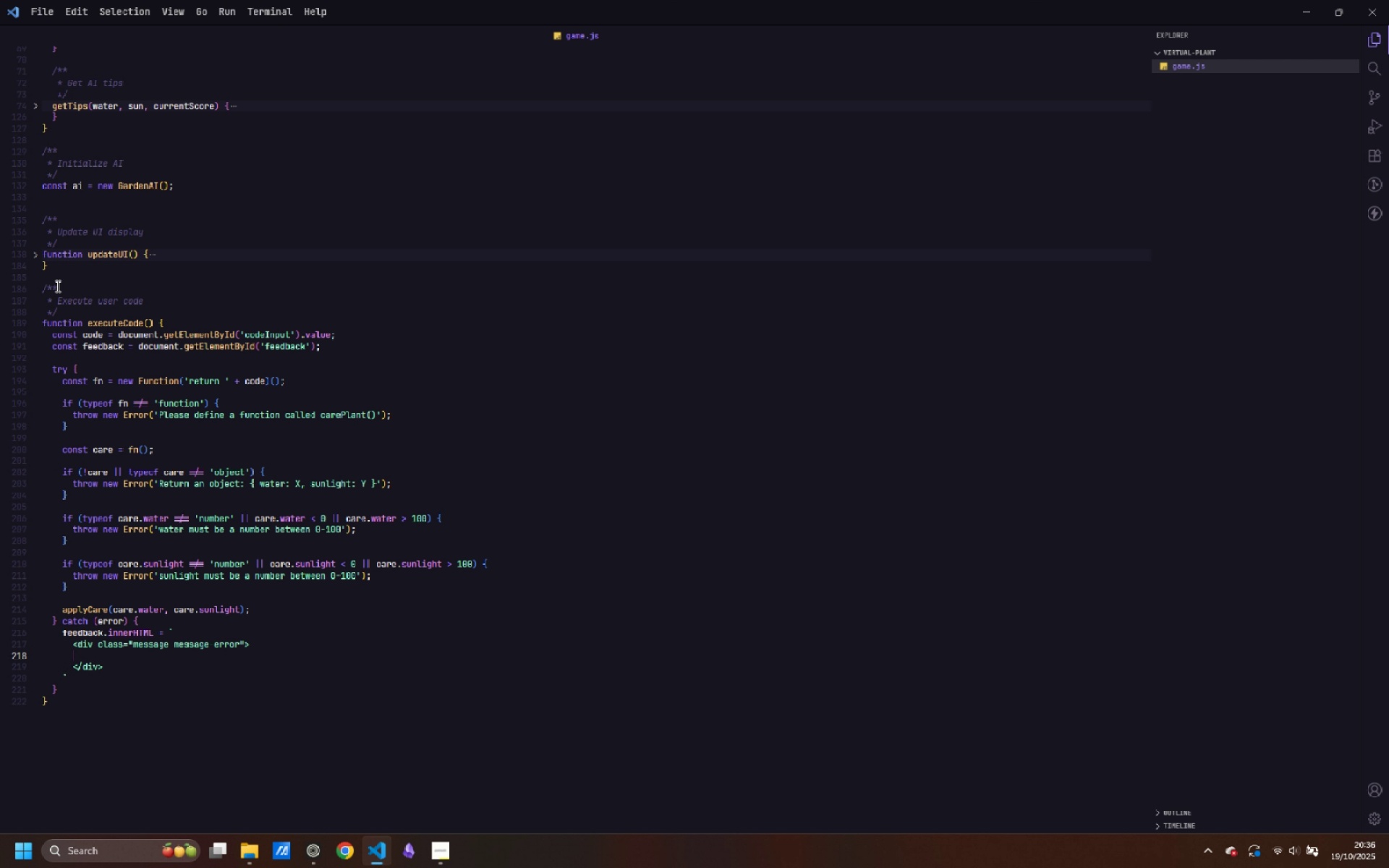 
key(Enter)
 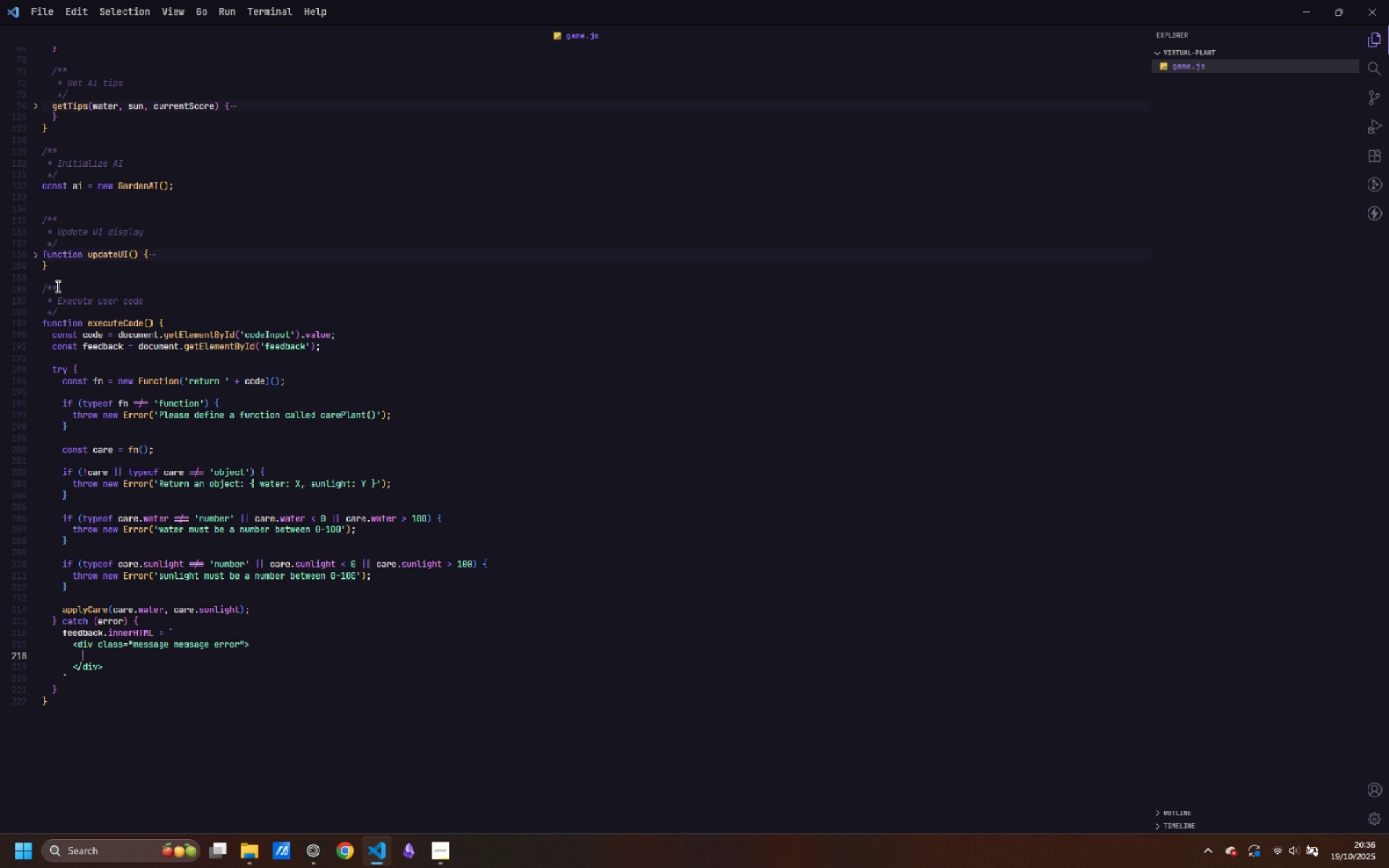 
key(Tab)
type(<div>)
 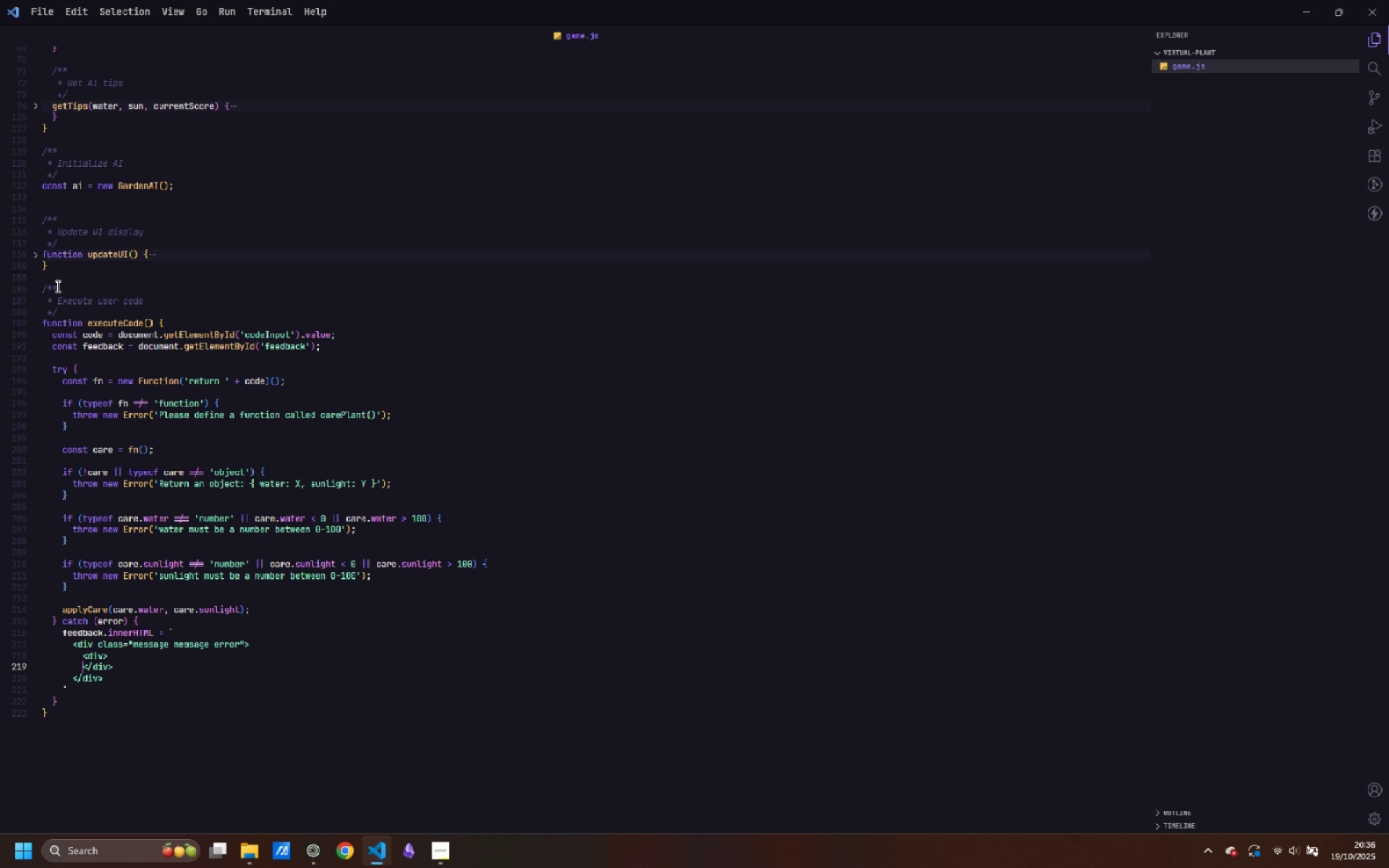 
 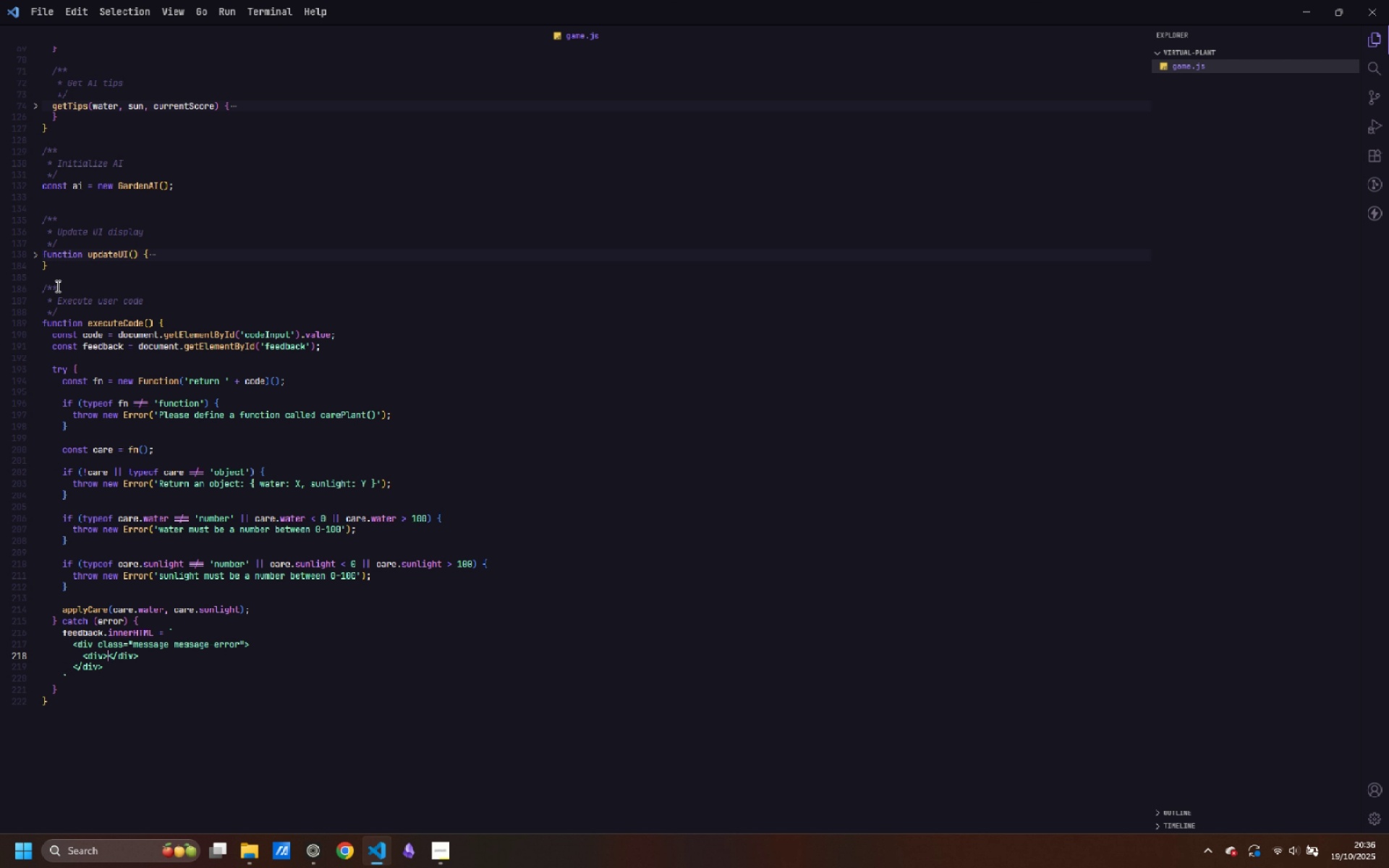 
key(Enter)
 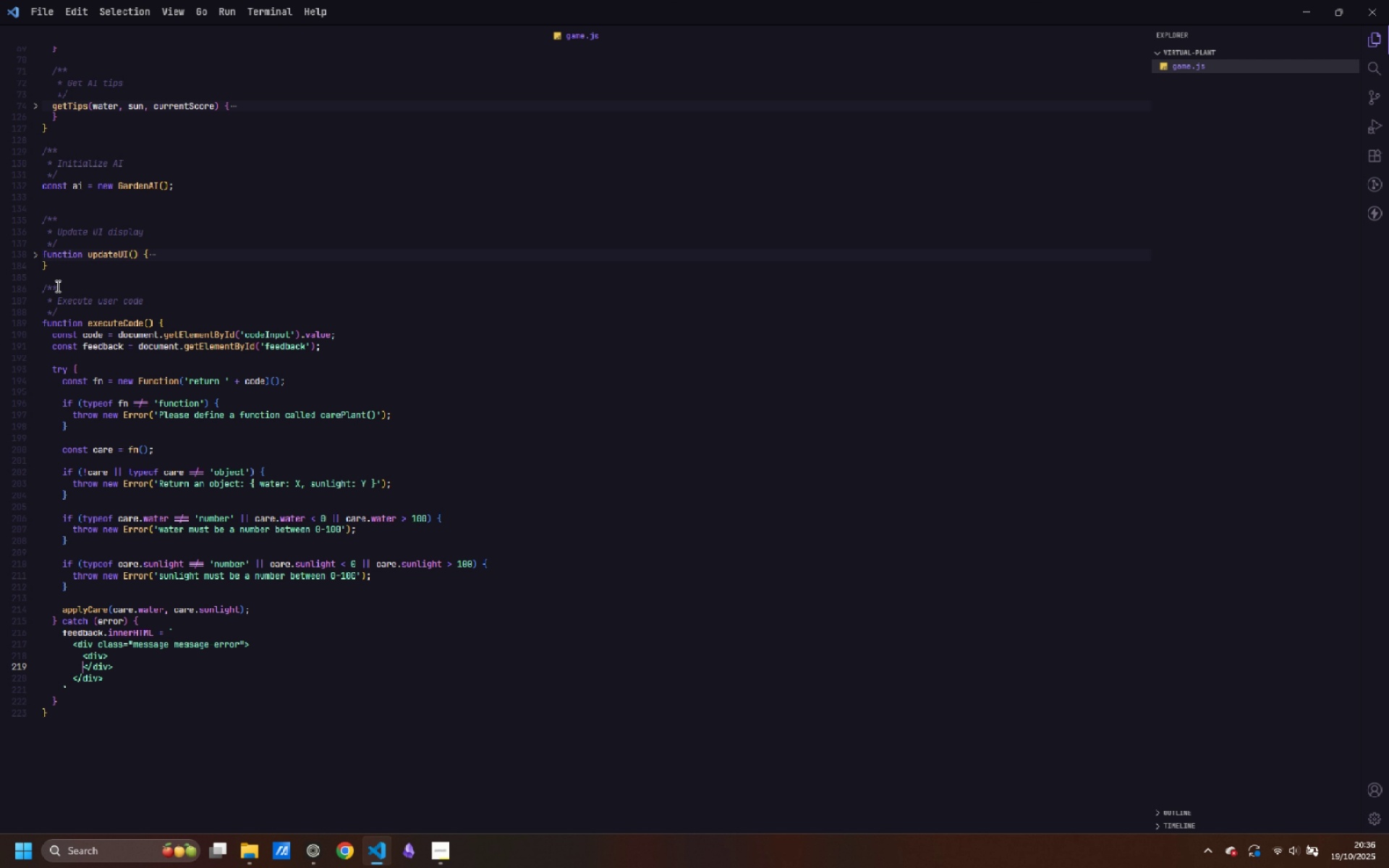 
key(ArrowUp)
 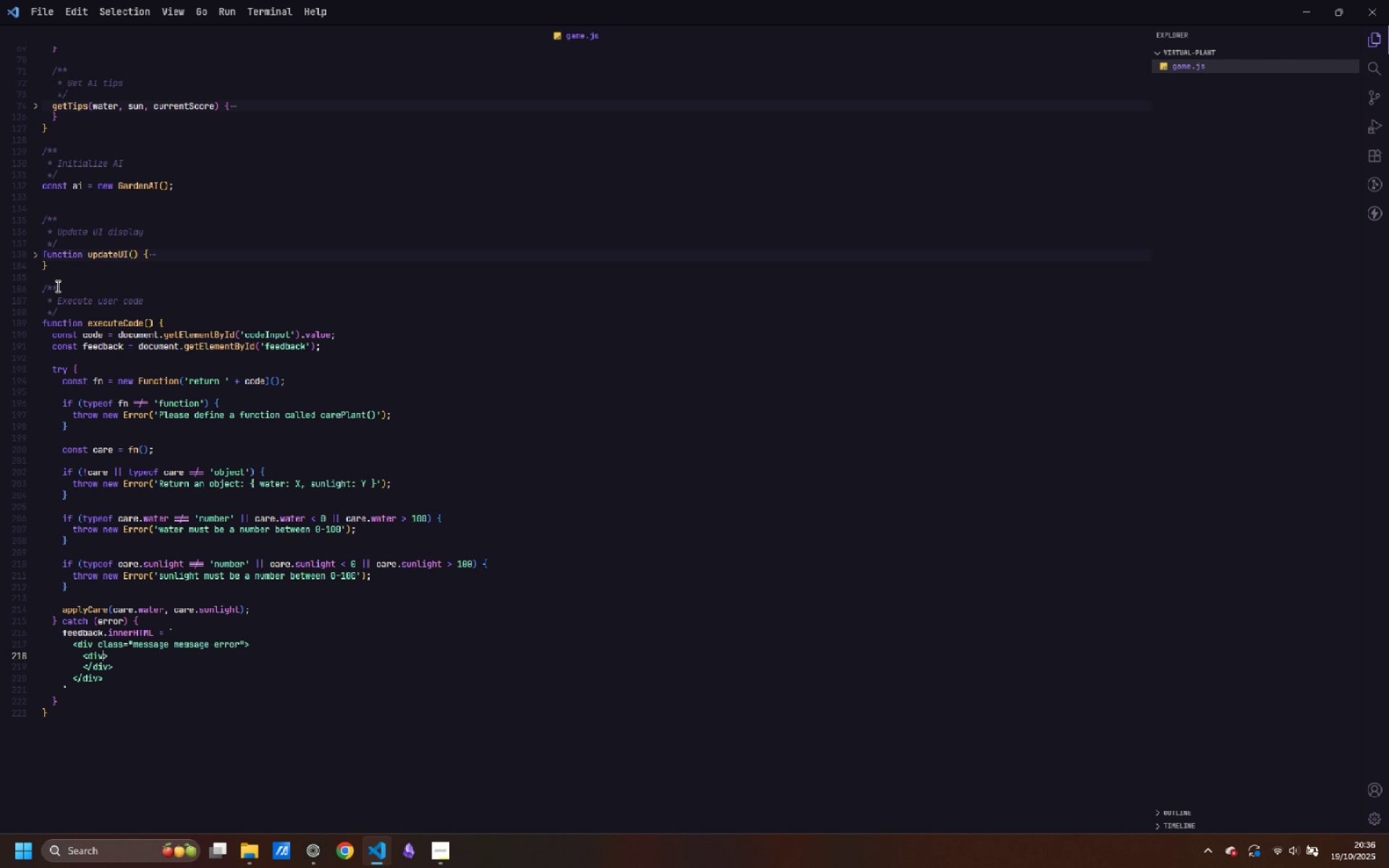 
key(Control+ArrowRight)
 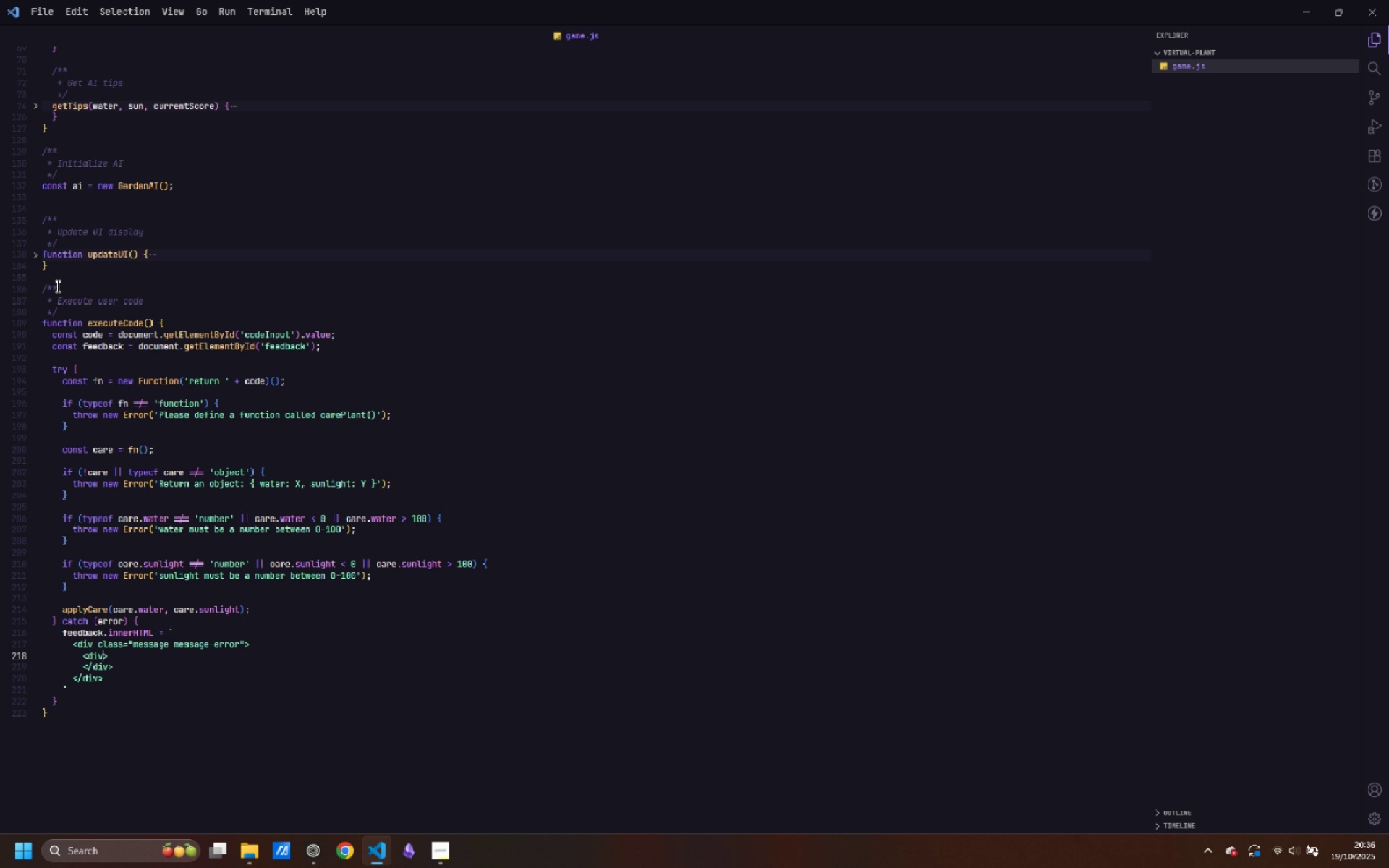 
type( class="message-title")
 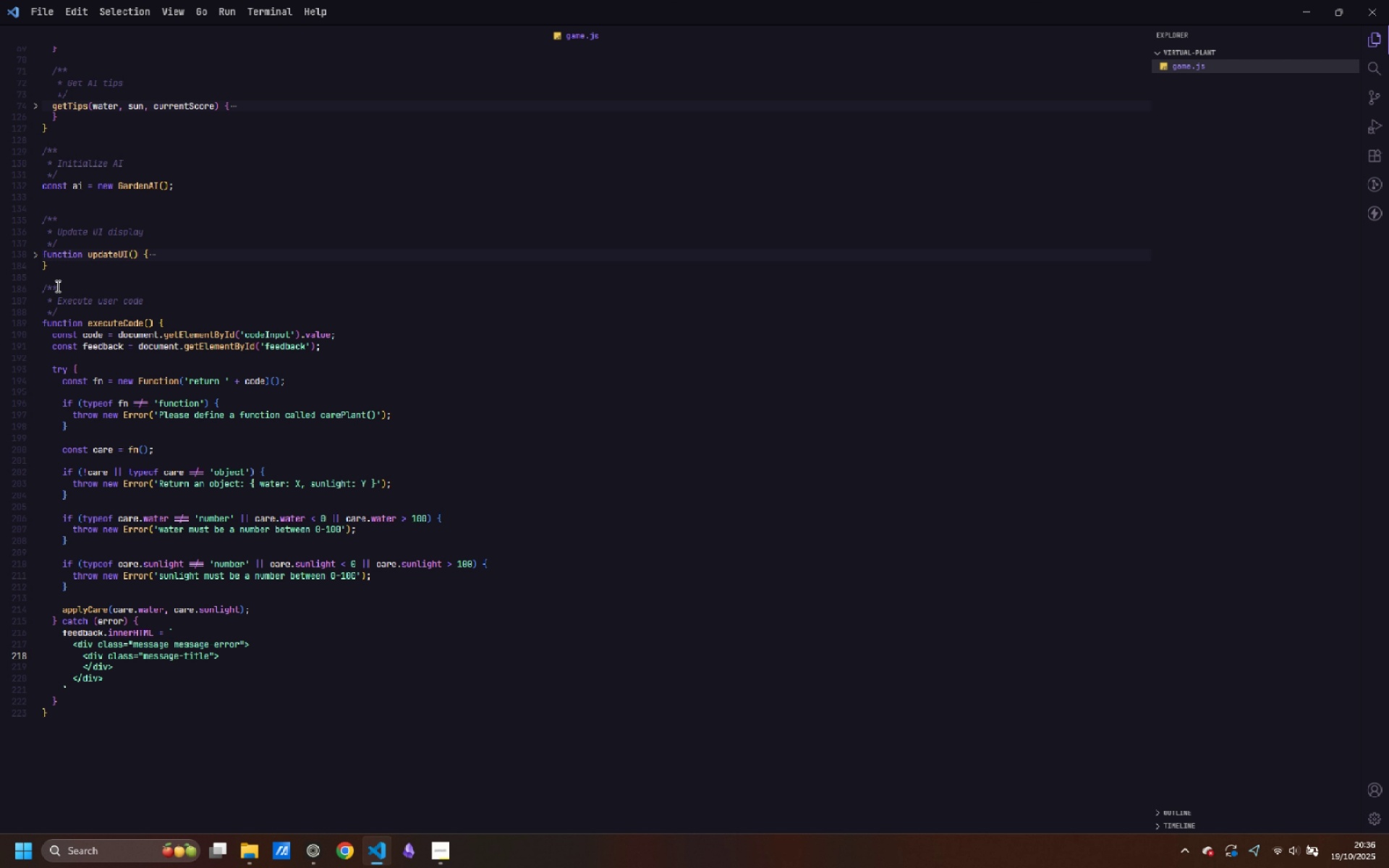 
wait(9.36)
 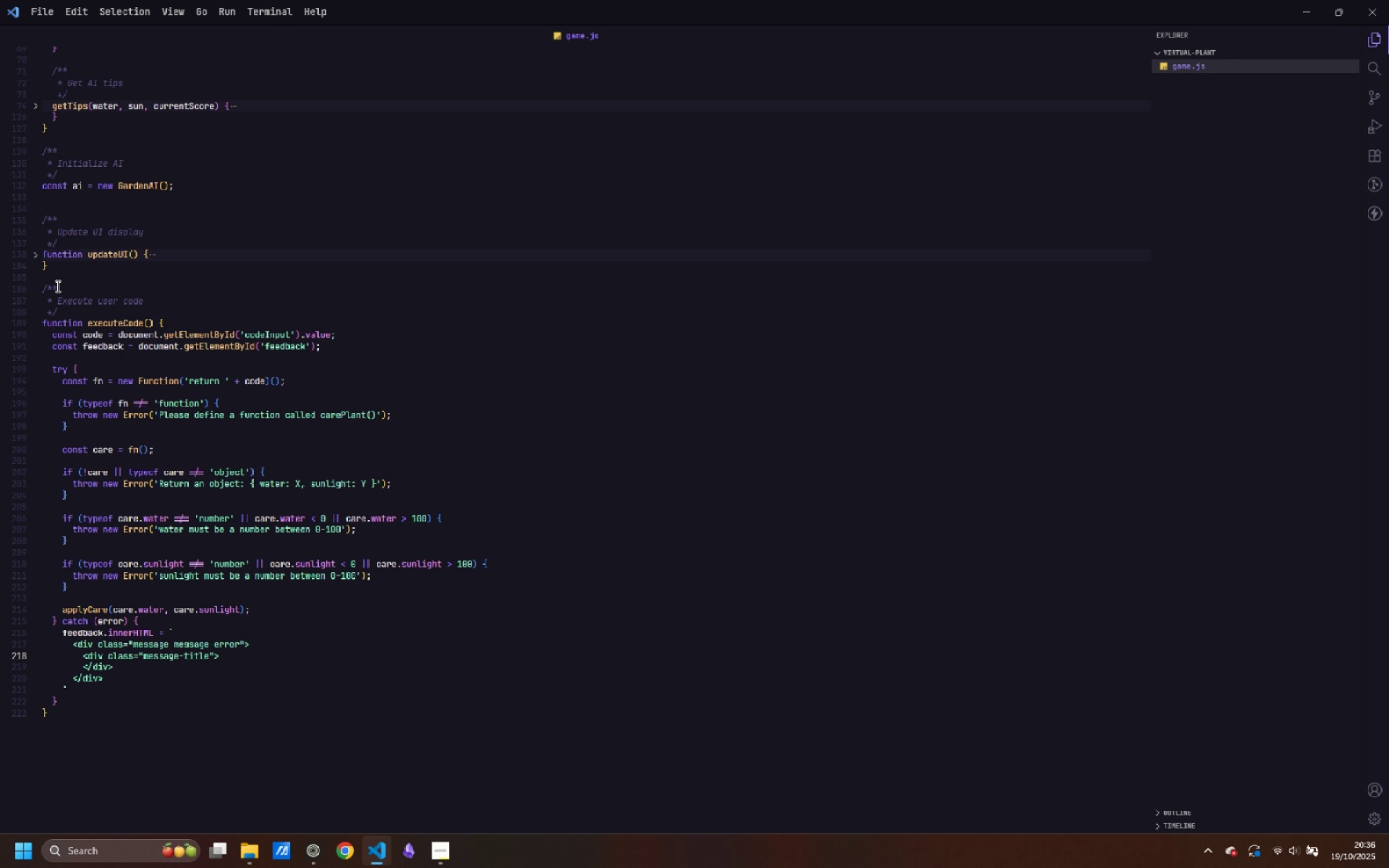 
key(ArrowRight)
 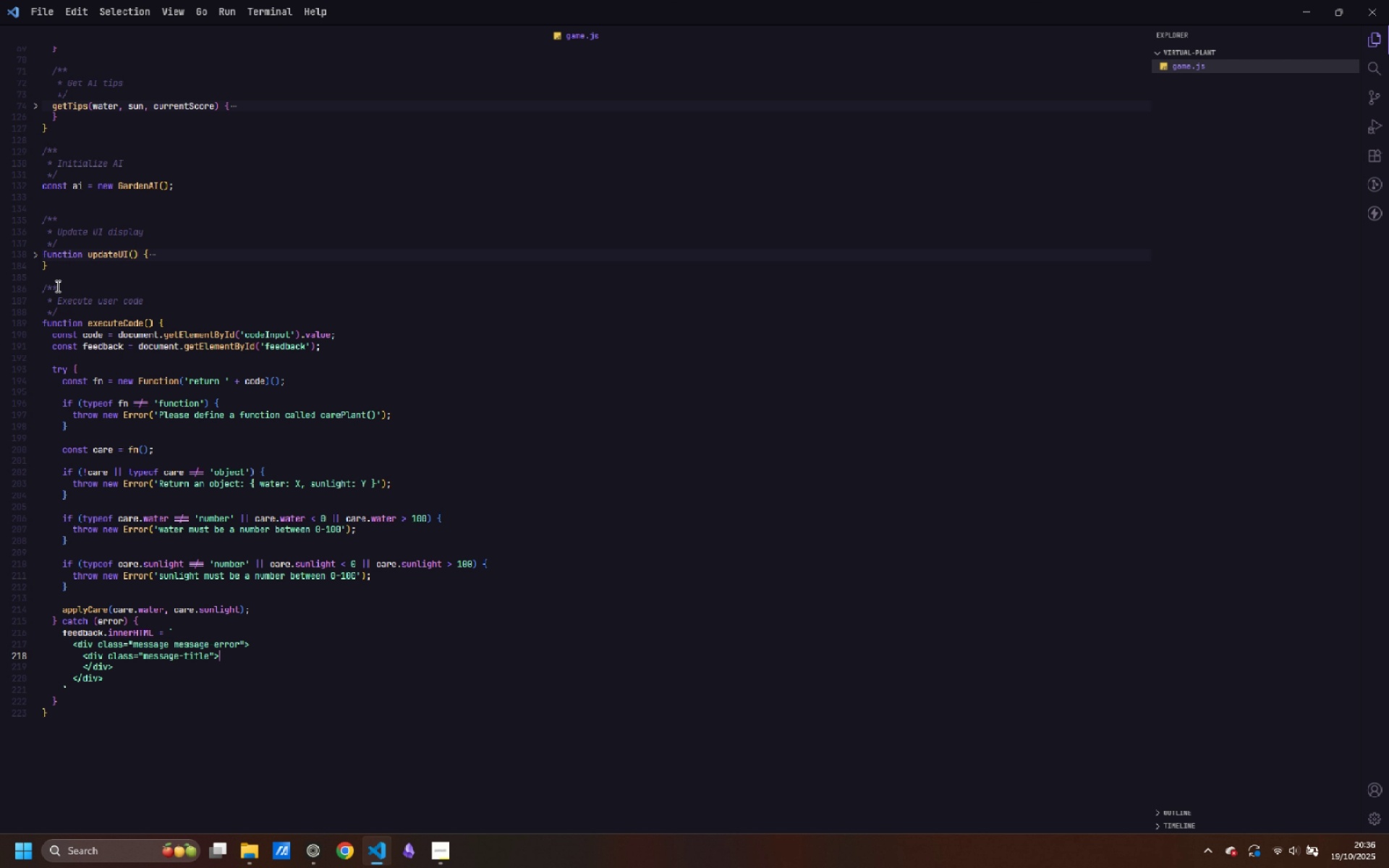 
key(ArrowDown)
 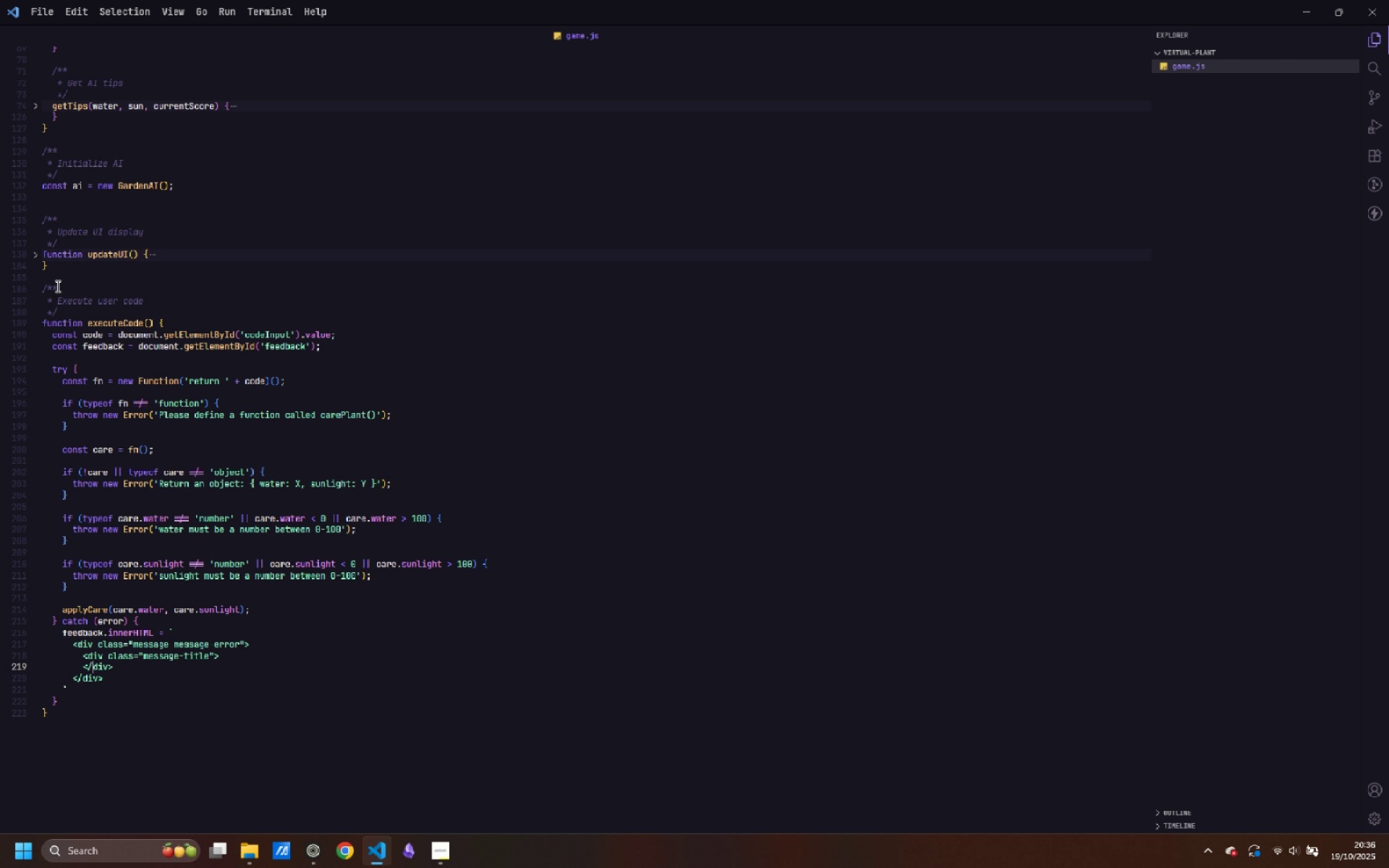 
key(Control+ArrowLeft)
 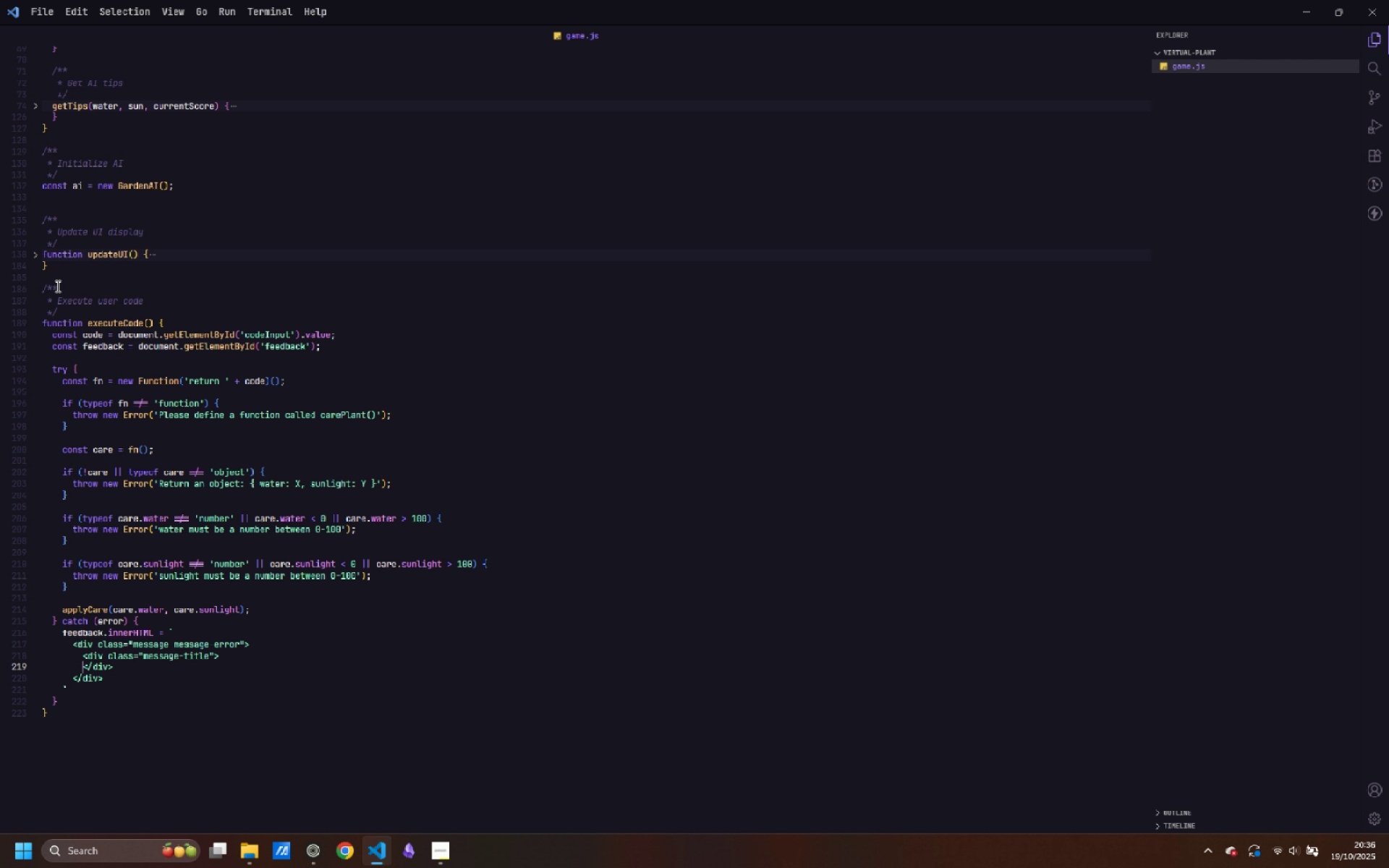 
key(Control+ArrowLeft)
 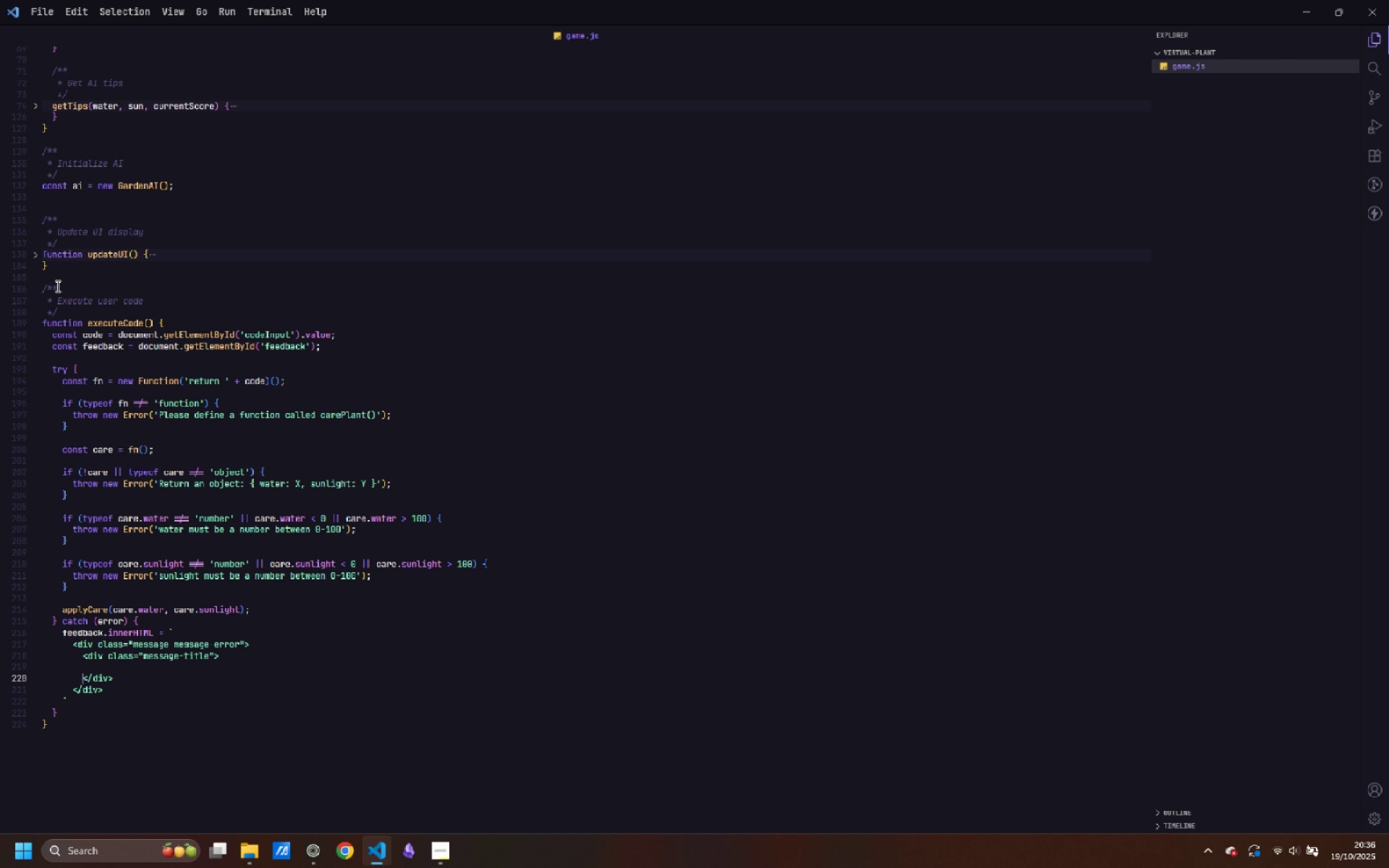 
key(Enter)
 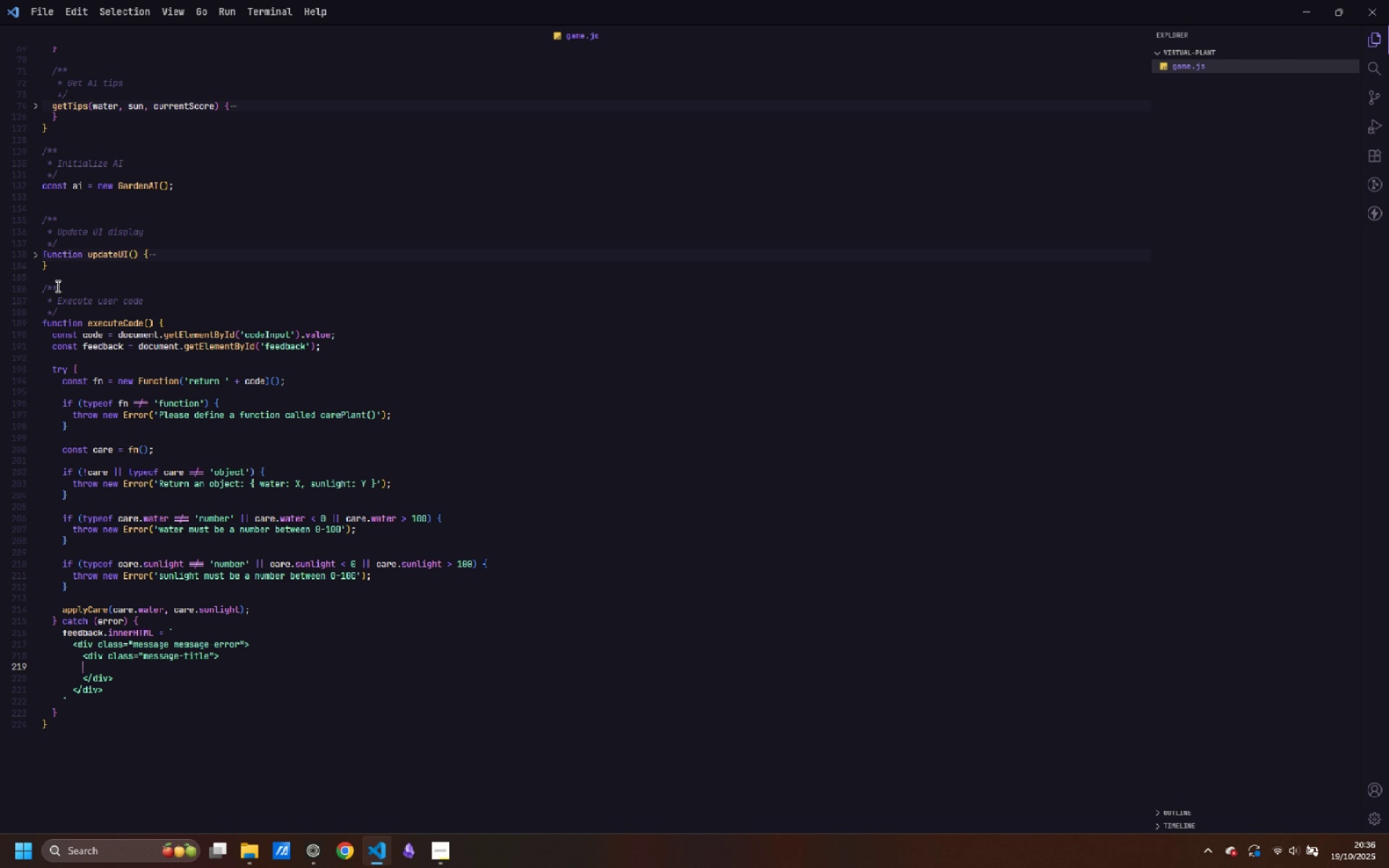 
key(ArrowUp)
 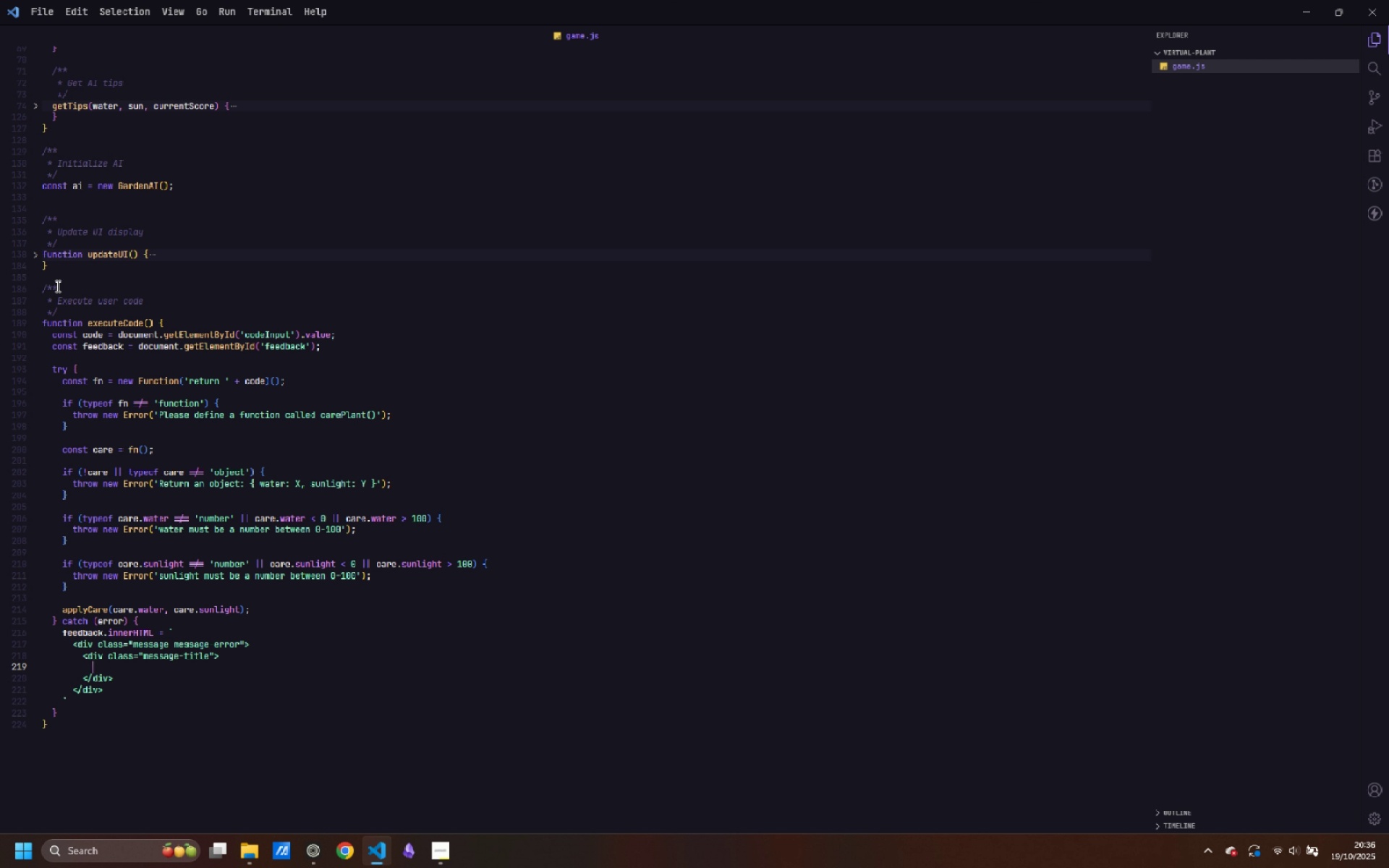 
key(Tab)
type(Code Error)
 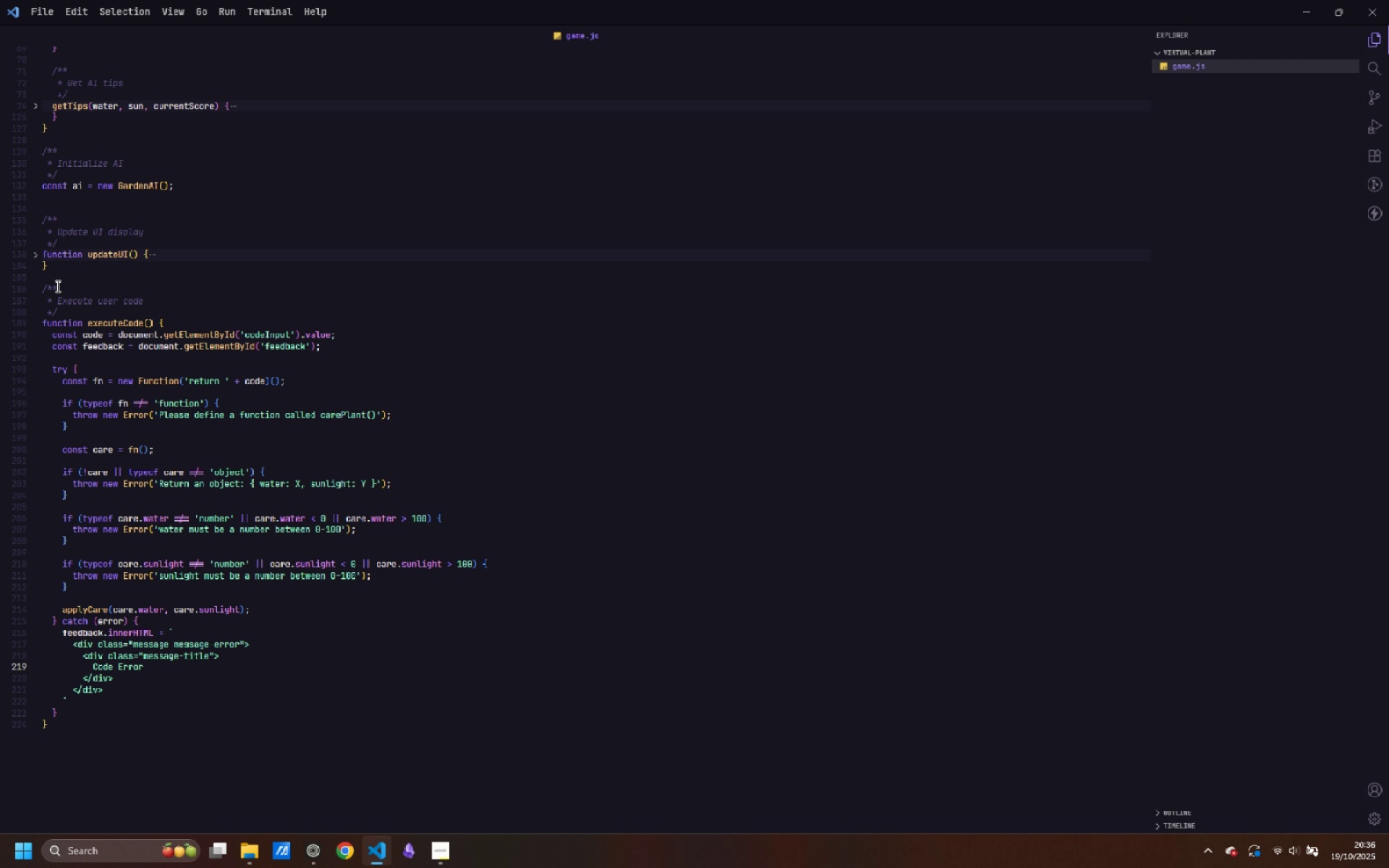 
wait(5.1)
 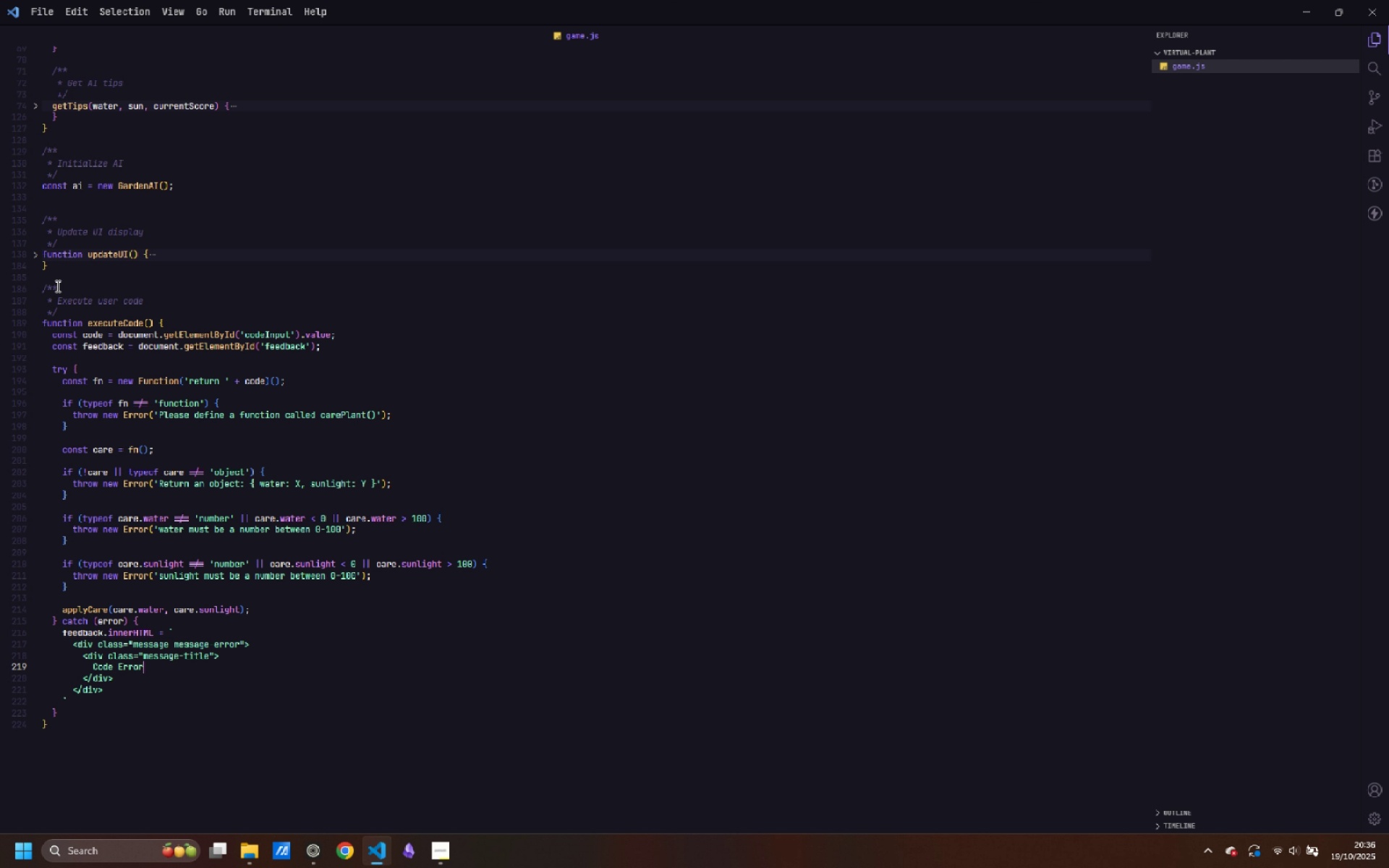 
key(ArrowDown)
 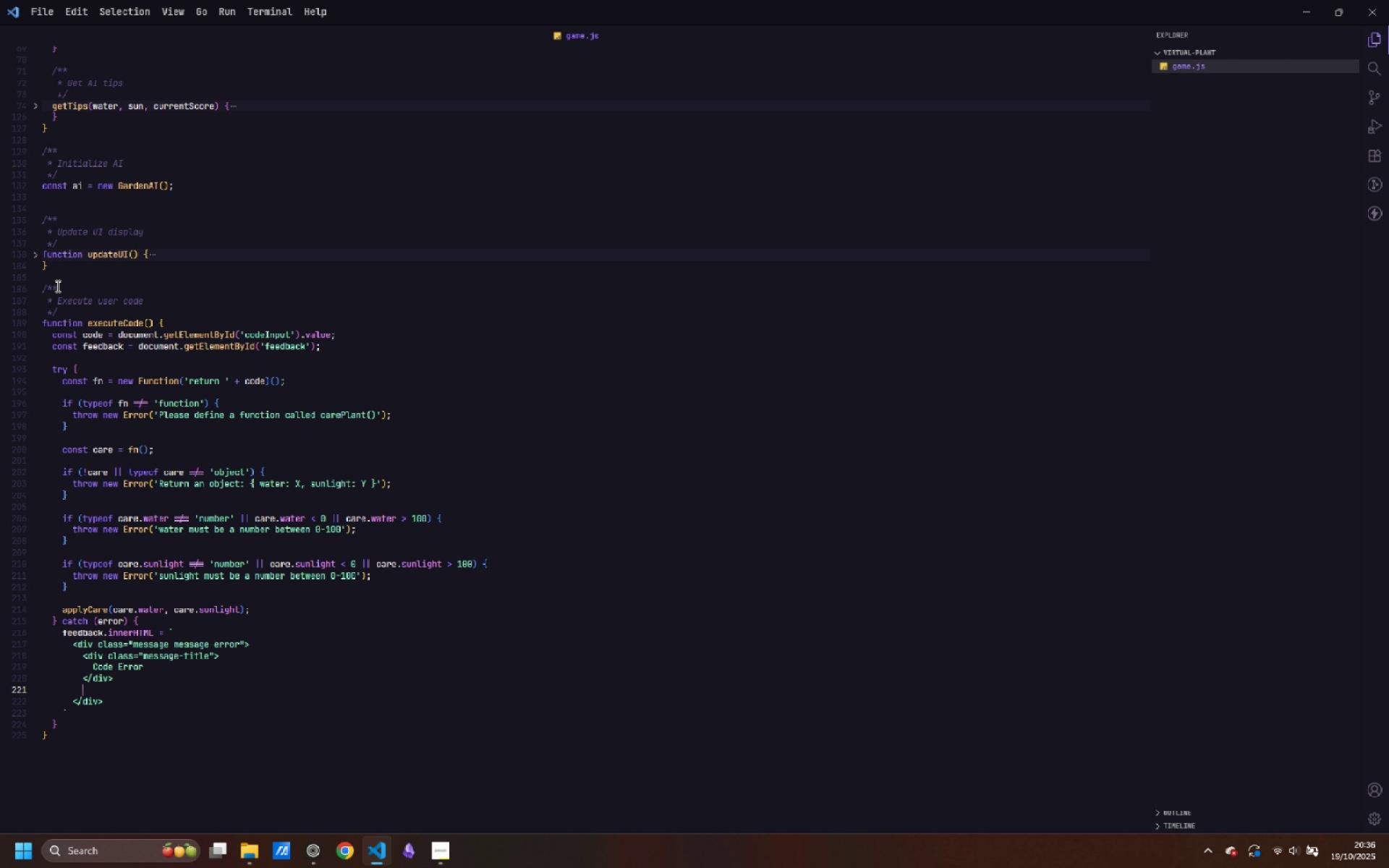 
key(Enter)
 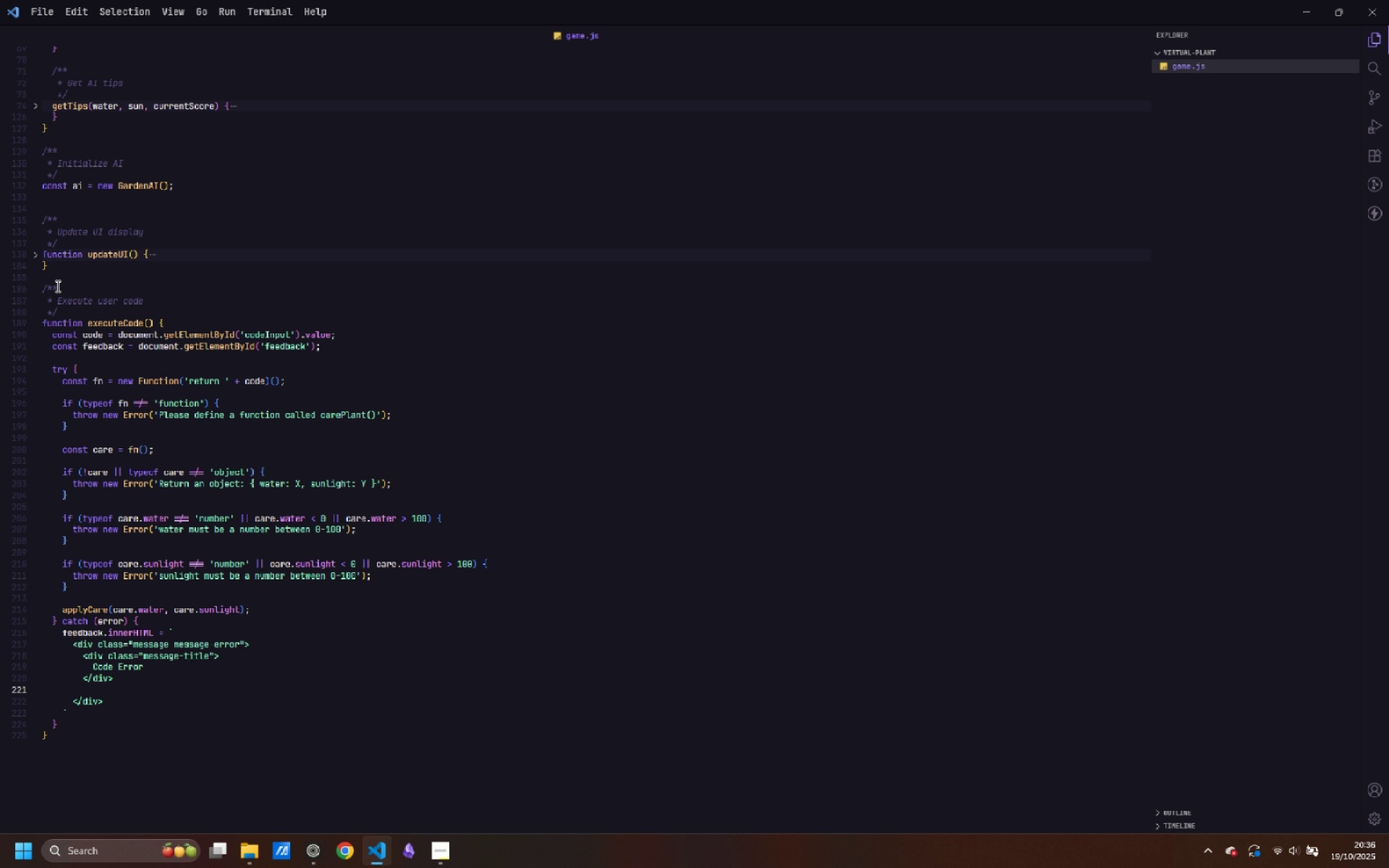 
type(<div>)
 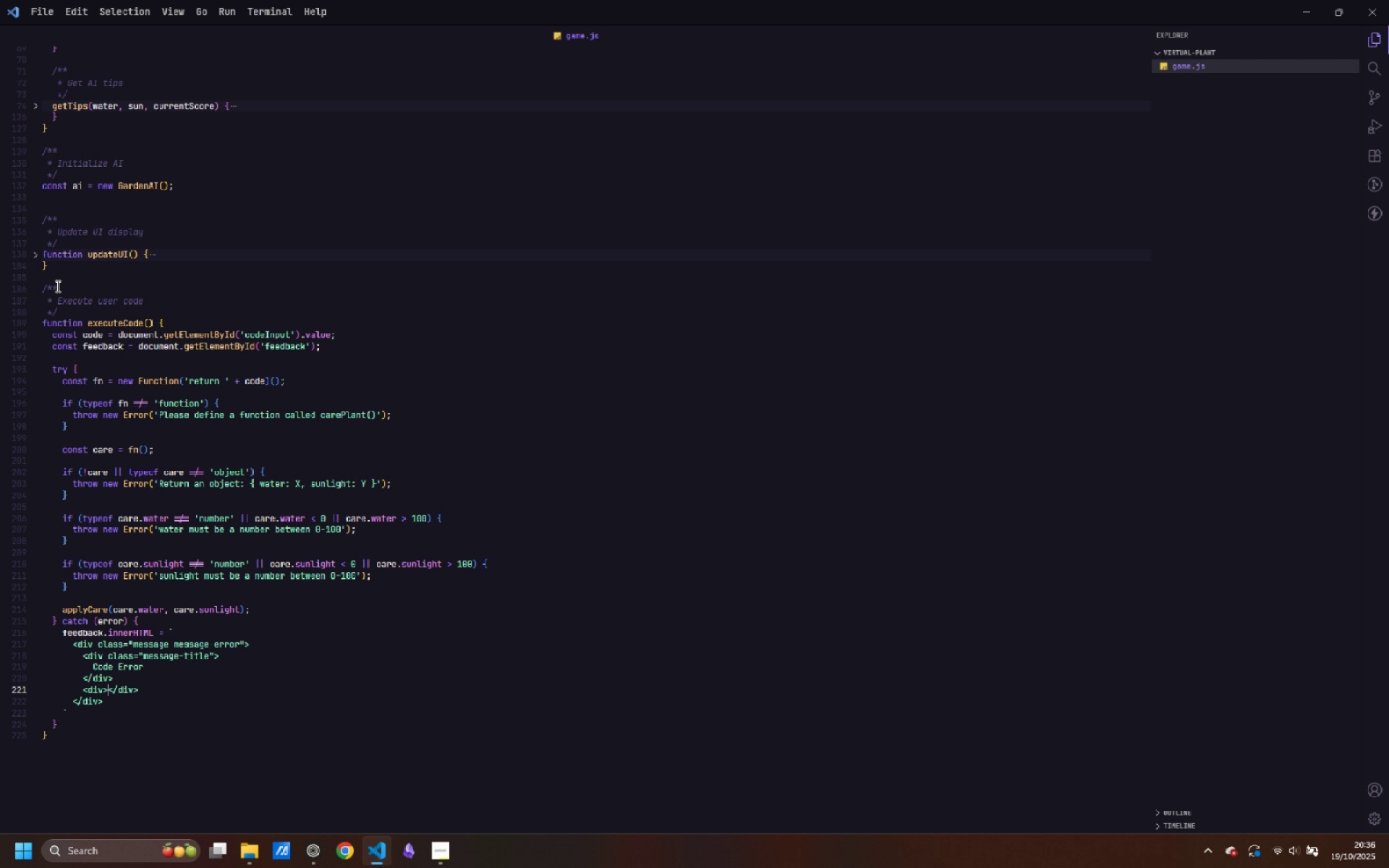 
key(ArrowLeft)
 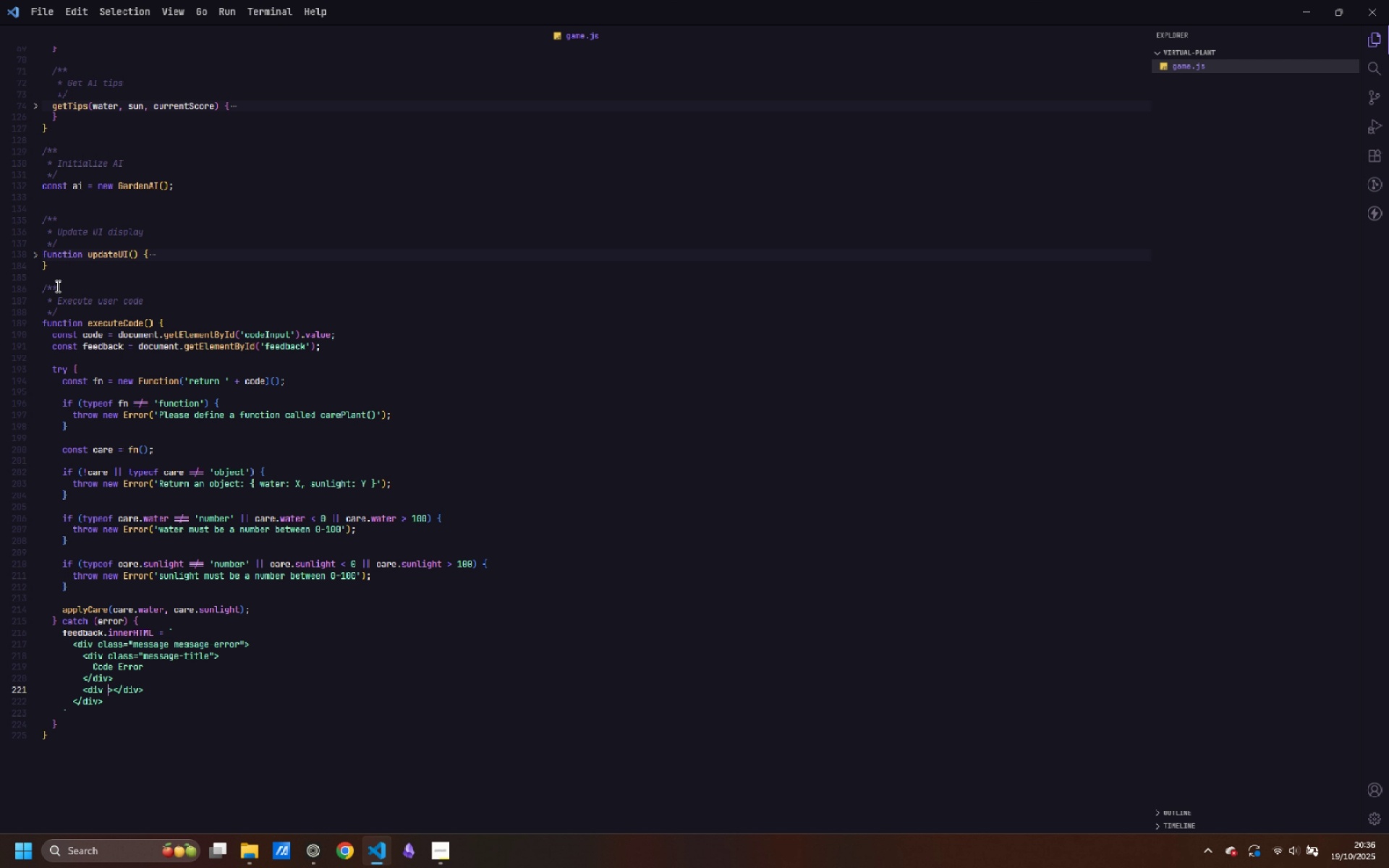 
type( class="")
 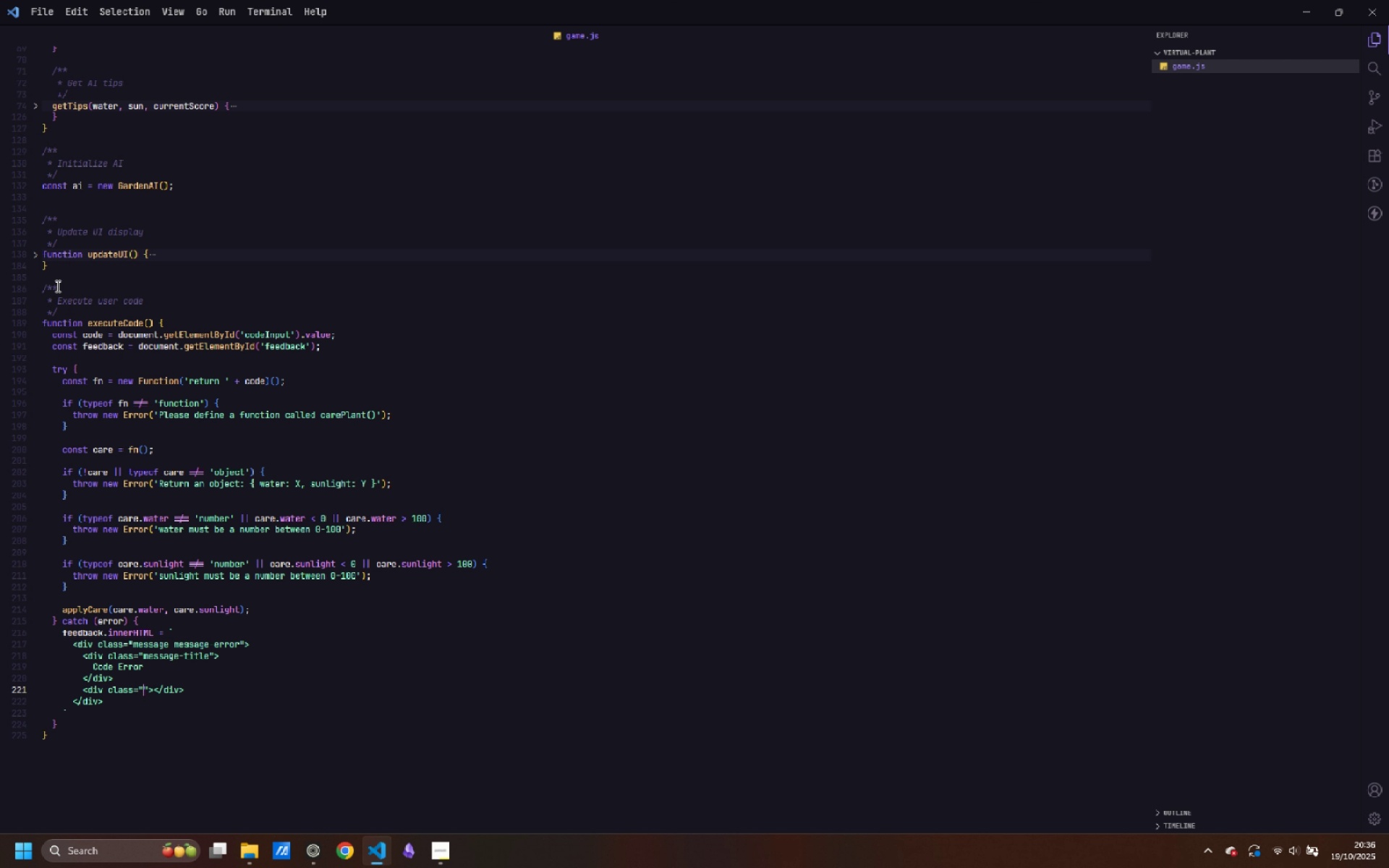 
 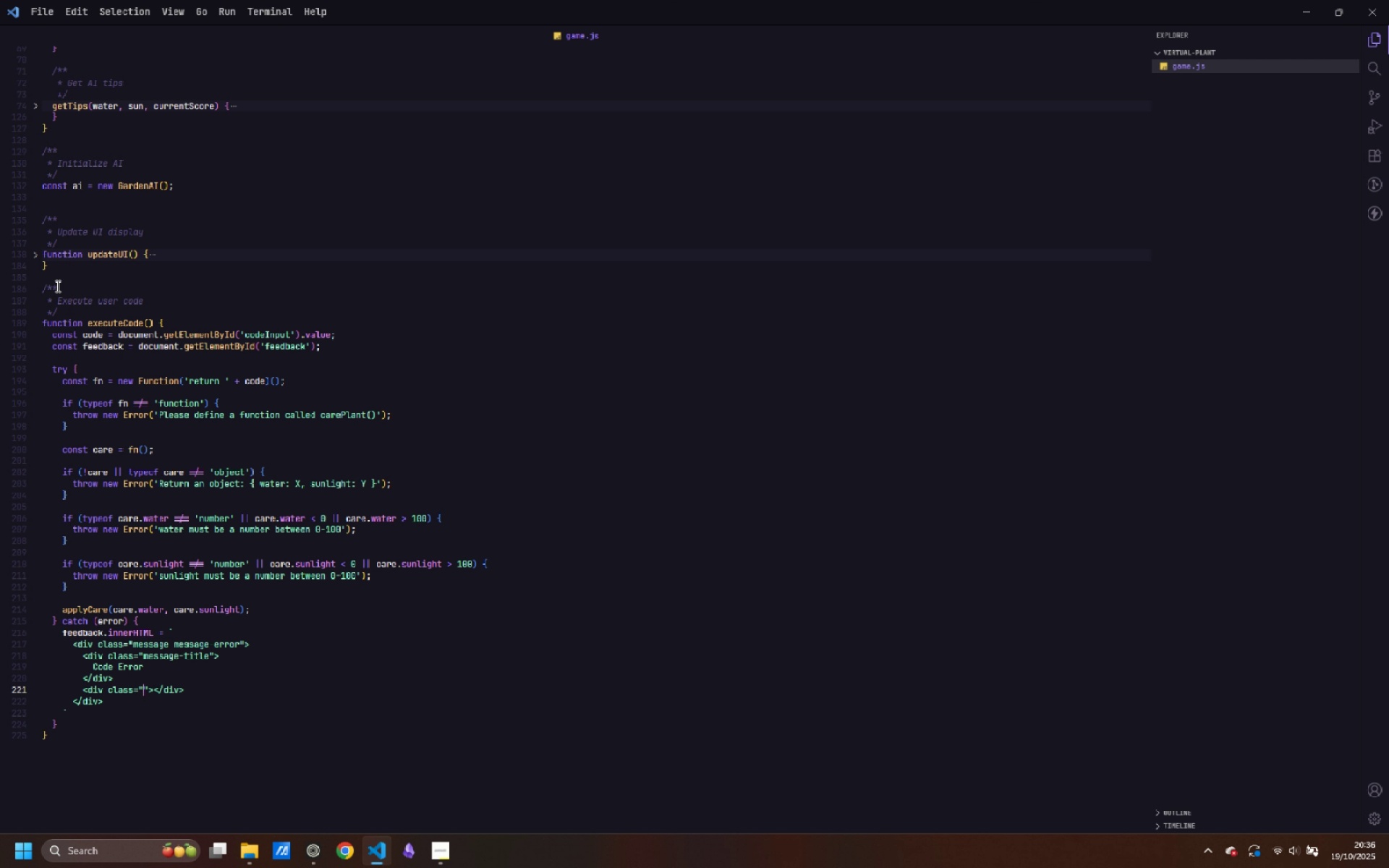 
key(ArrowLeft)
 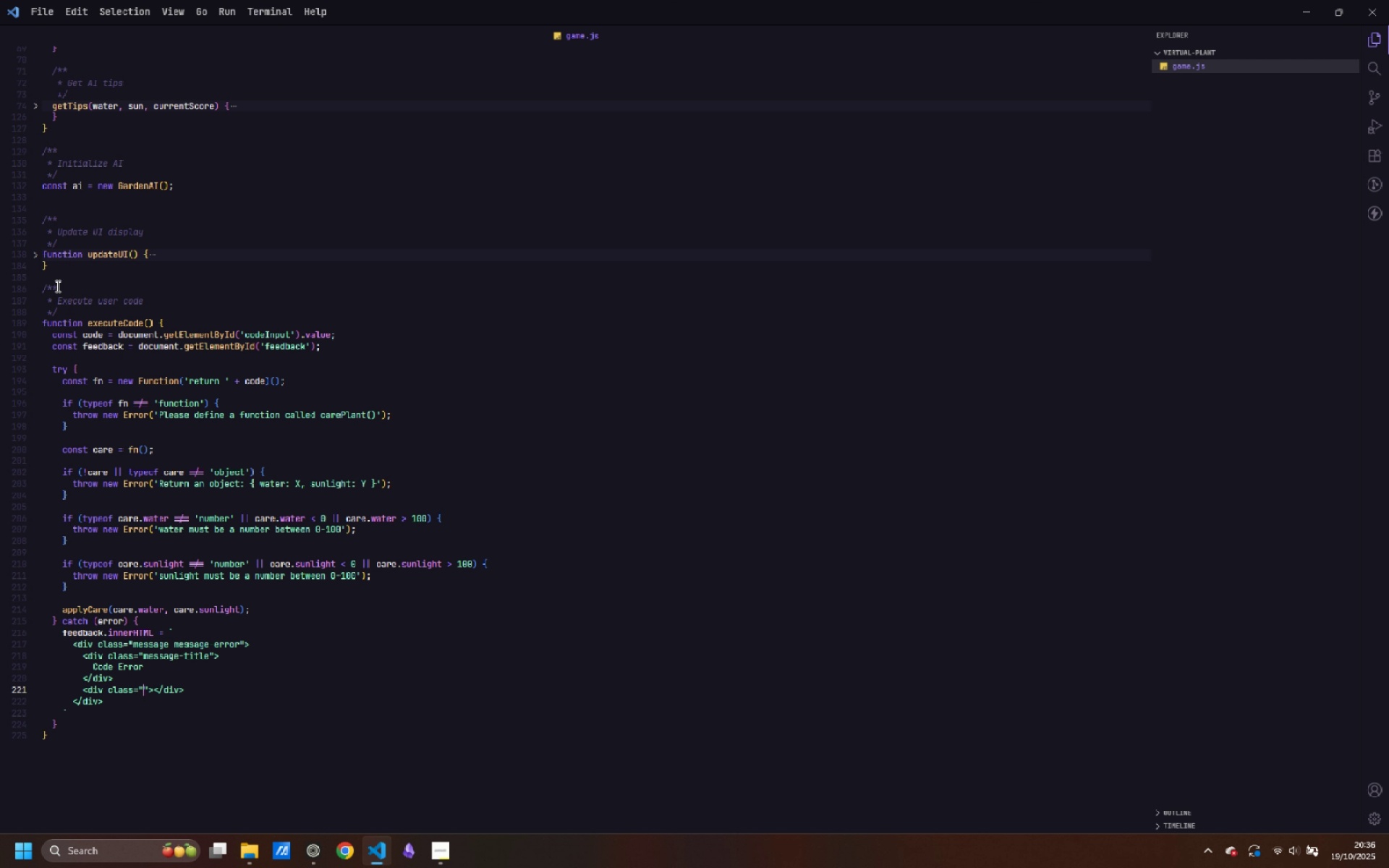 
type(message-details)
 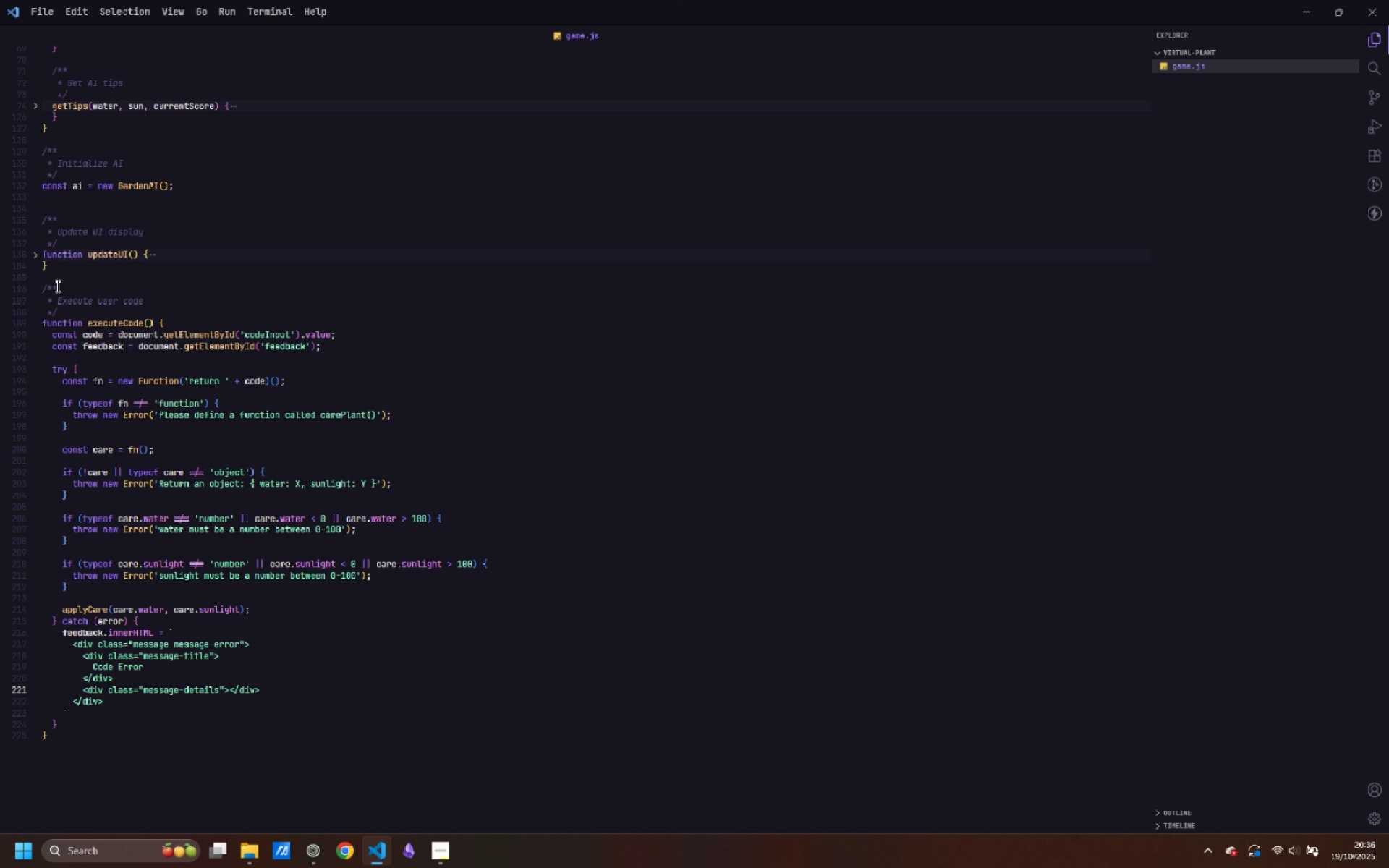 
key(ArrowRight)
 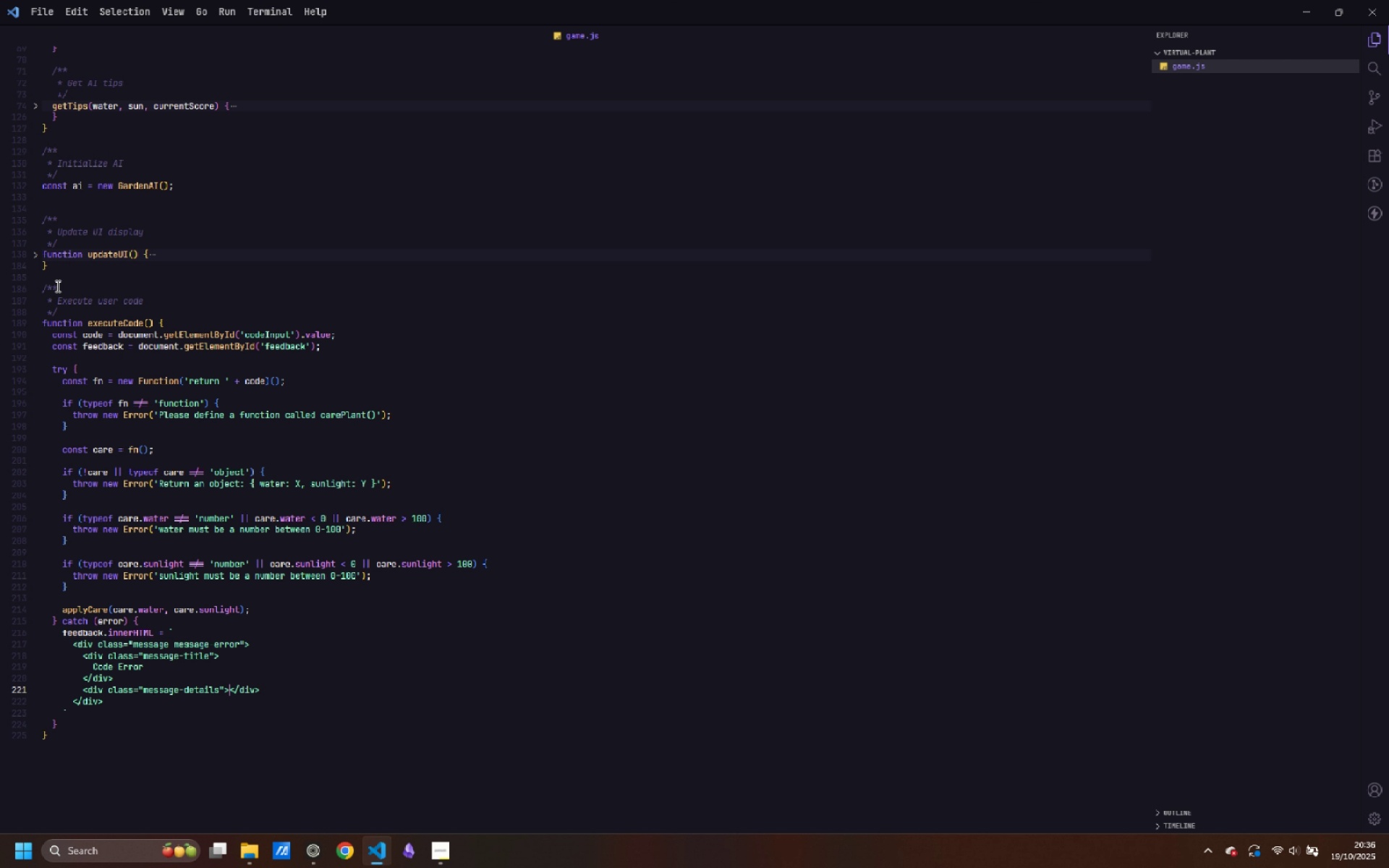 
key(ArrowRight)
 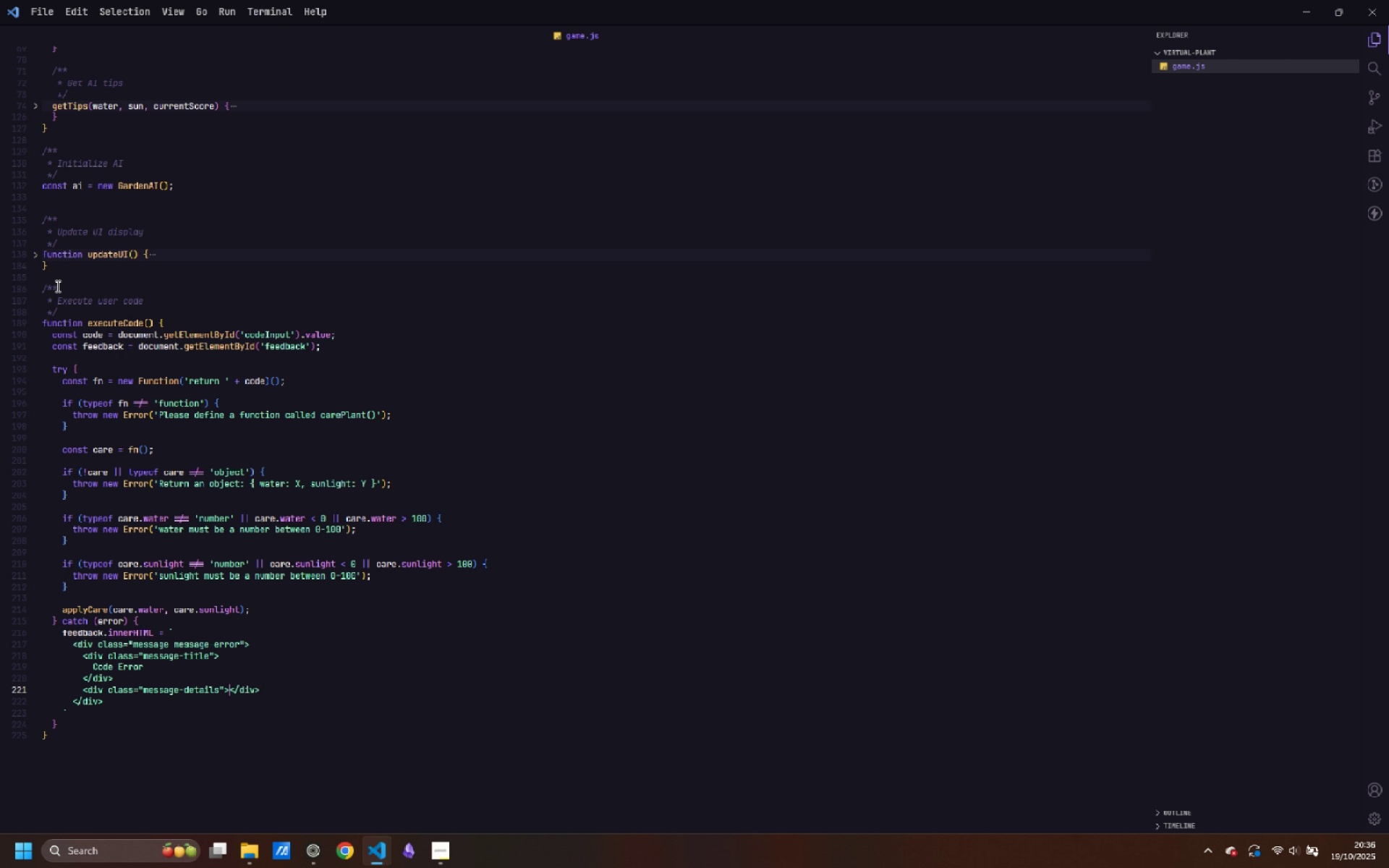 
key(Shift+4)
 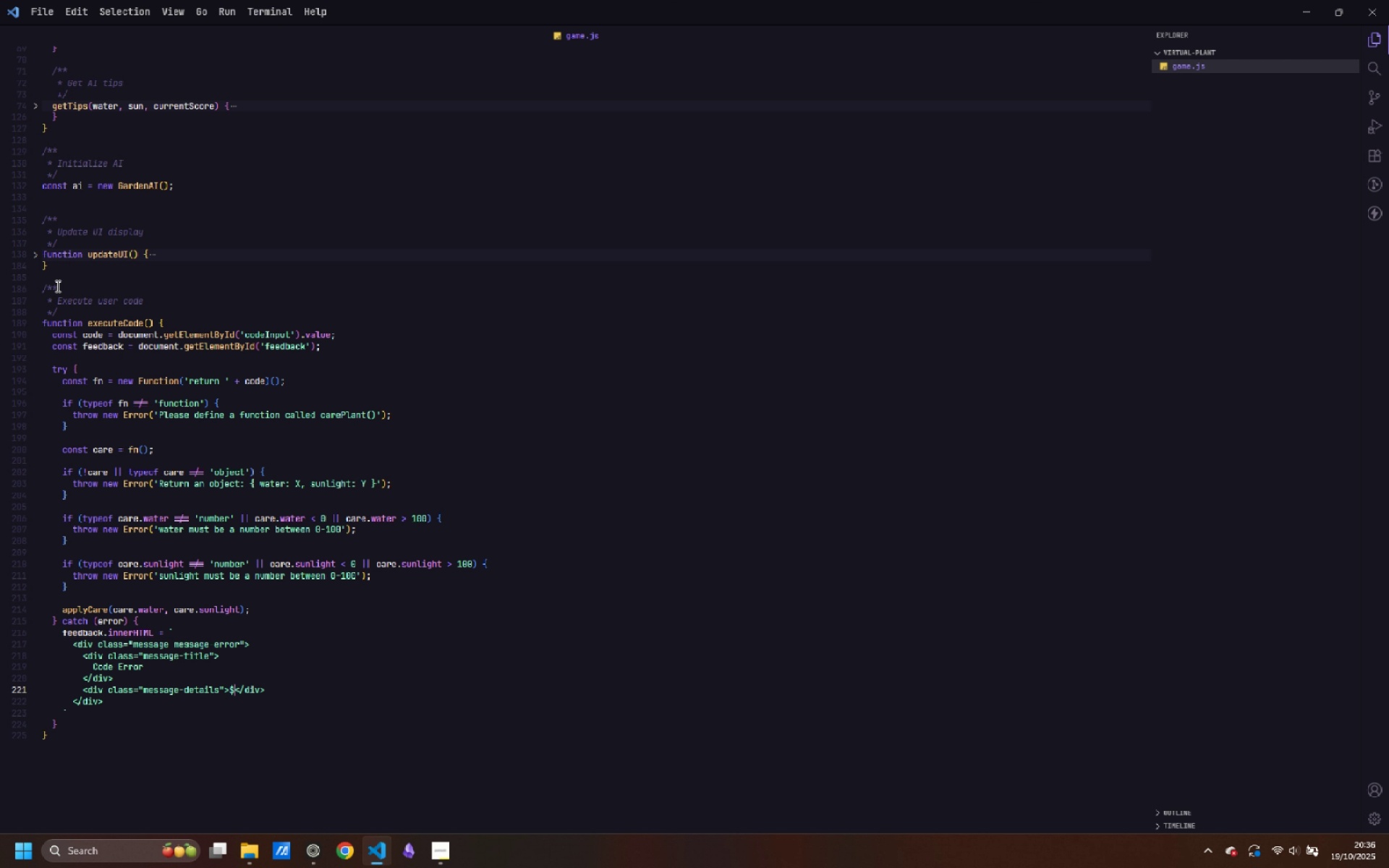 
key(Shift+BracketLeft)
 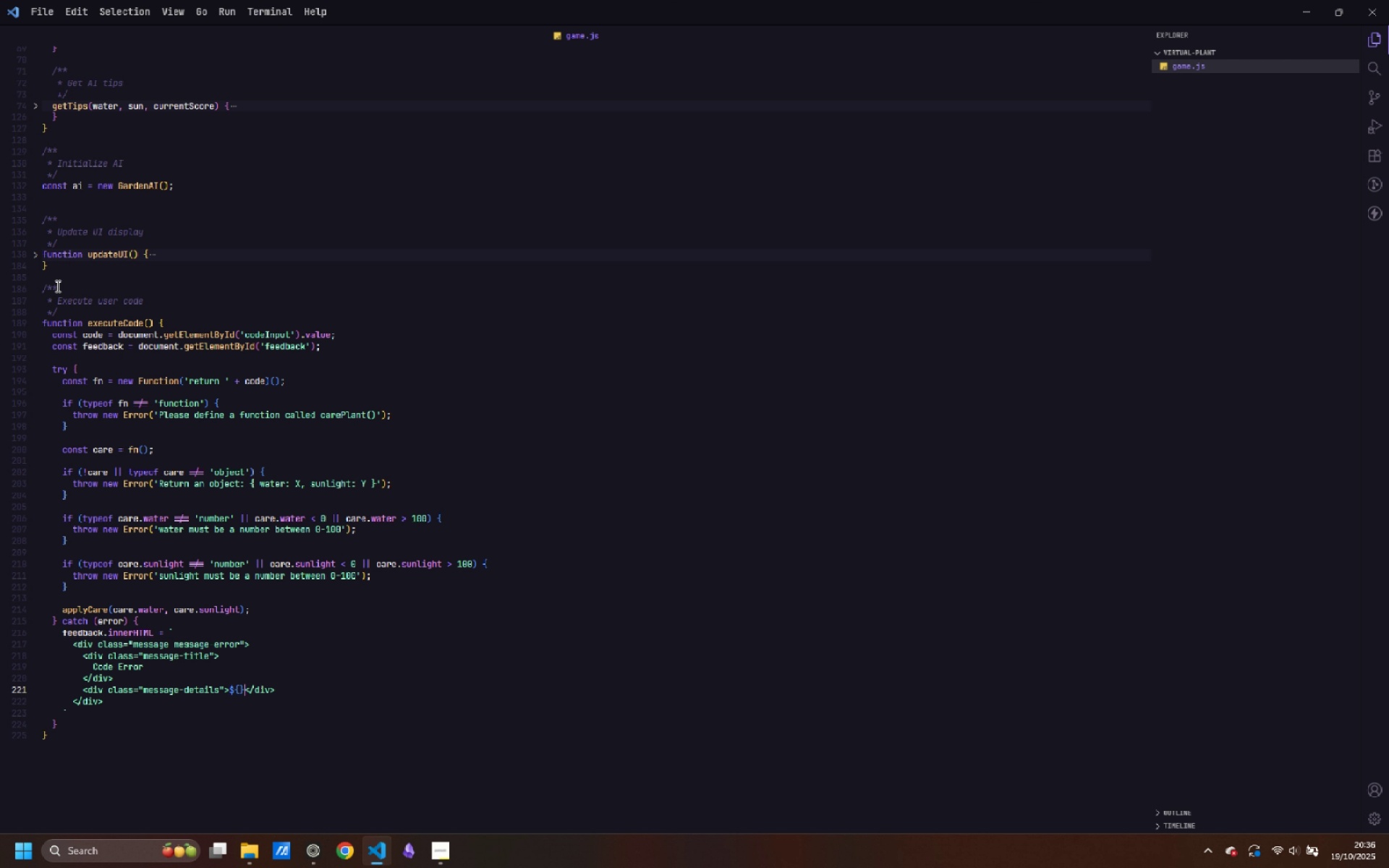 
key(Shift+BracketRight)
 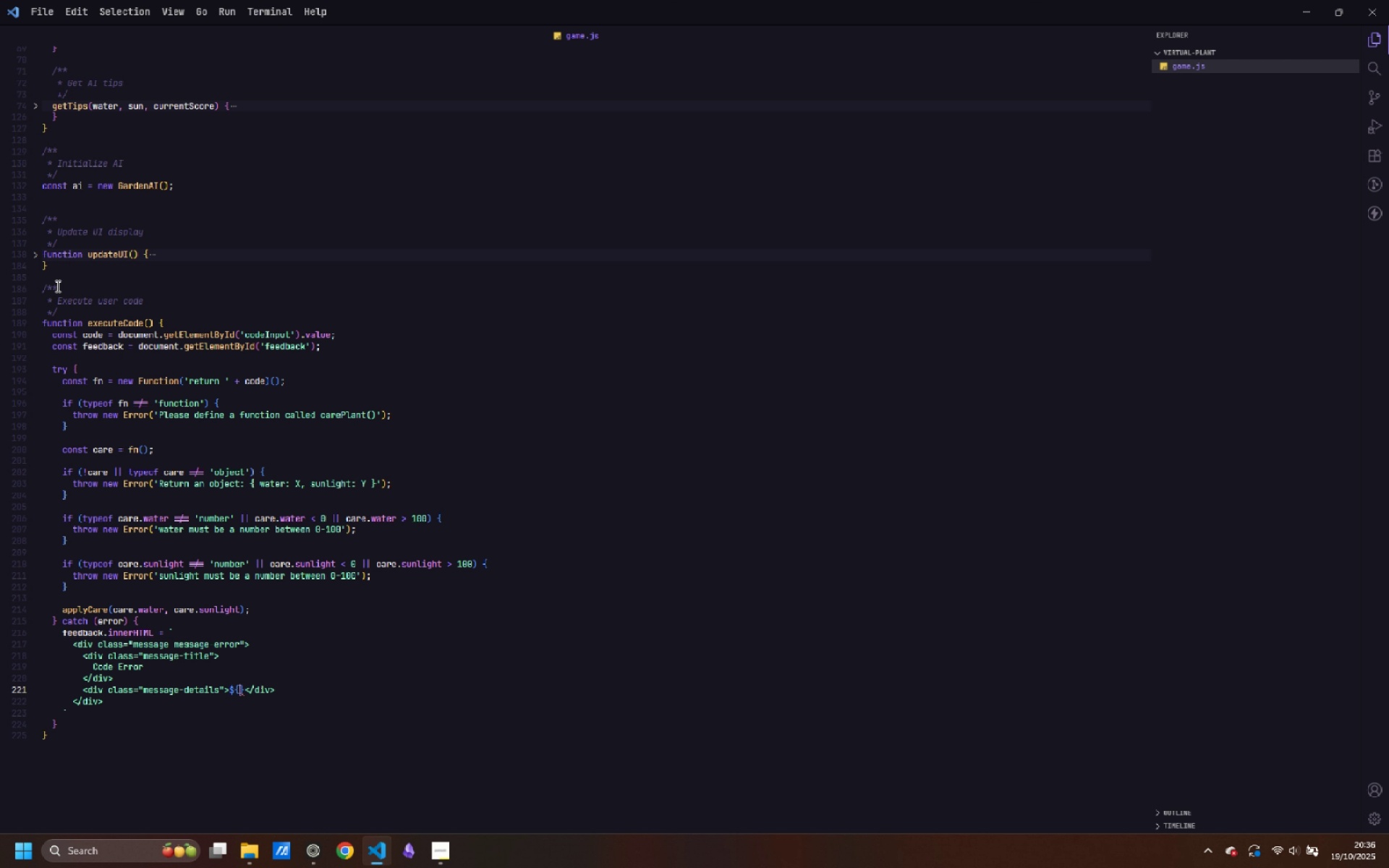 
key(ArrowLeft)
 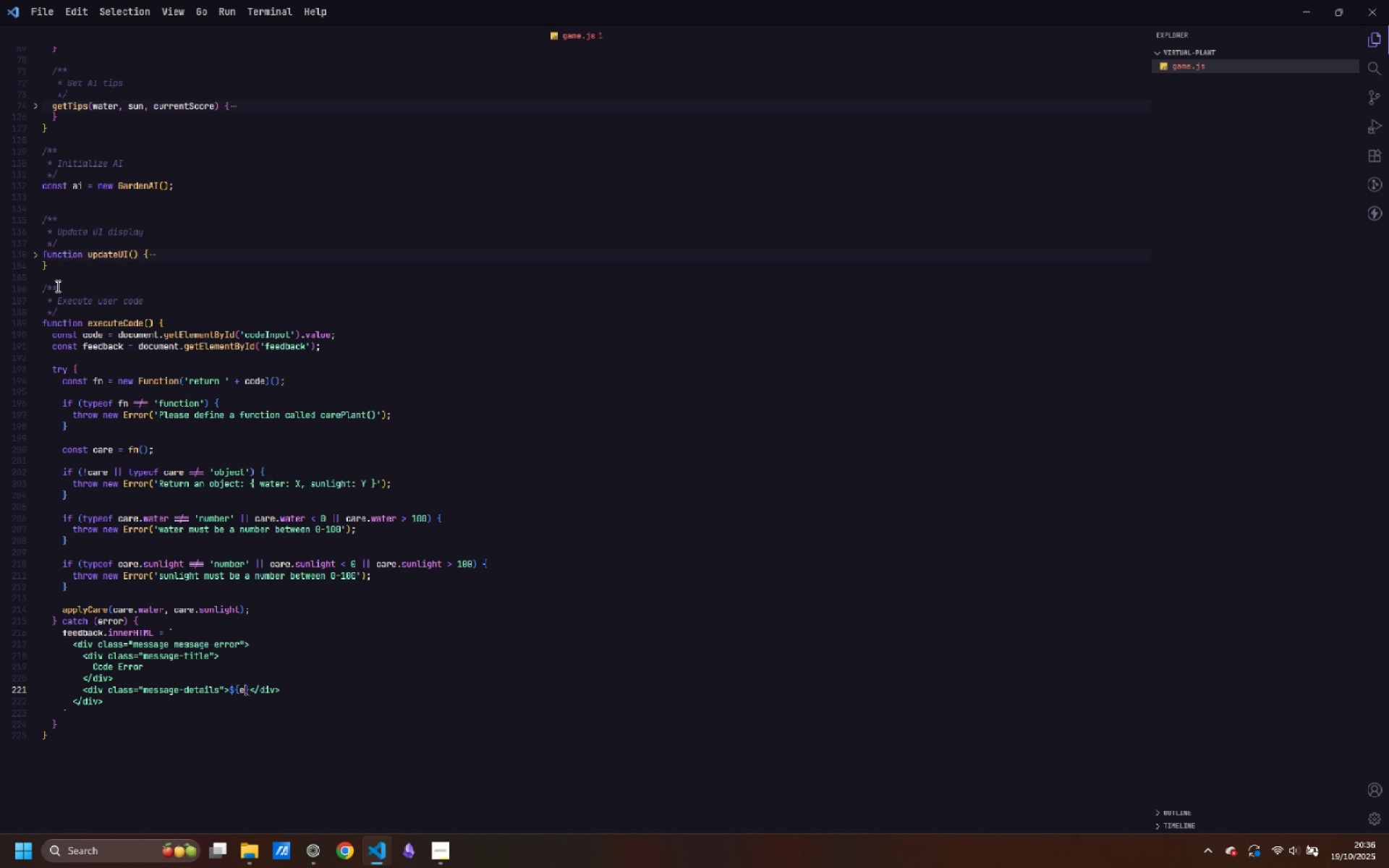 
type(error.message)
 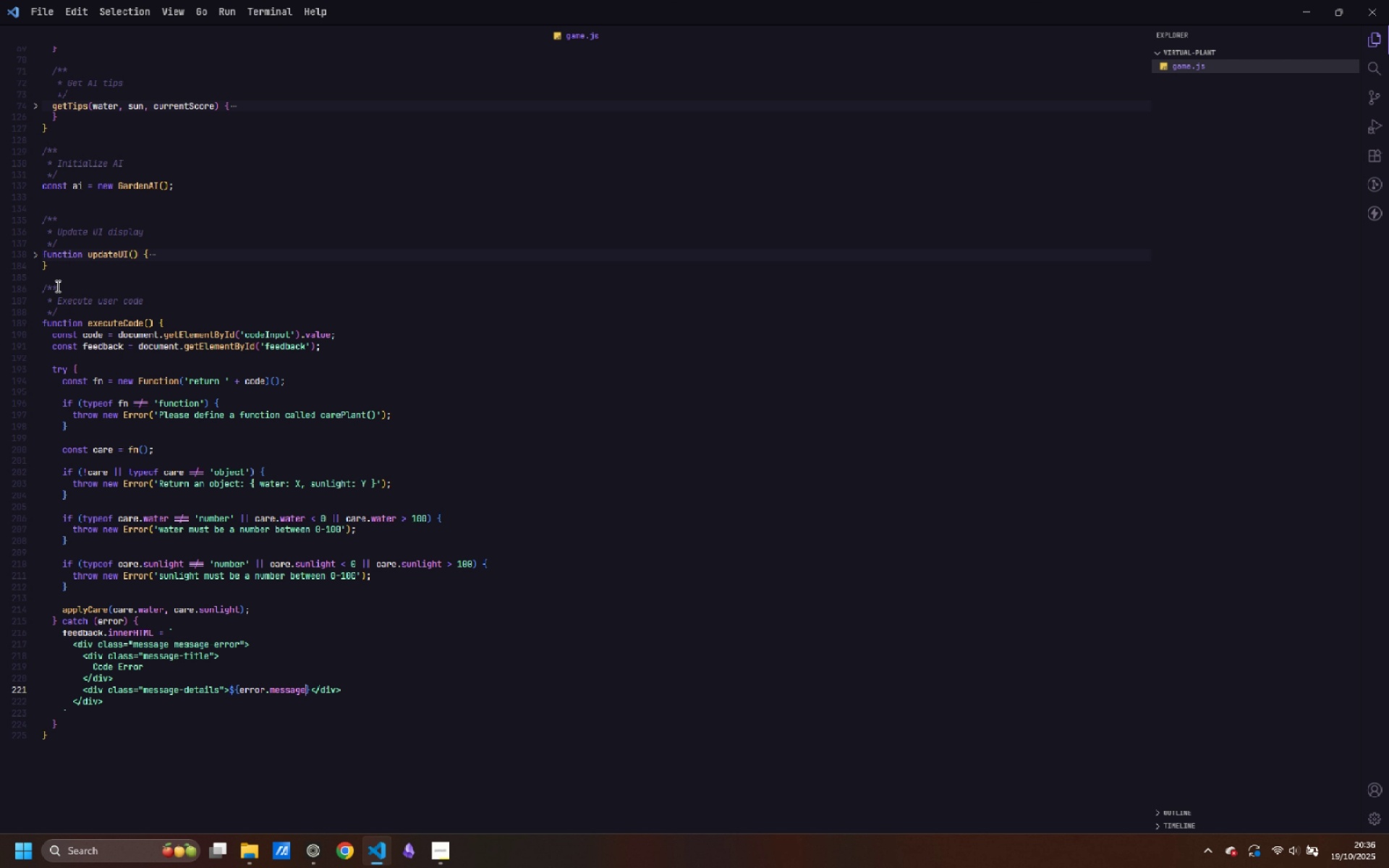 
key(ArrowRight)
 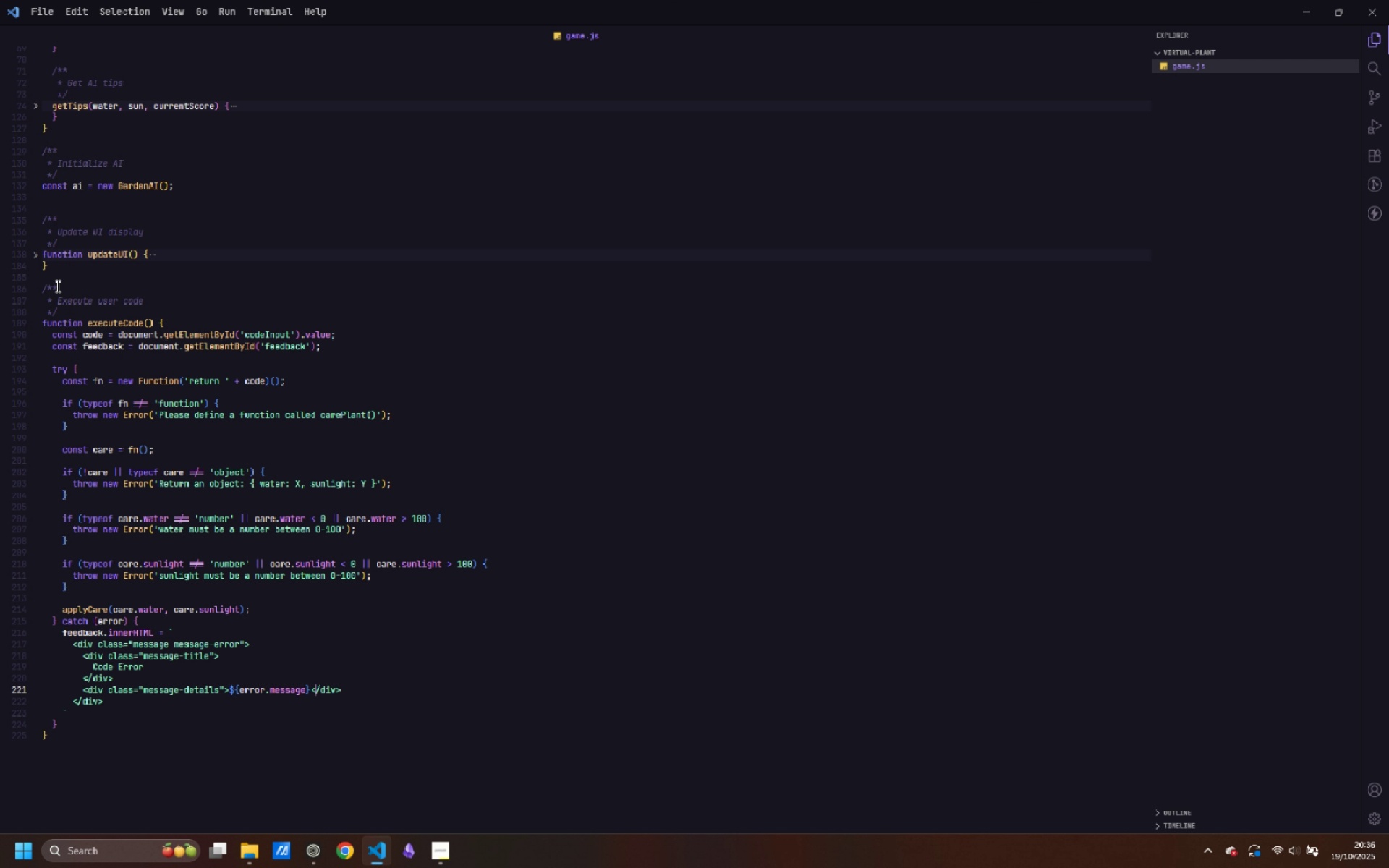 
key(ArrowRight)
 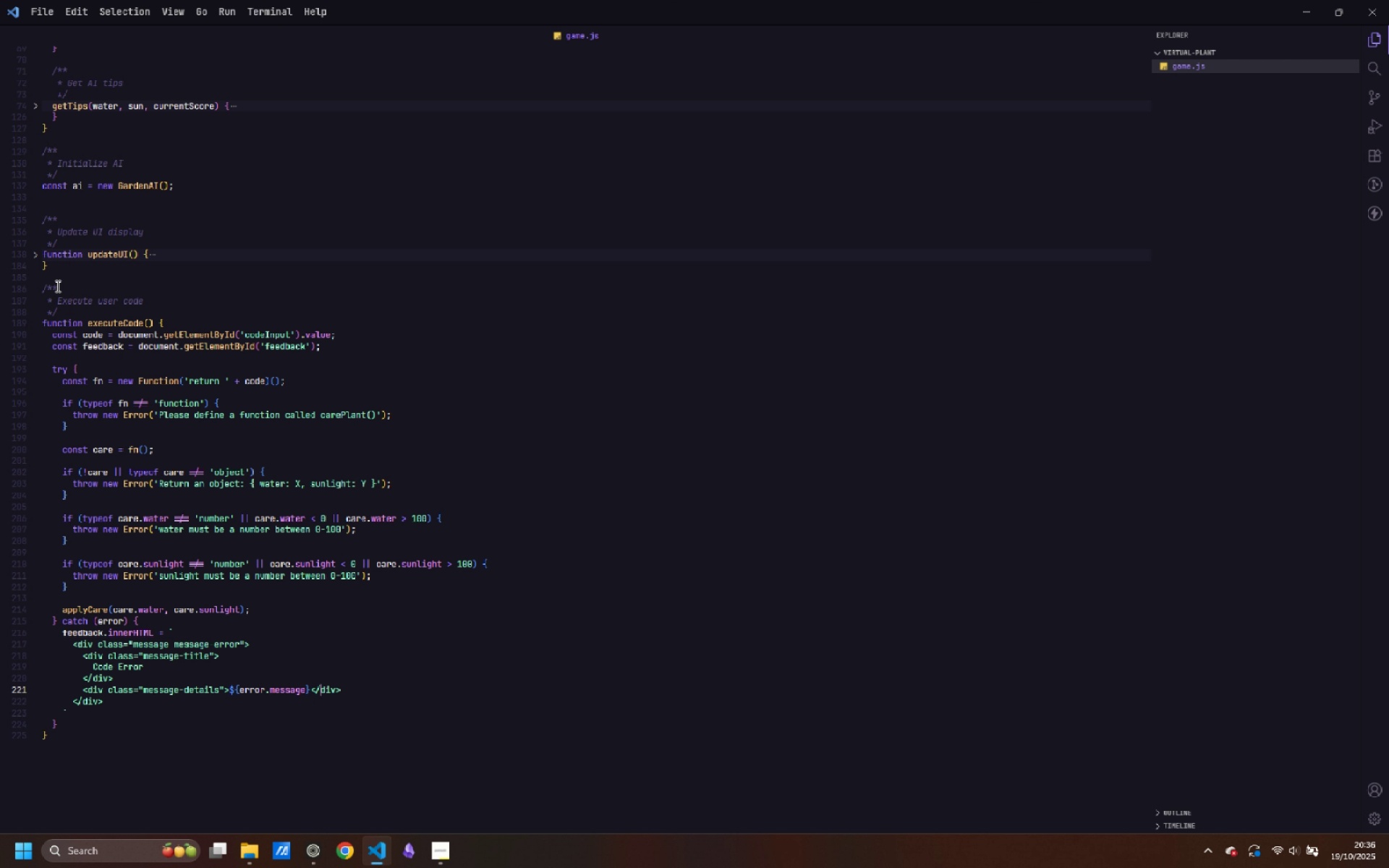 
key(ArrowRight)
 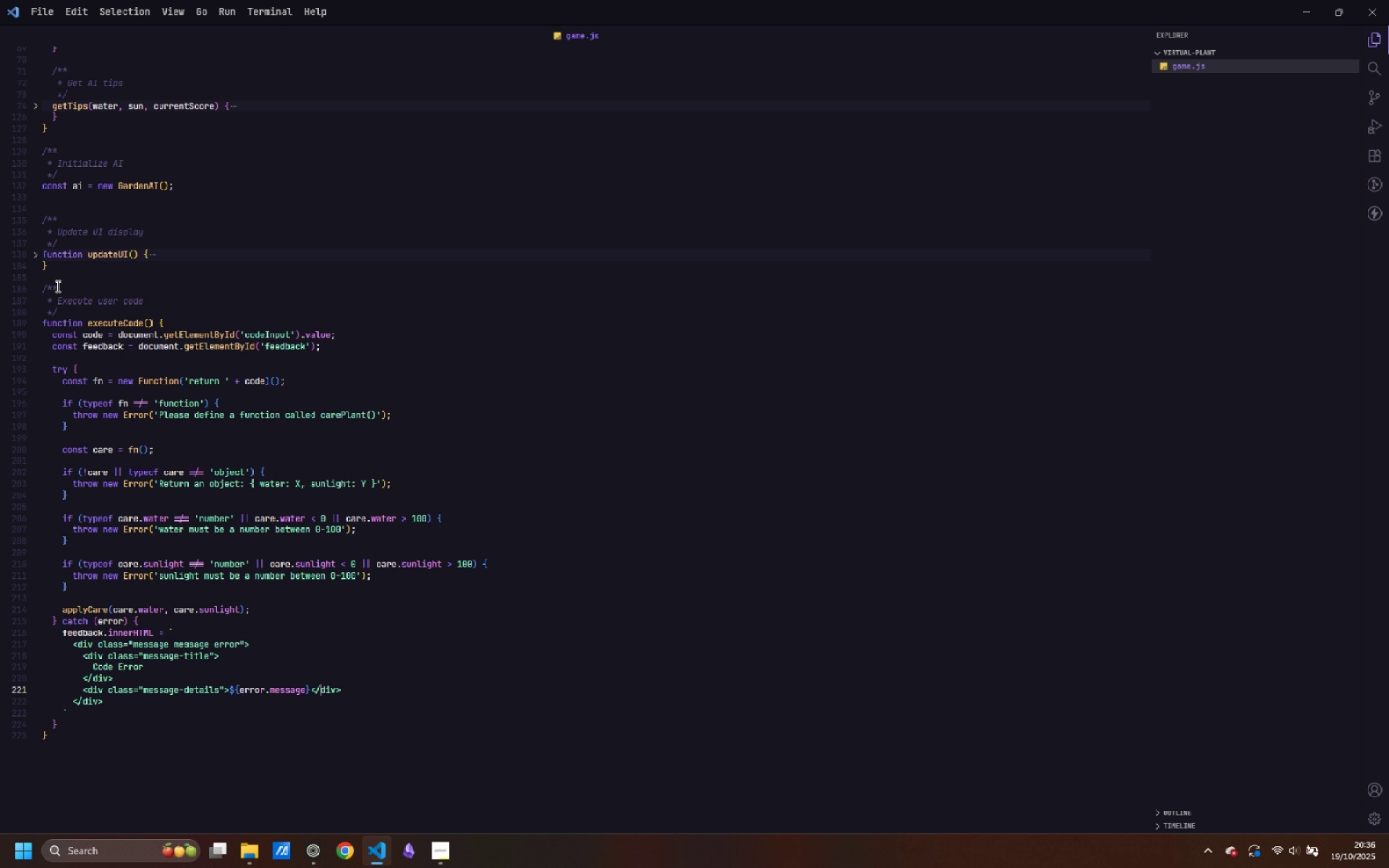 
key(ArrowDown)
 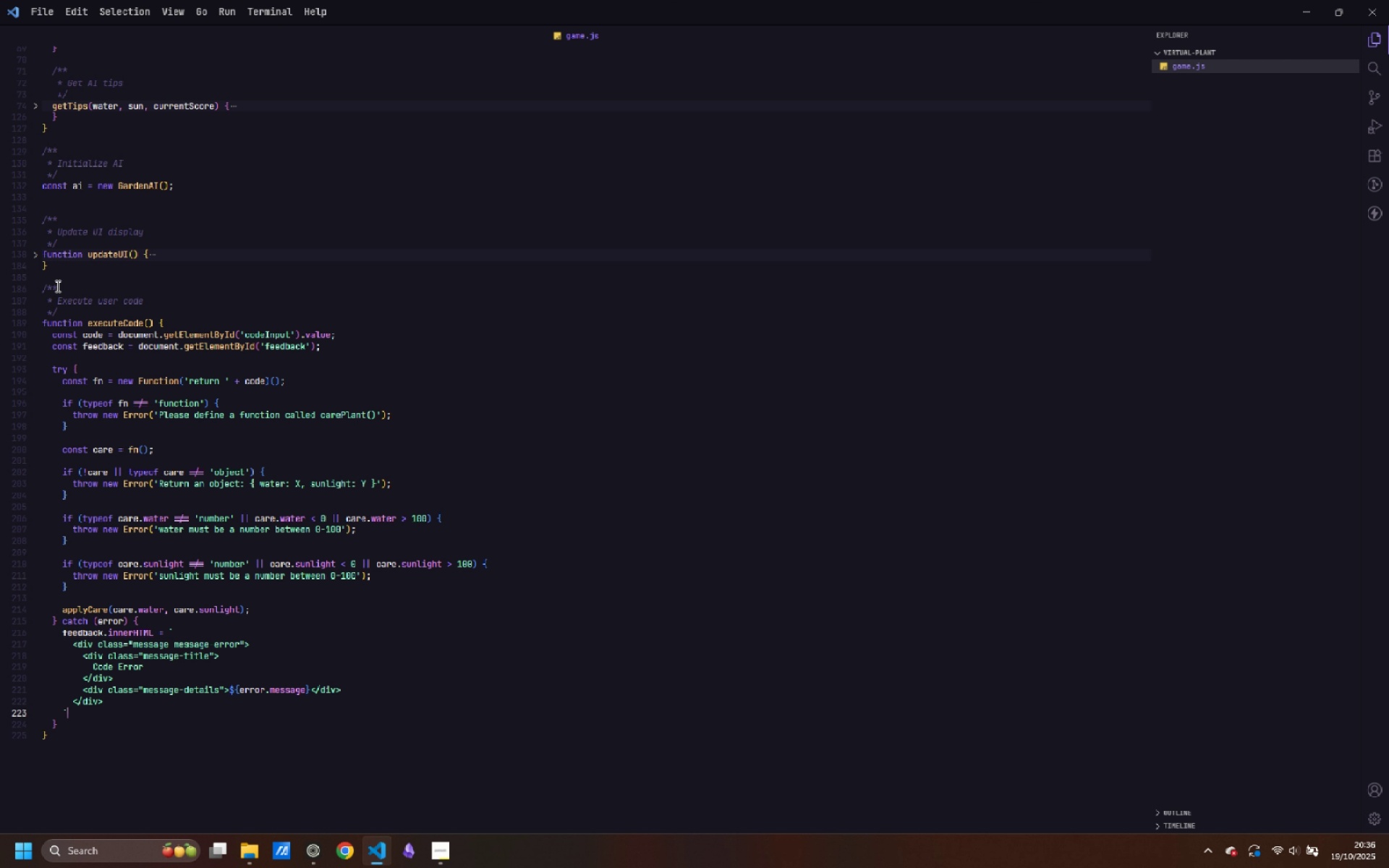 
key(ArrowDown)
 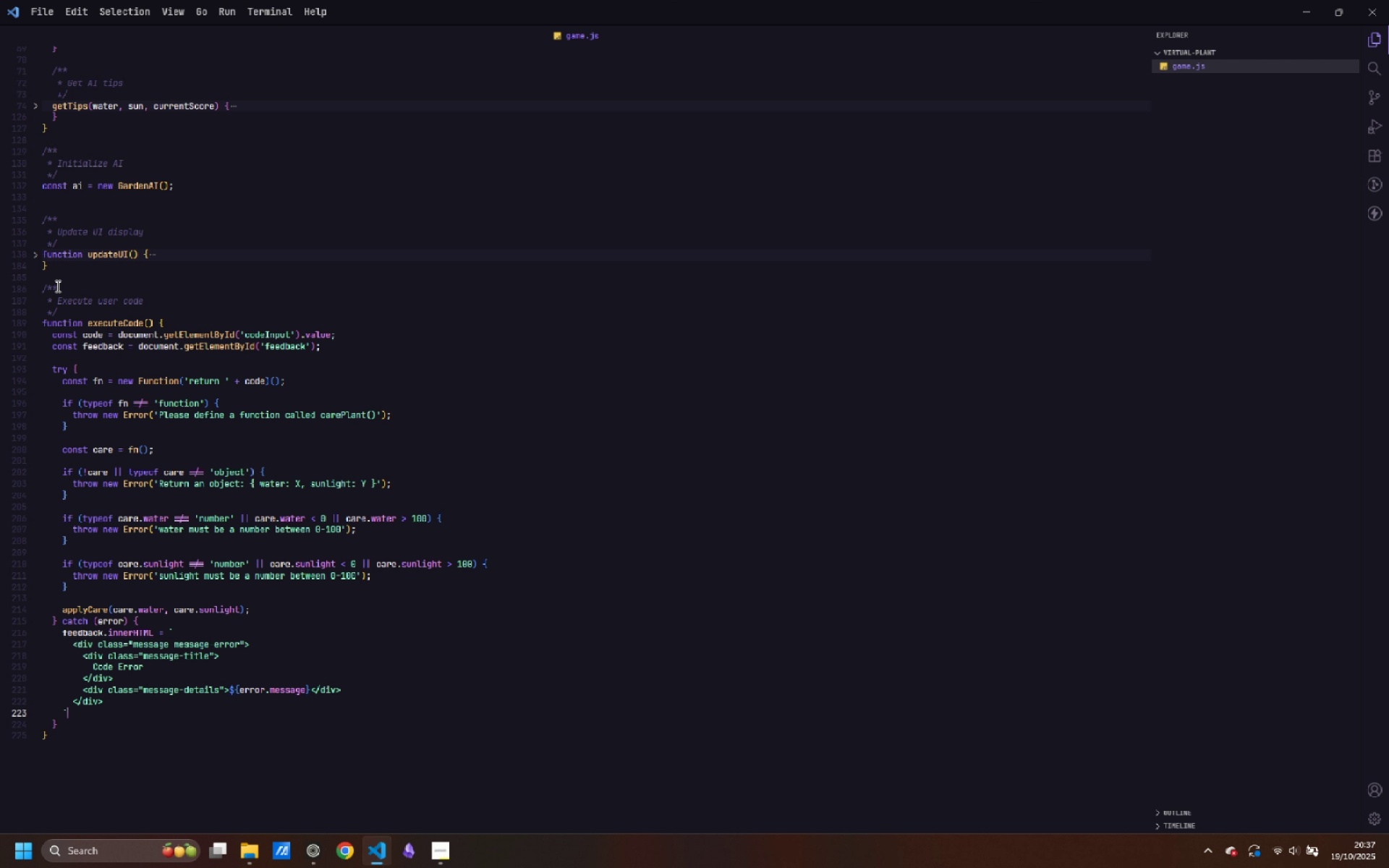 
wait(10.07)
 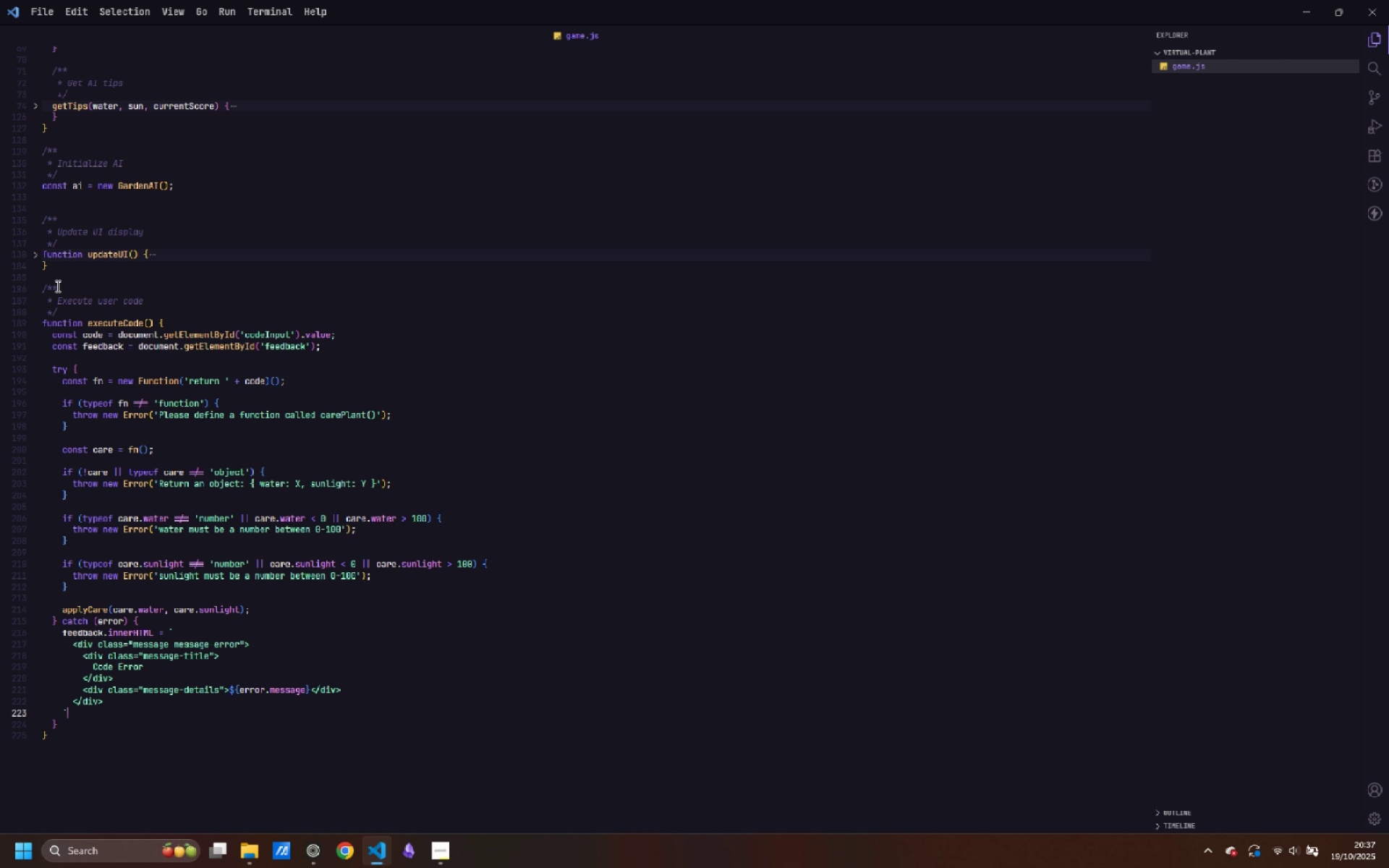 
key(Semicolon)
 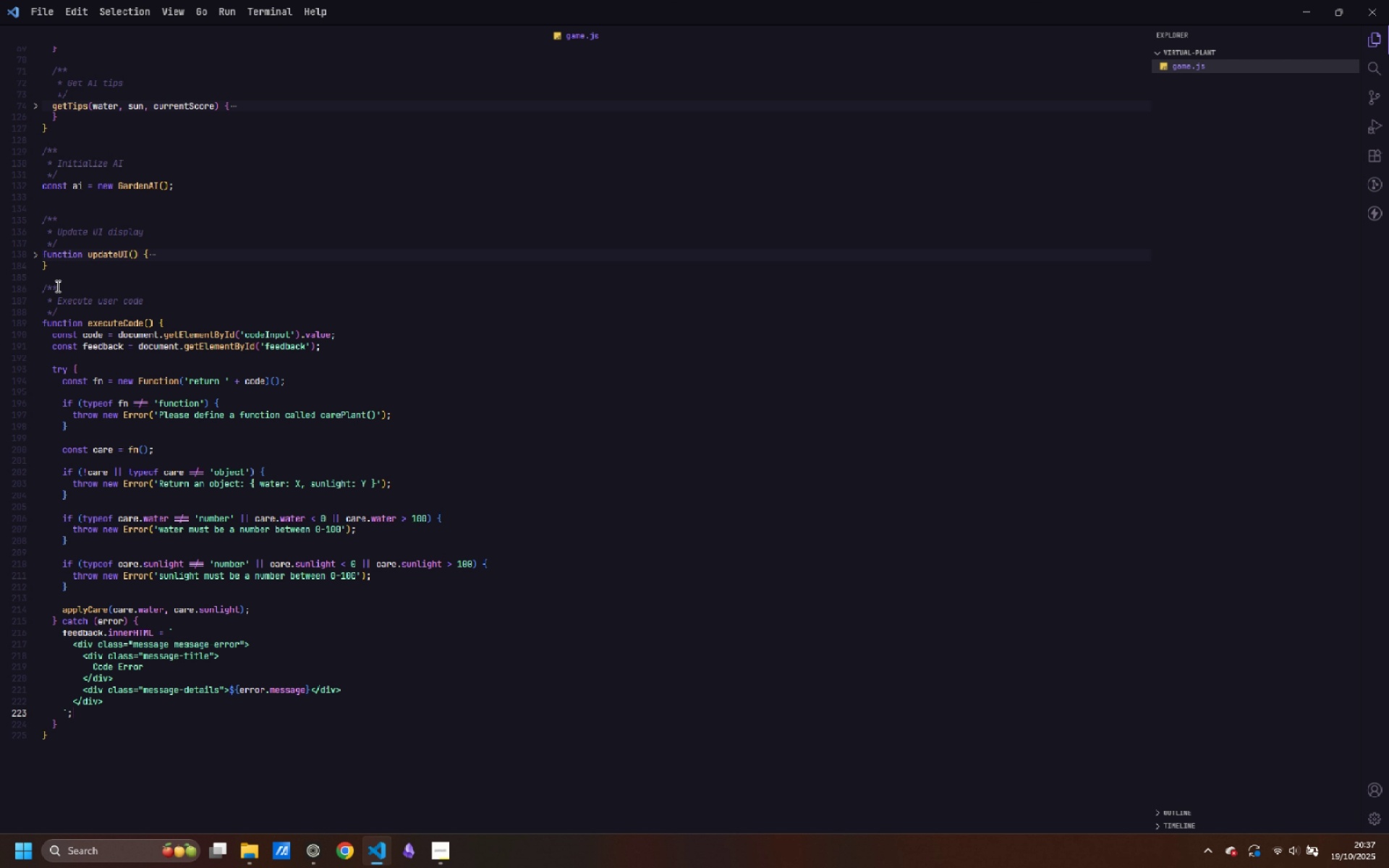 
key(Enter)
 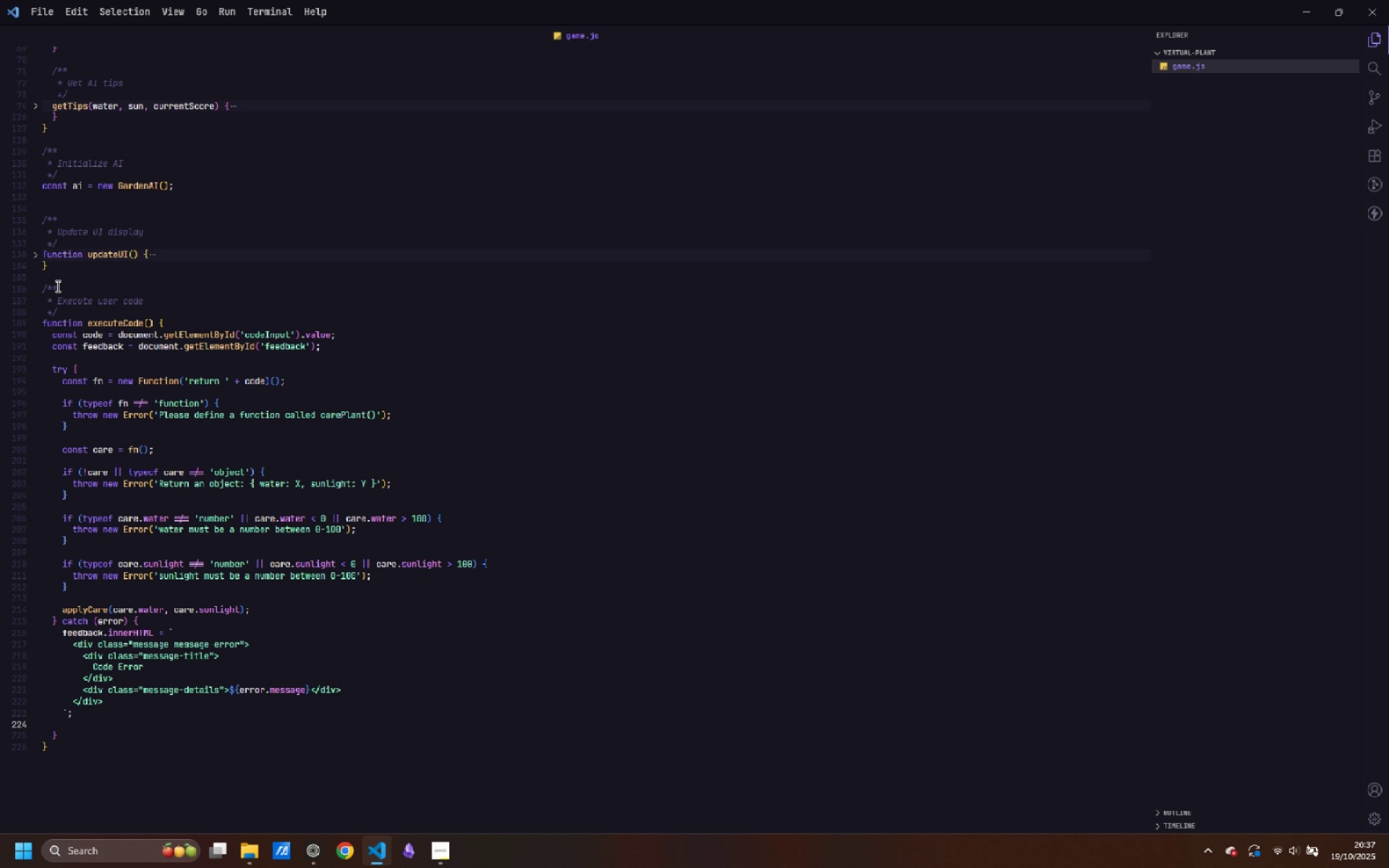 
type(updateAITips();)
 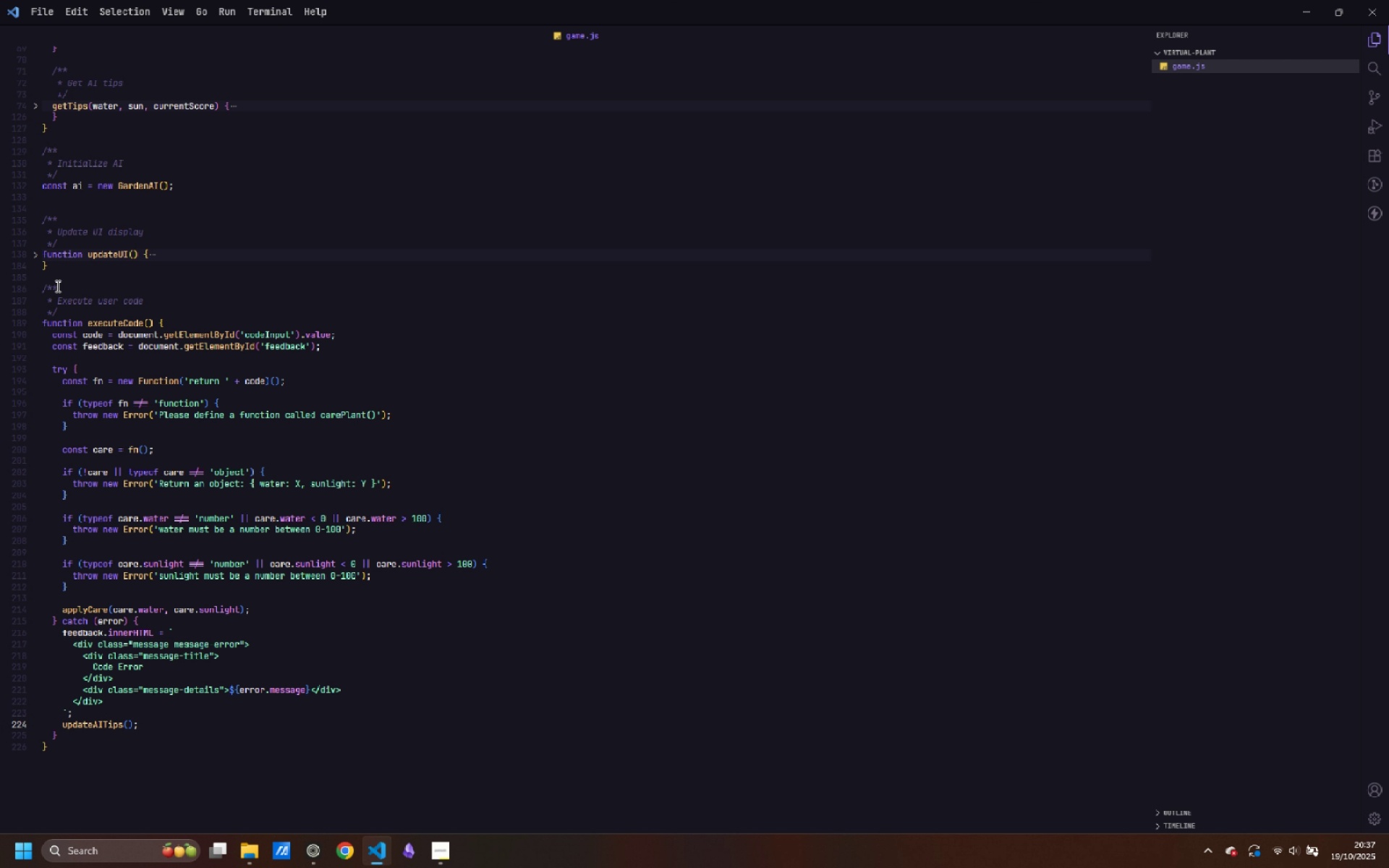 
scroll: coordinate [252, 421], scroll_direction: down, amount: 4.0
 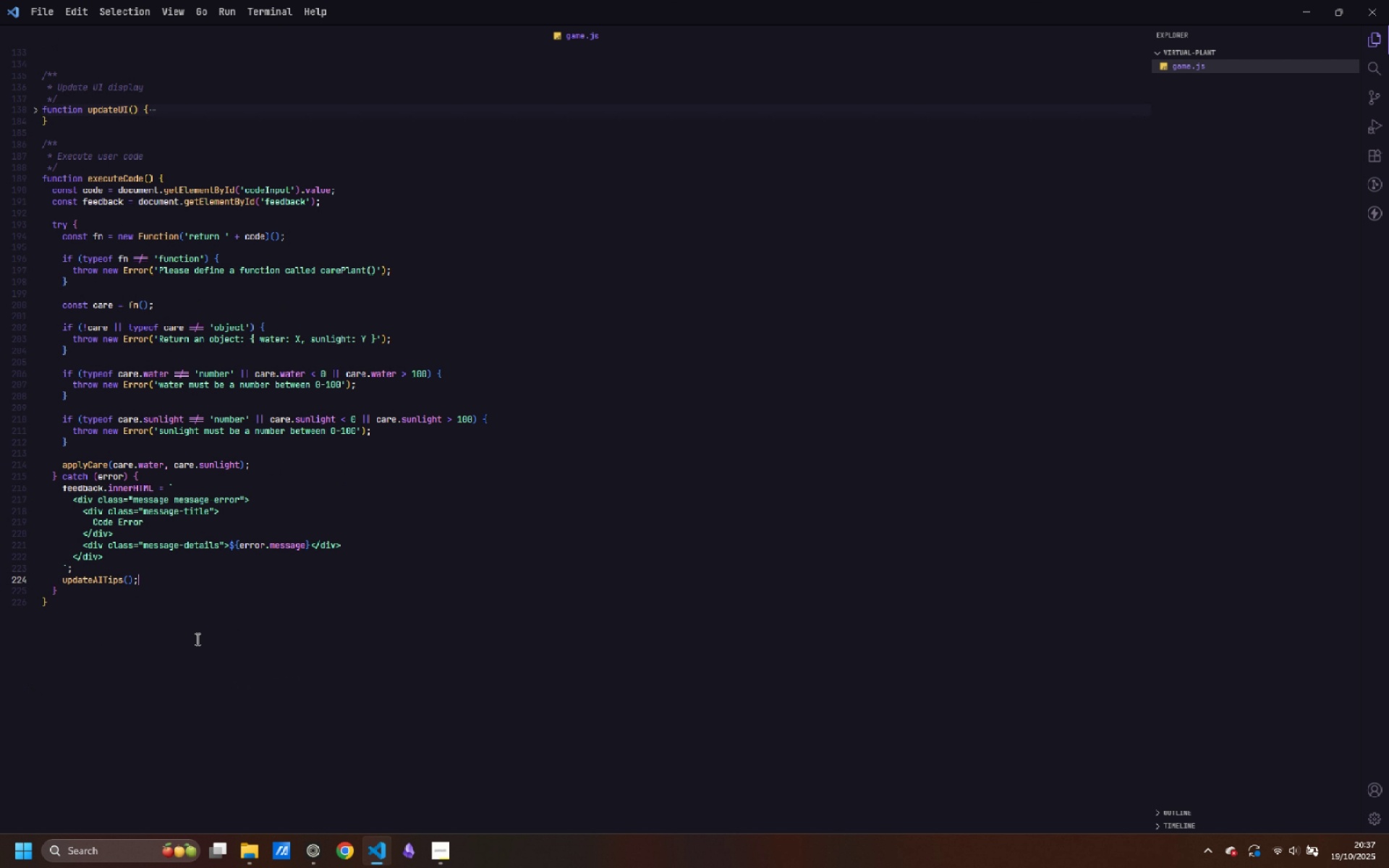 
left_click([141, 644])
 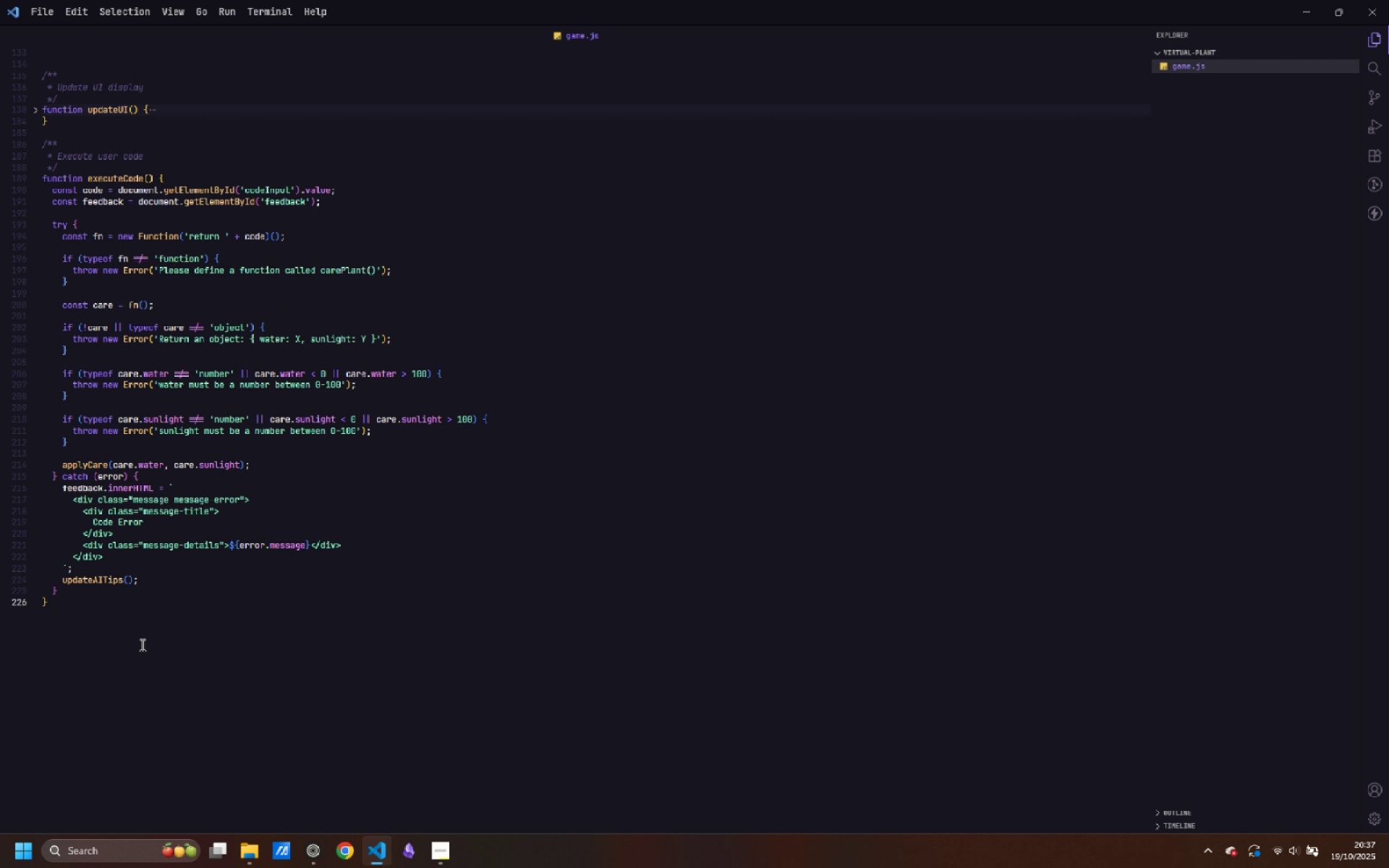 
key(Enter)
 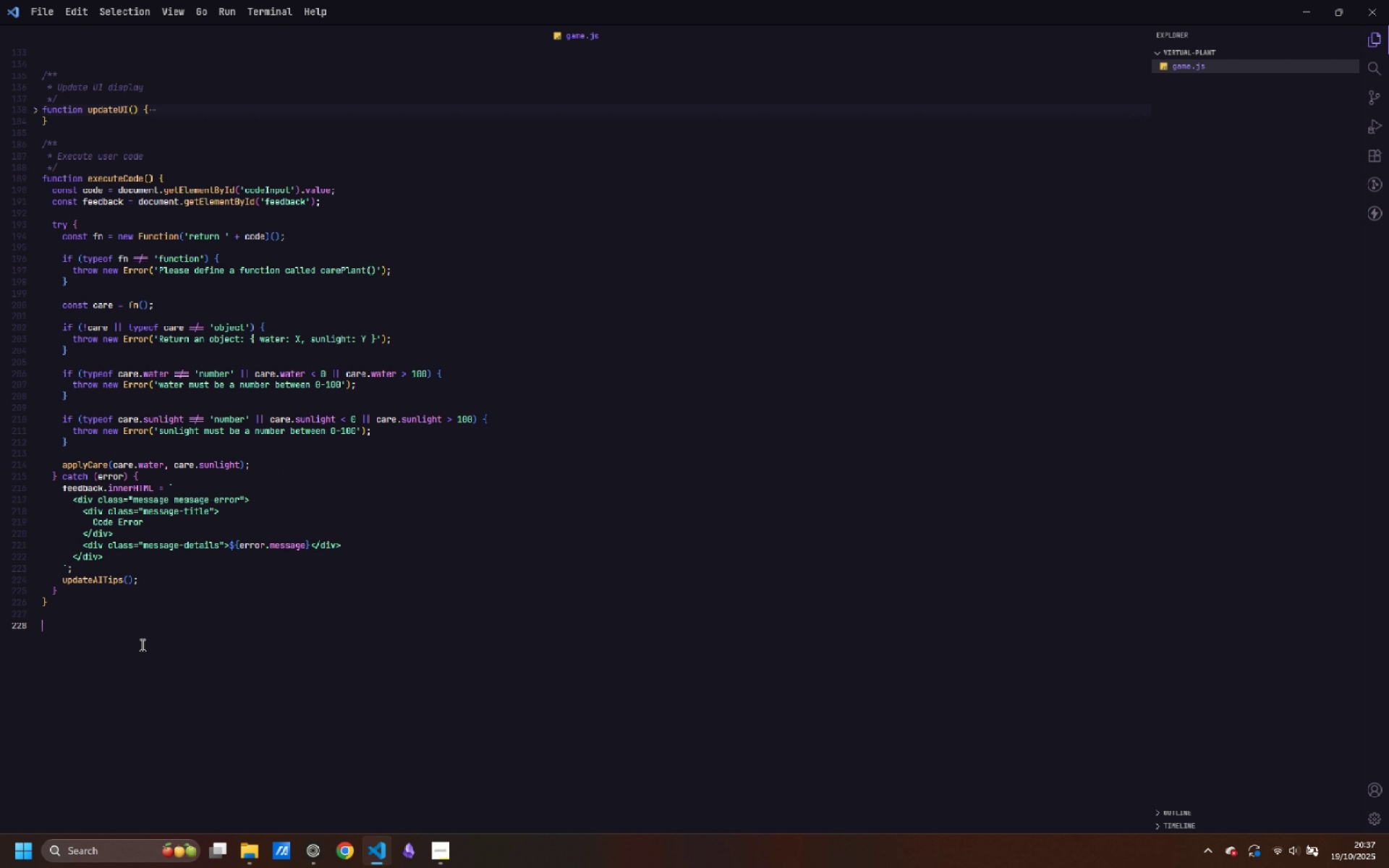 
key(Enter)
 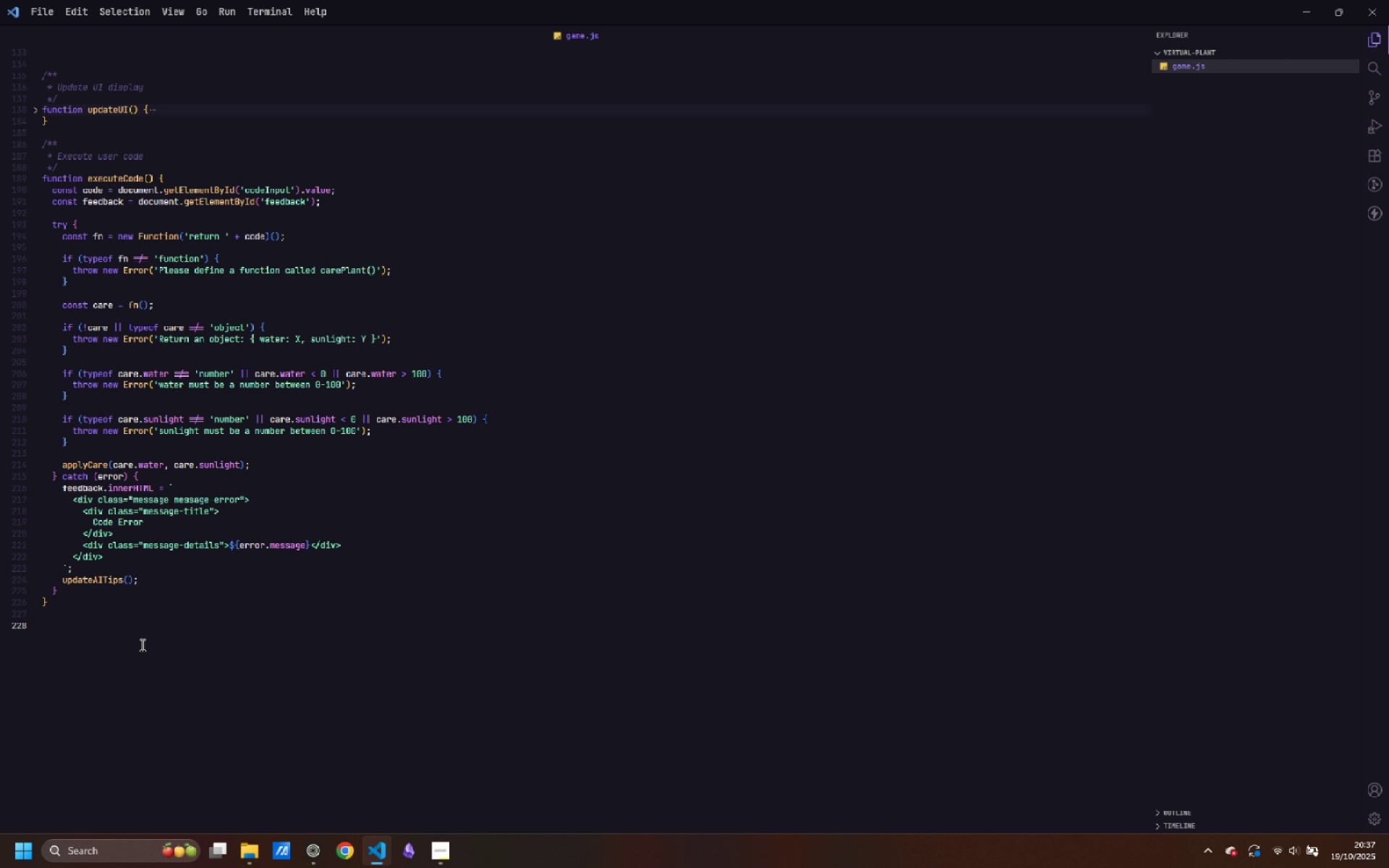 
type(function applu=)
key(Backspace)
key(Backspace)
type(yare)
 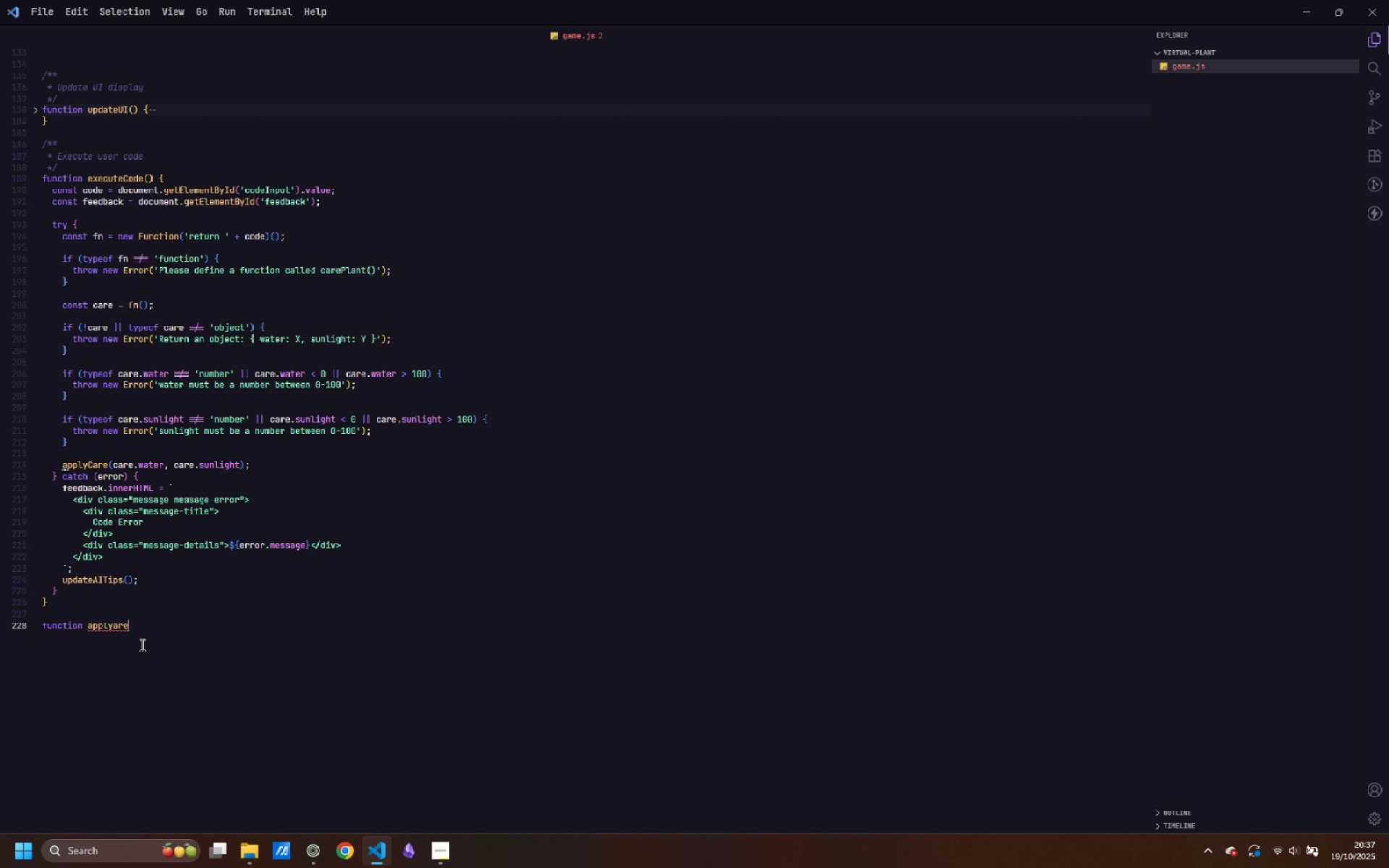 
key(ArrowLeft)
 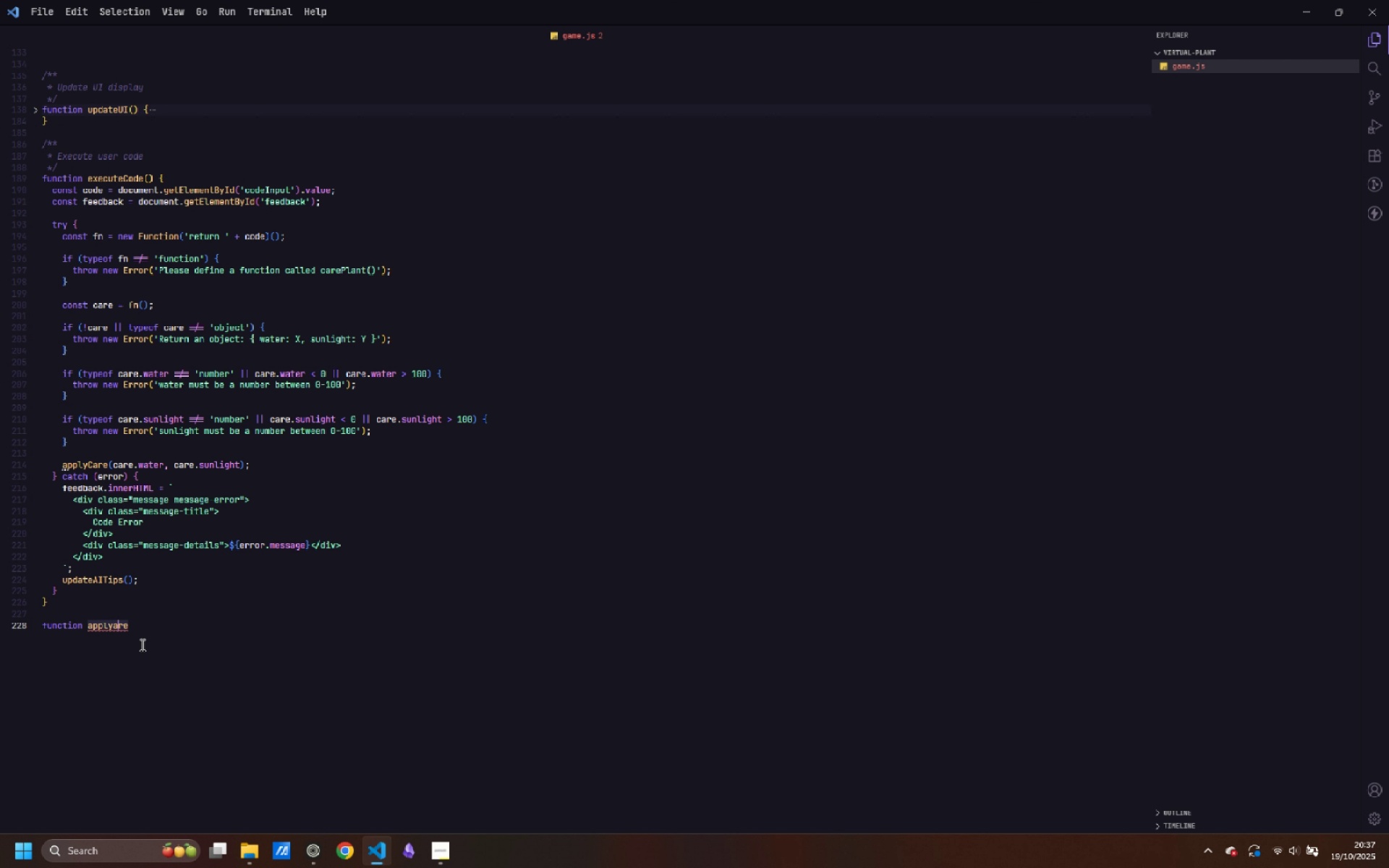 
key(ArrowLeft)
 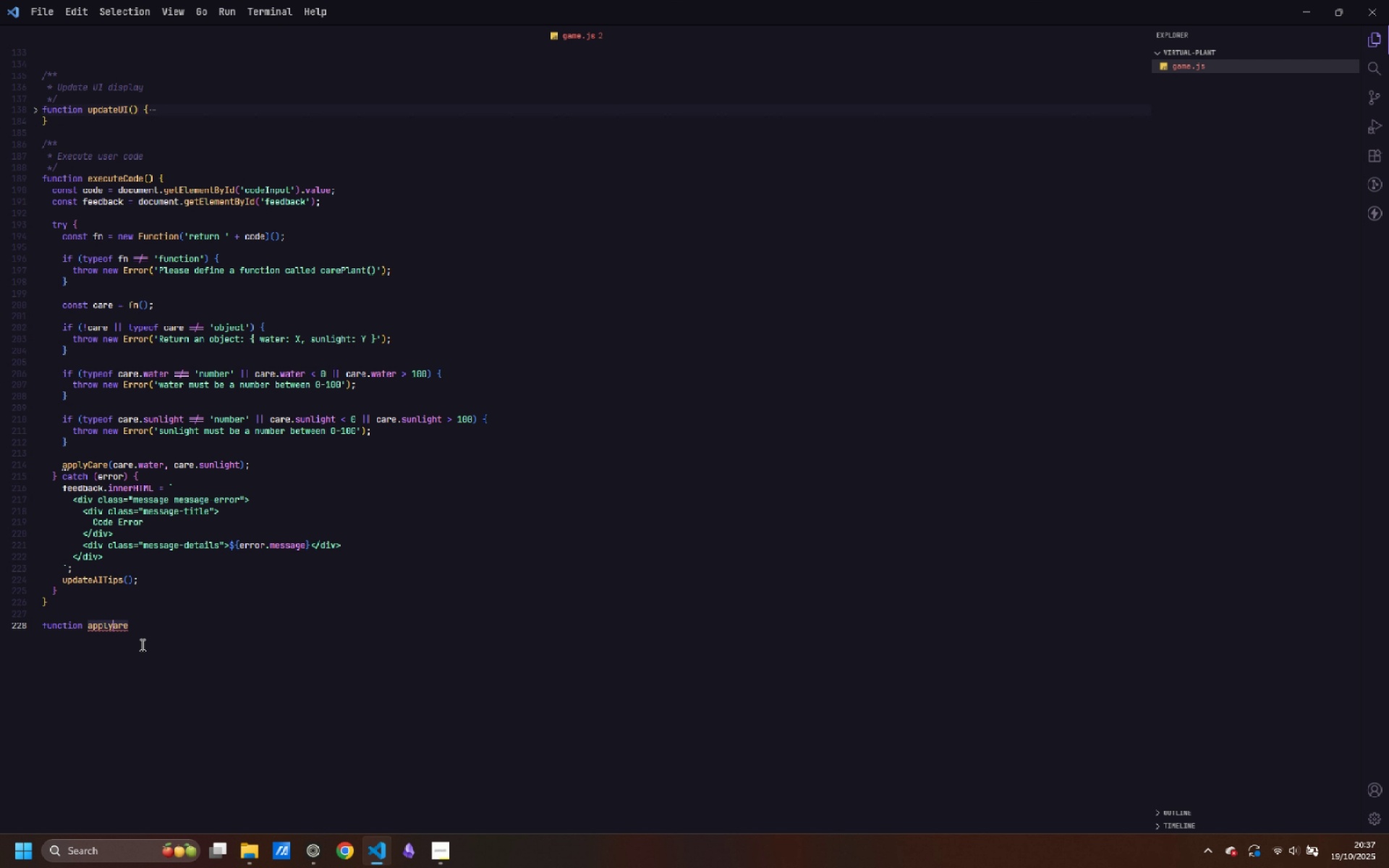 
key(ArrowLeft)
 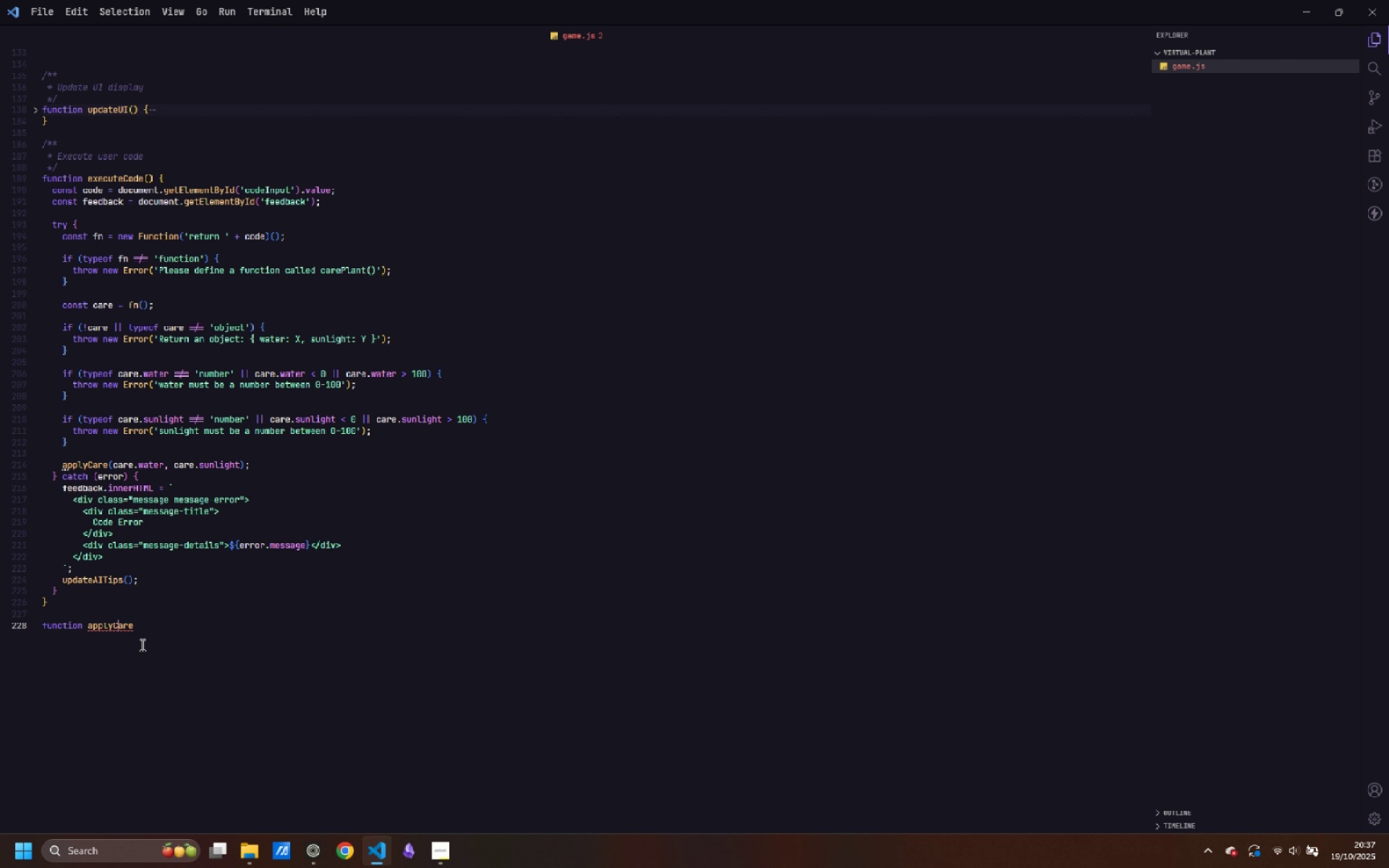 
key(Shift+ShiftLeft)
 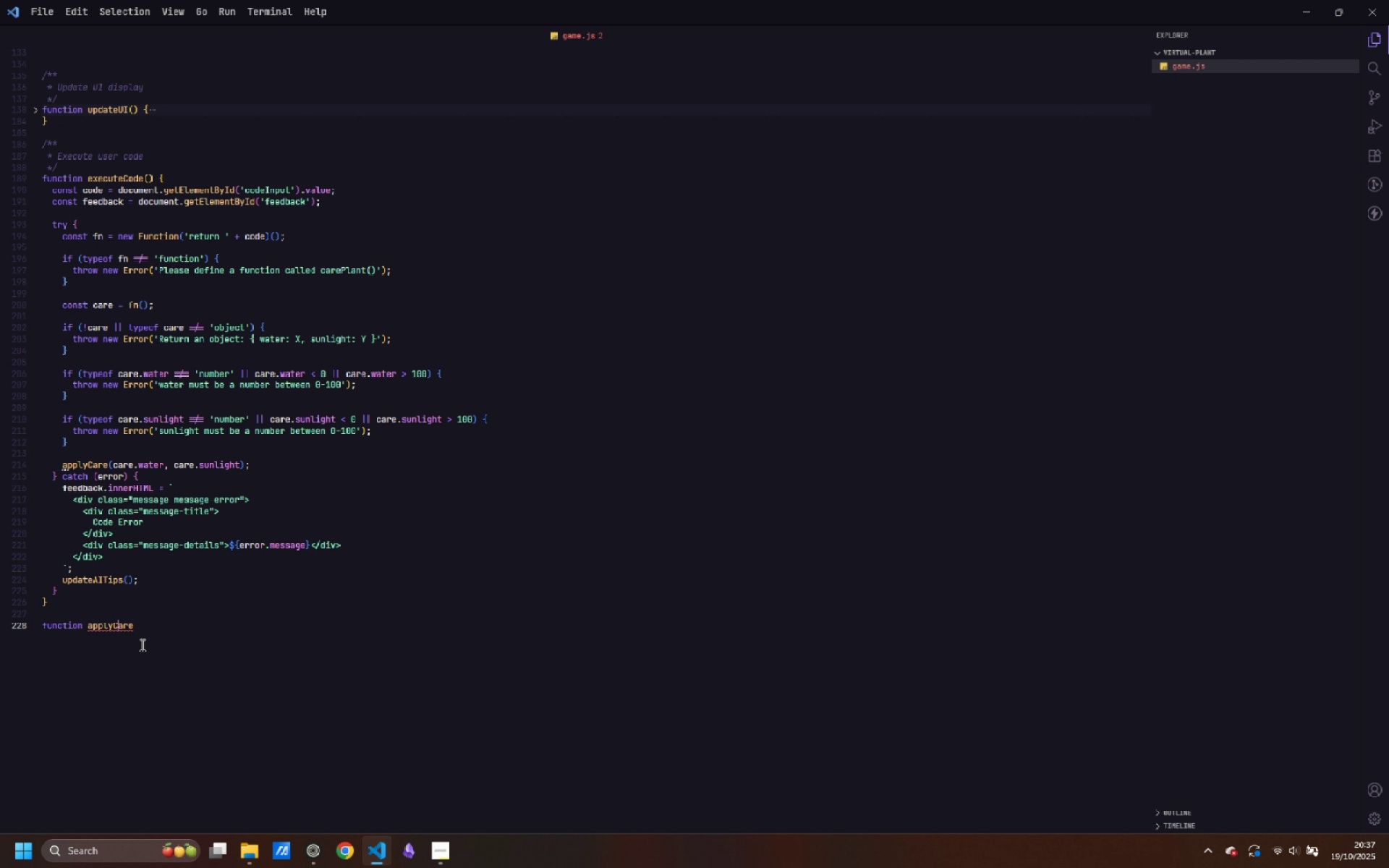 
key(Shift+C)
 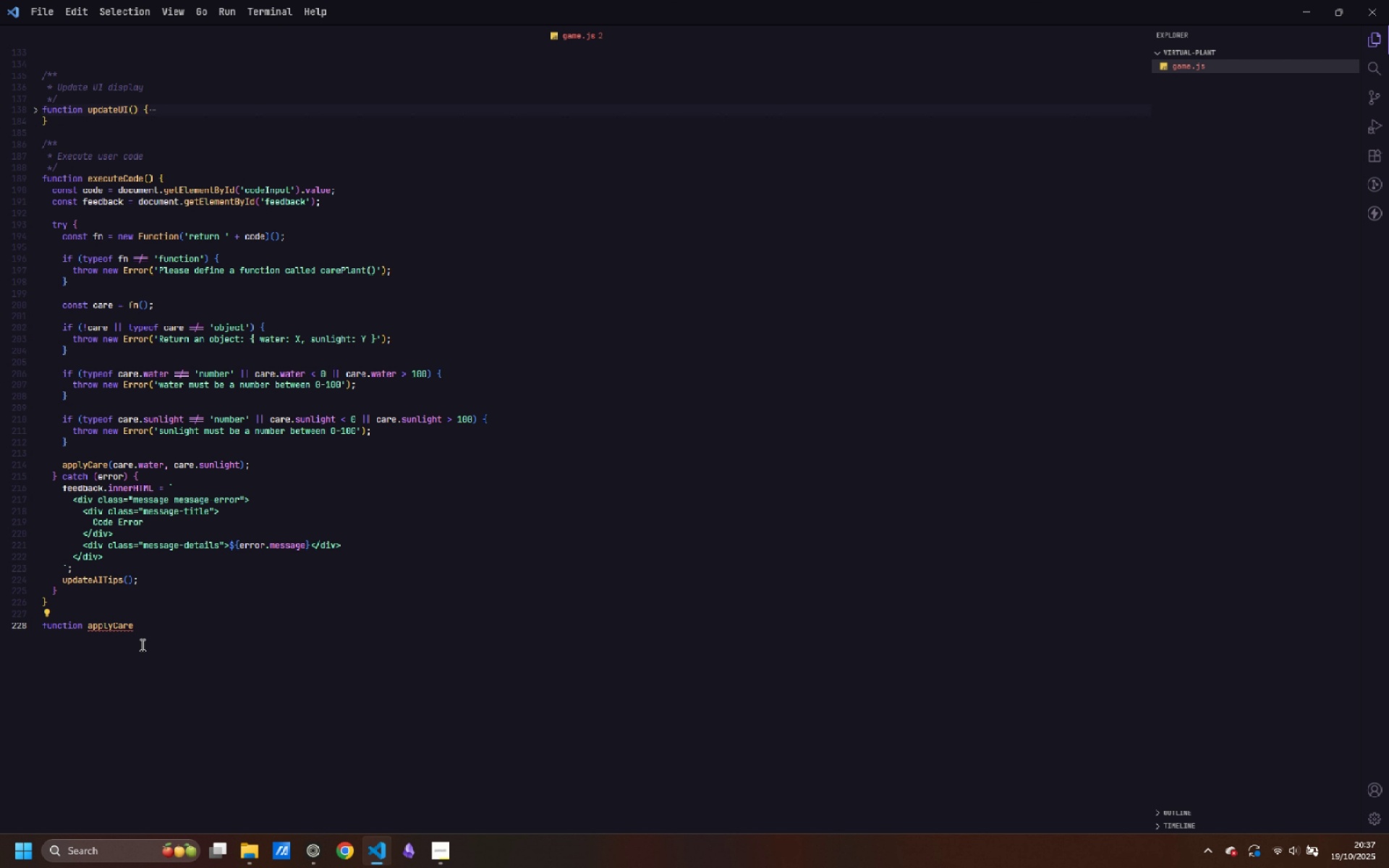 
key(ArrowRight)
 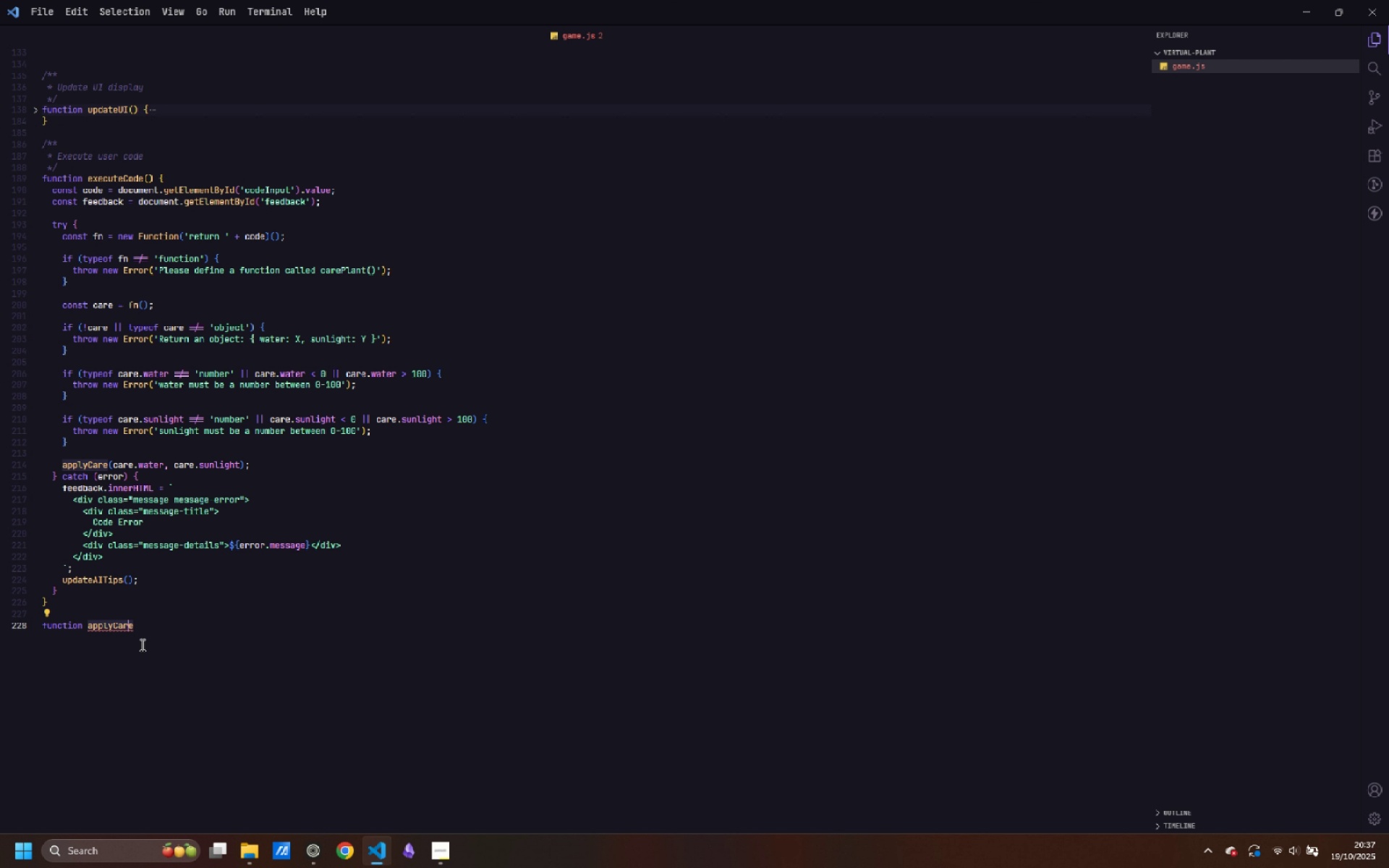 
key(ArrowRight)
 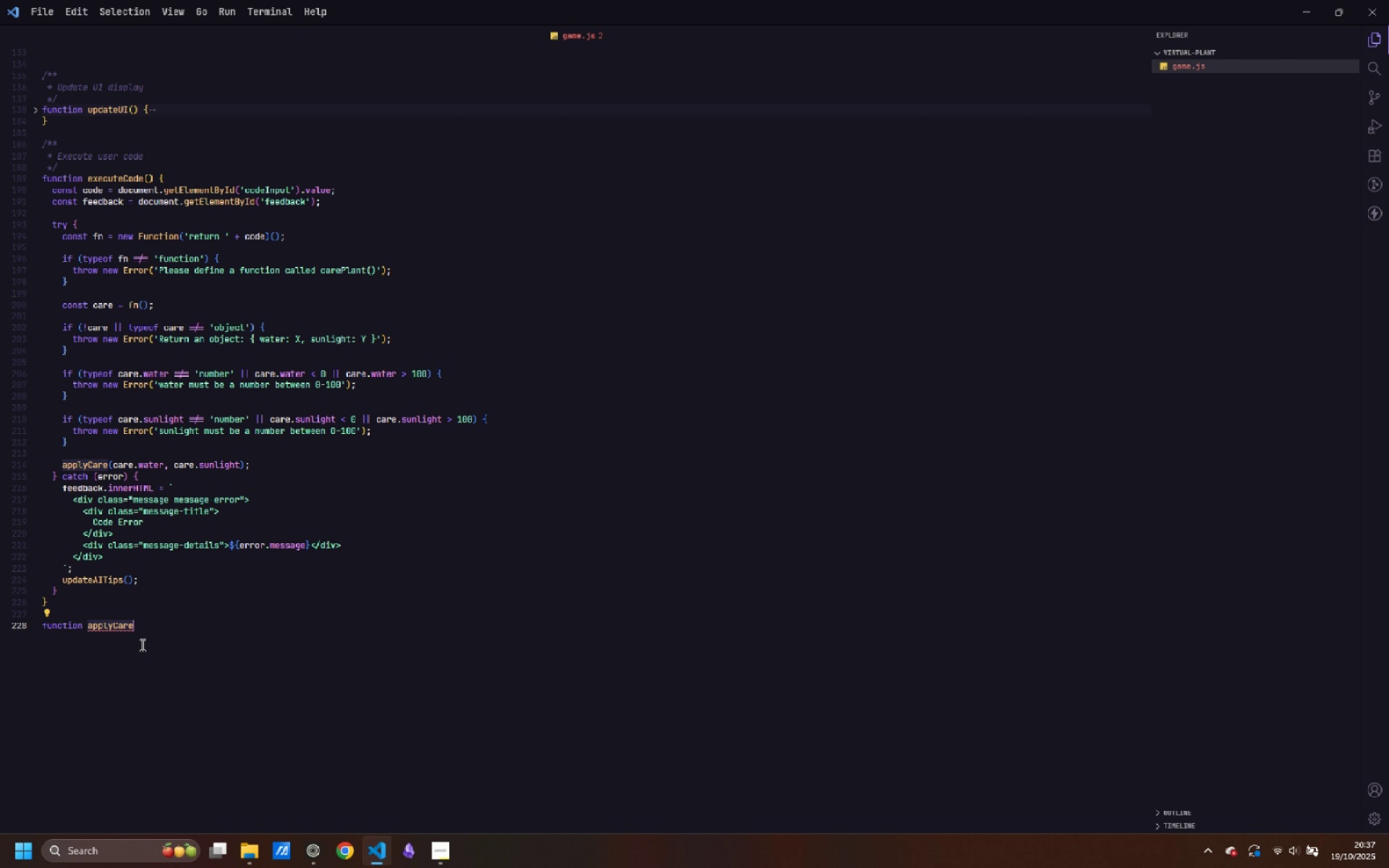 
key(ArrowRight)
 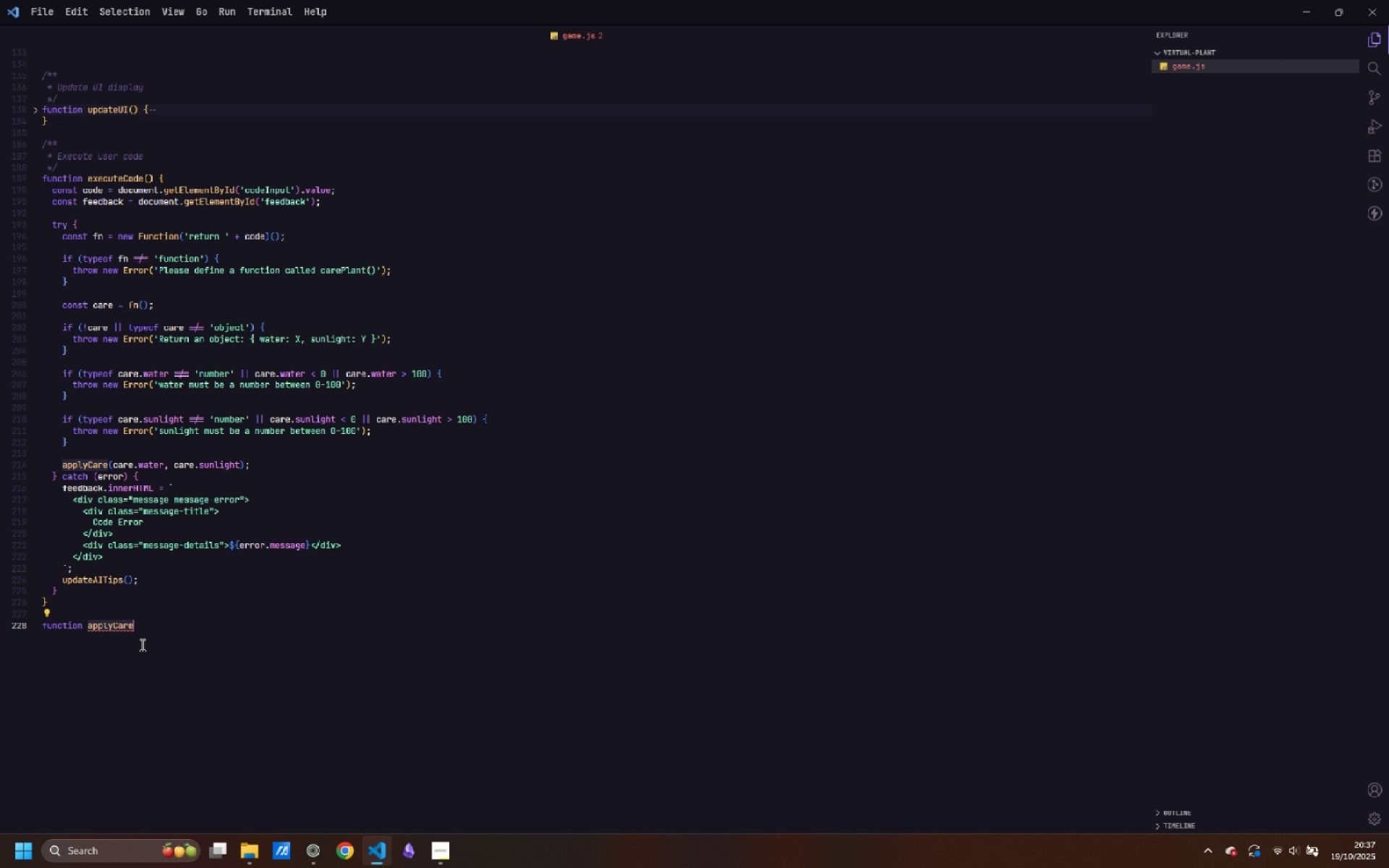 
type(() {)
 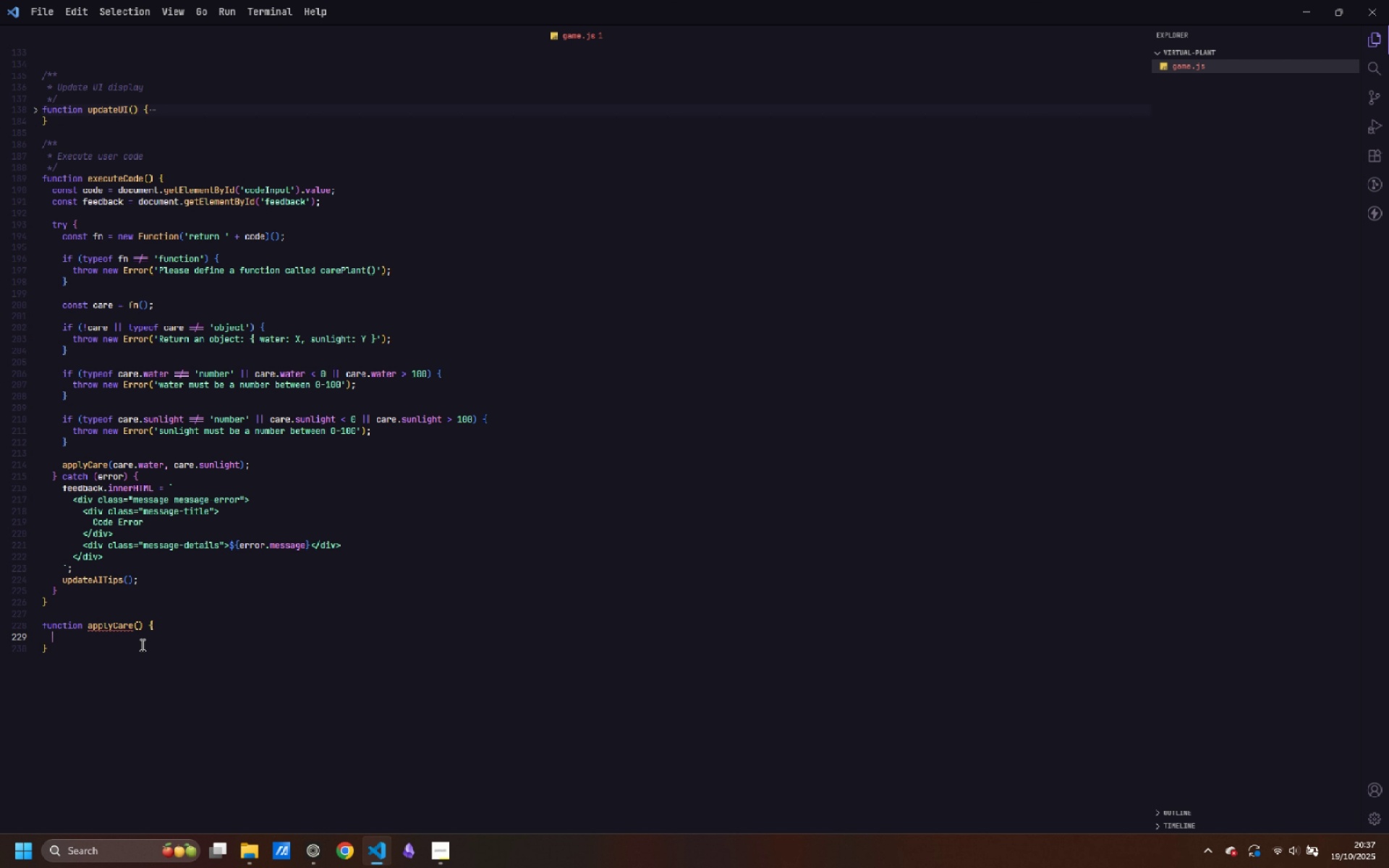 
key(Enter)
 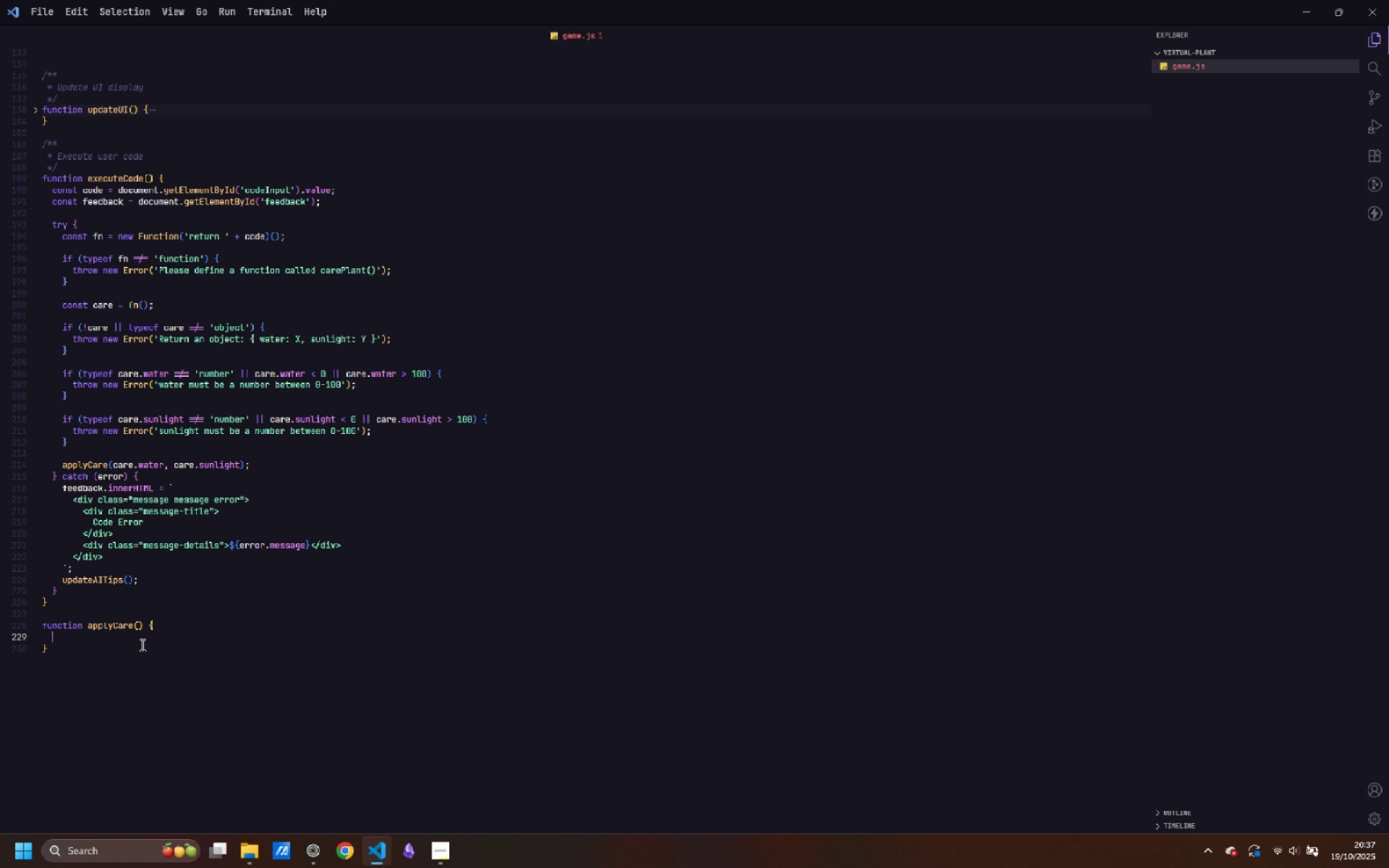 
key(ArrowUp)
 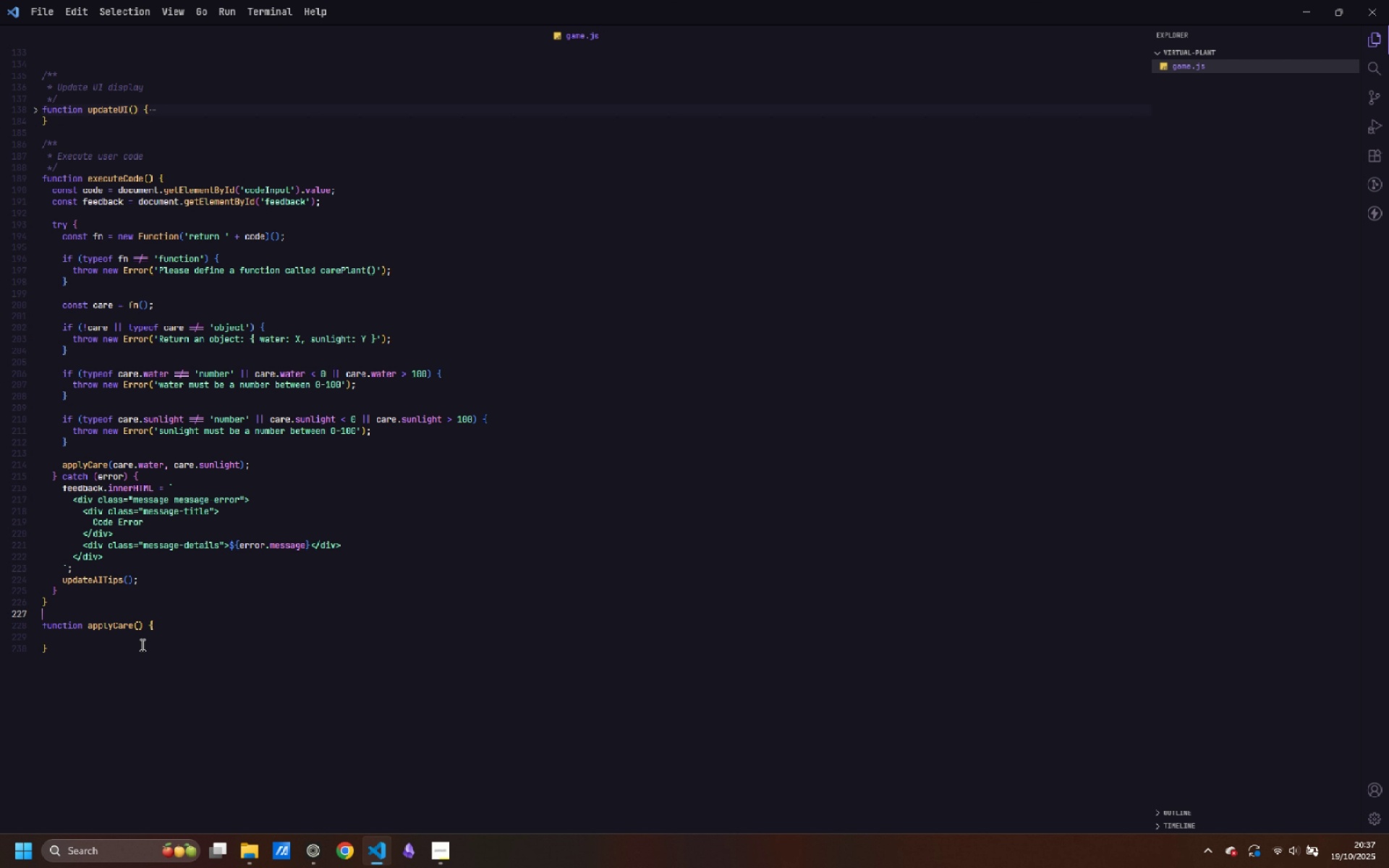 
key(ArrowUp)
 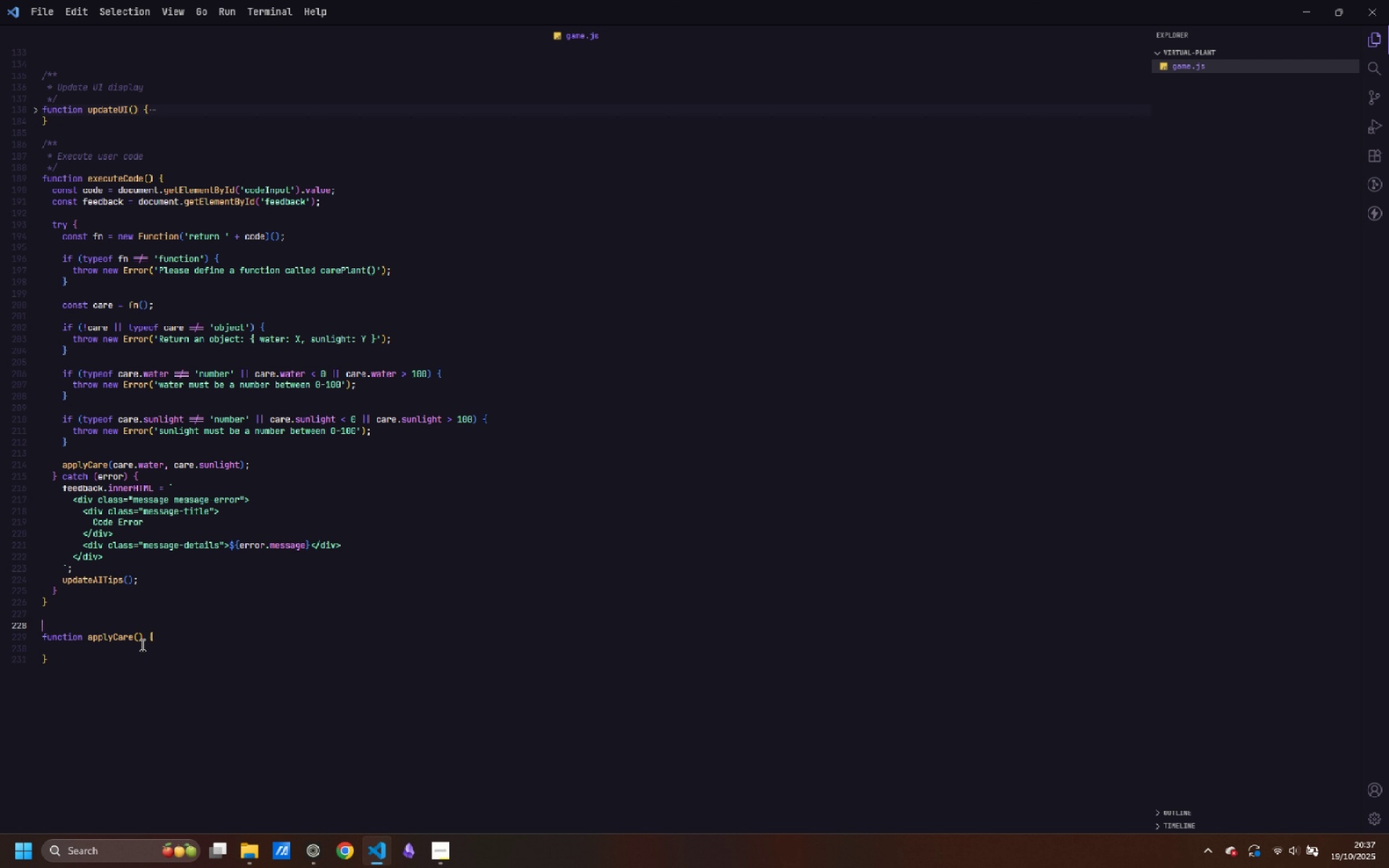 
key(Enter)
 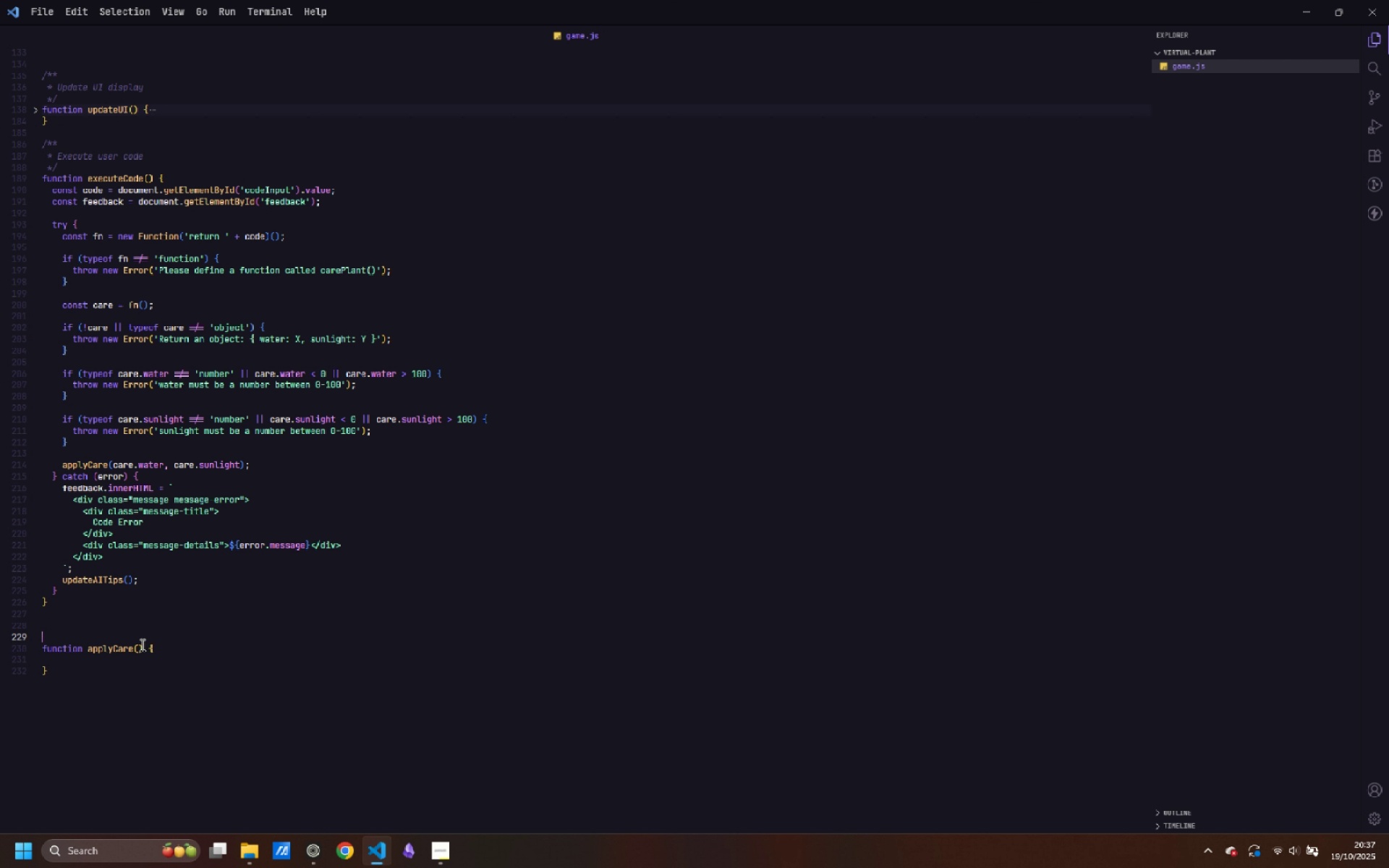 
key(Enter)
 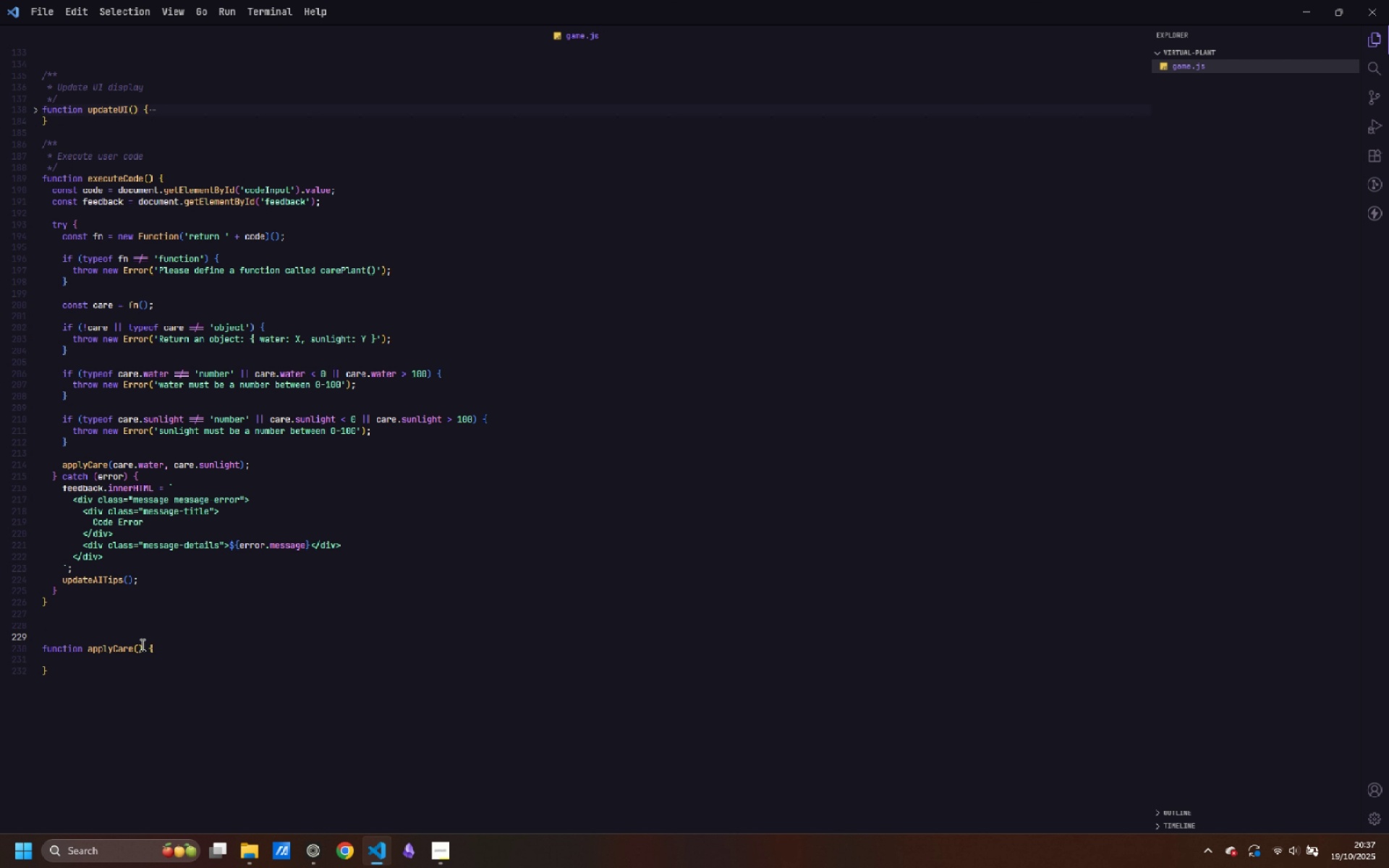 
key(Backspace)
type(/**)
 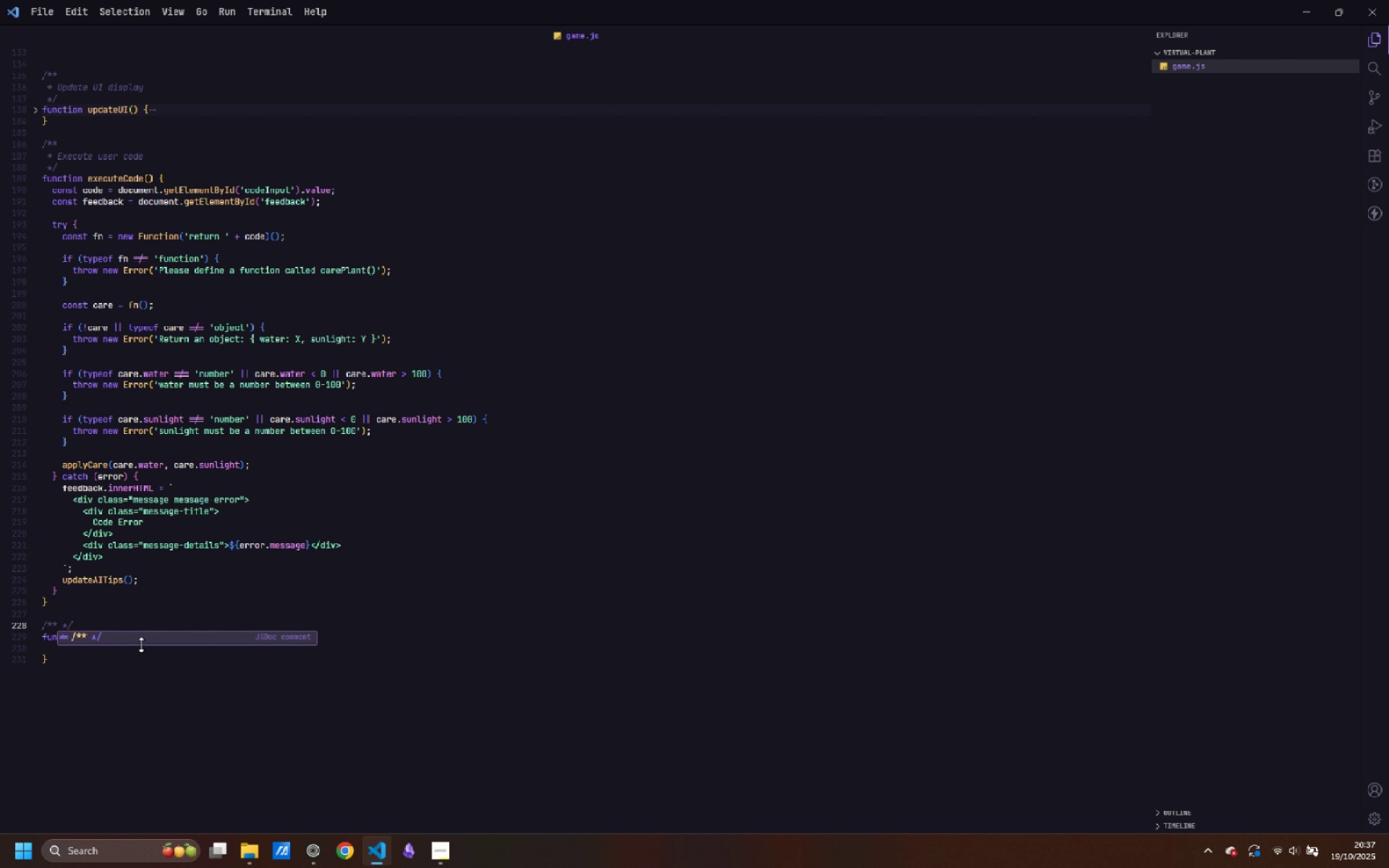 
key(Enter)
 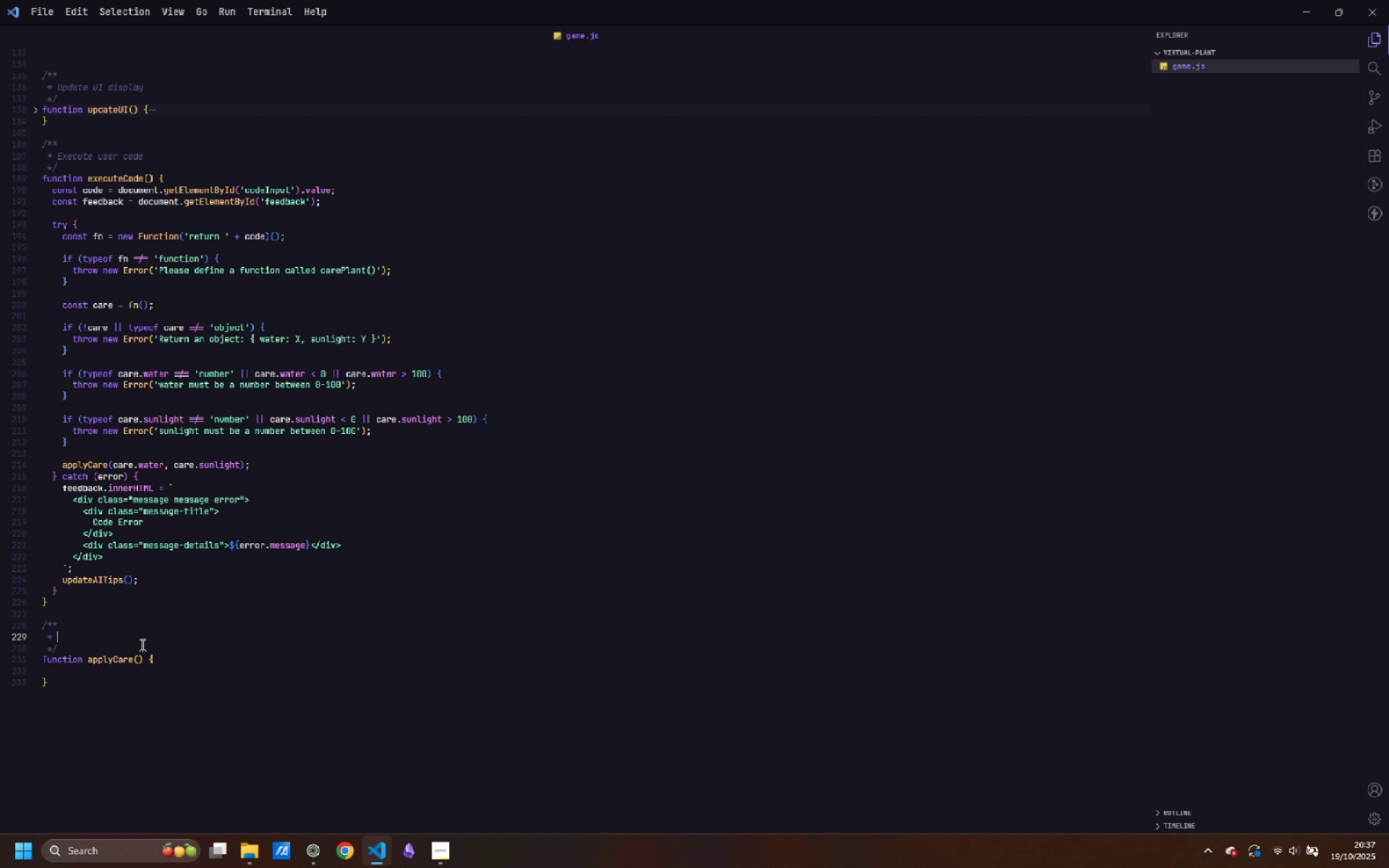 
type(Apply care to the plant)
 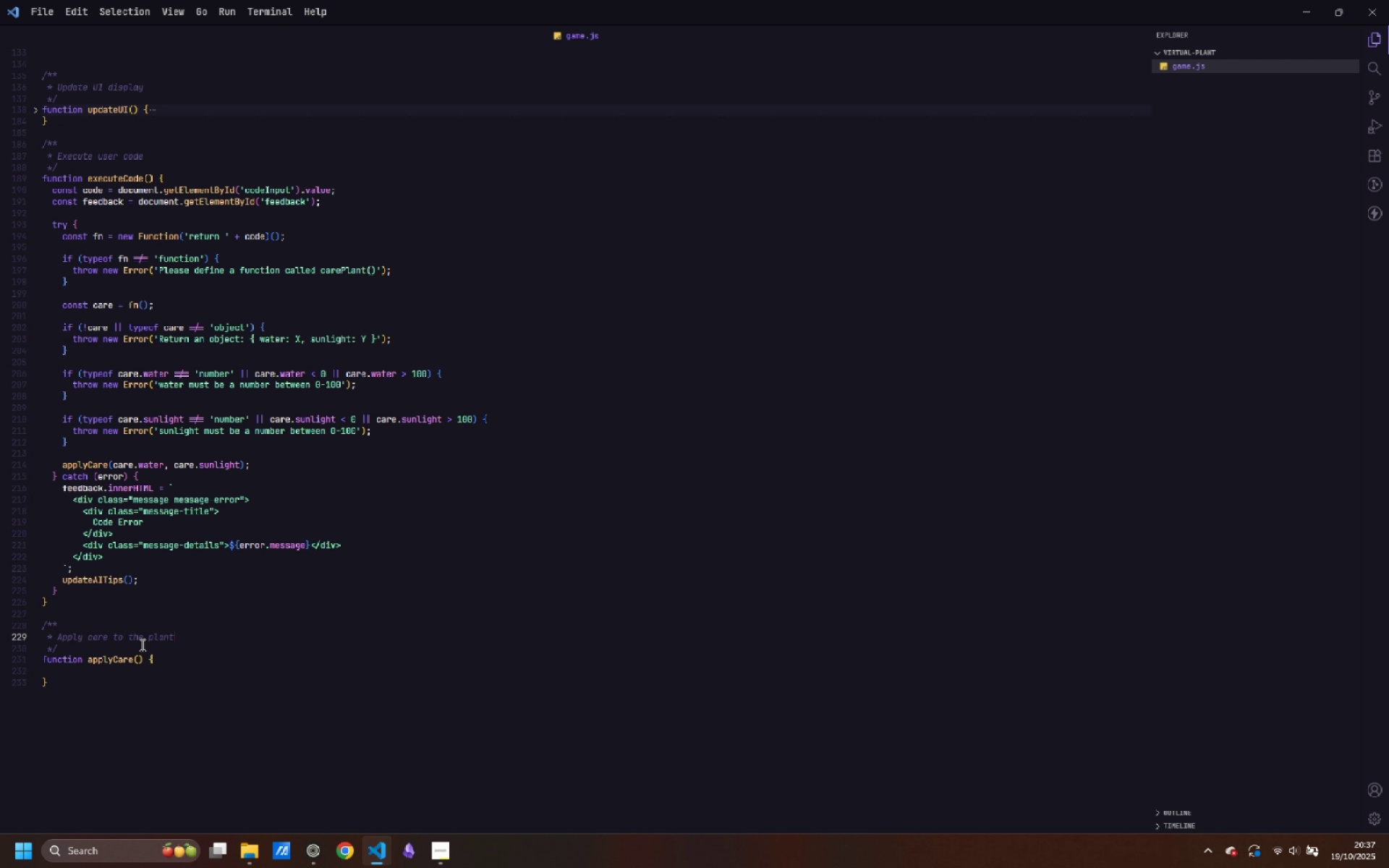 
key(ArrowDown)
 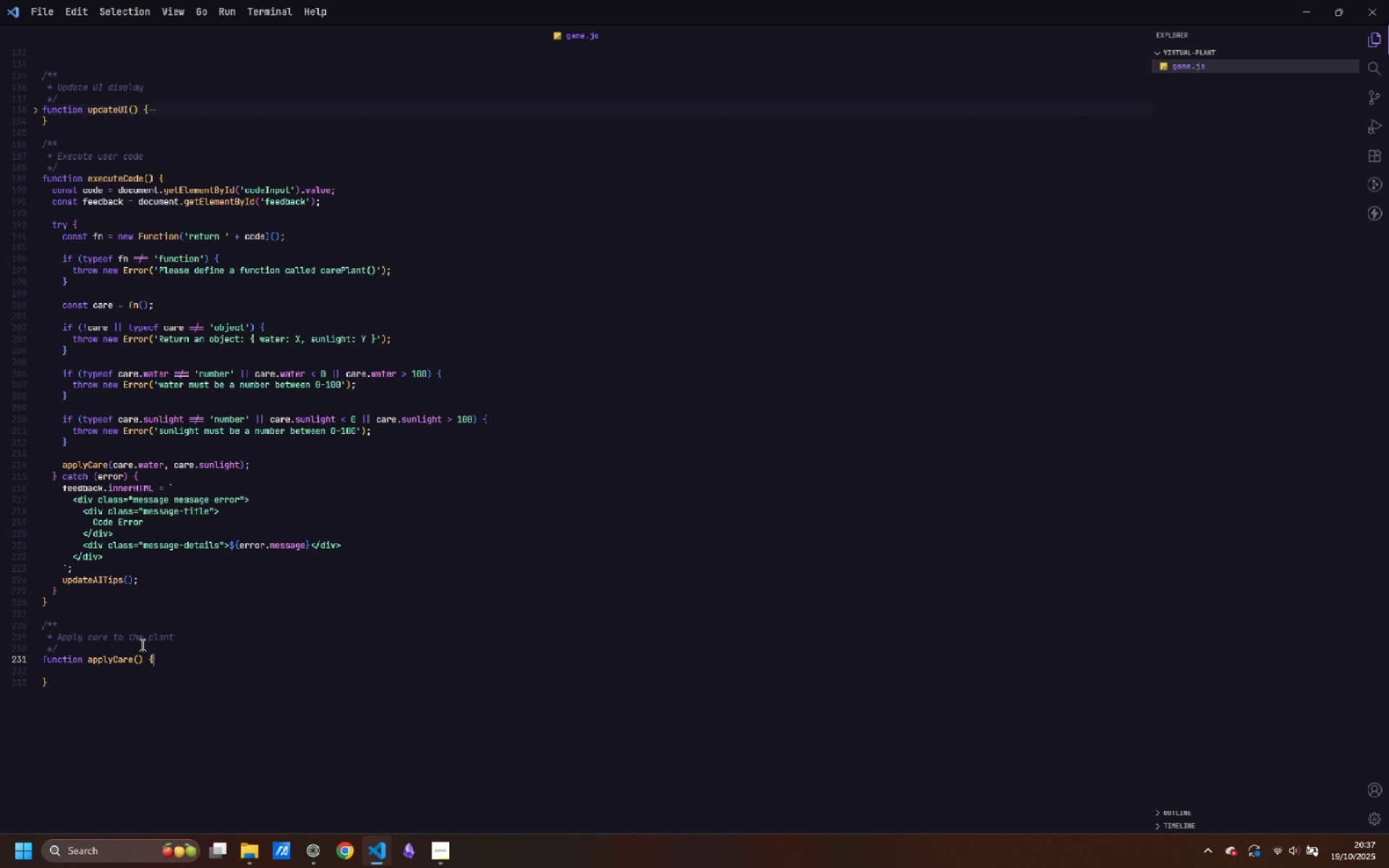 
key(ArrowDown)
 